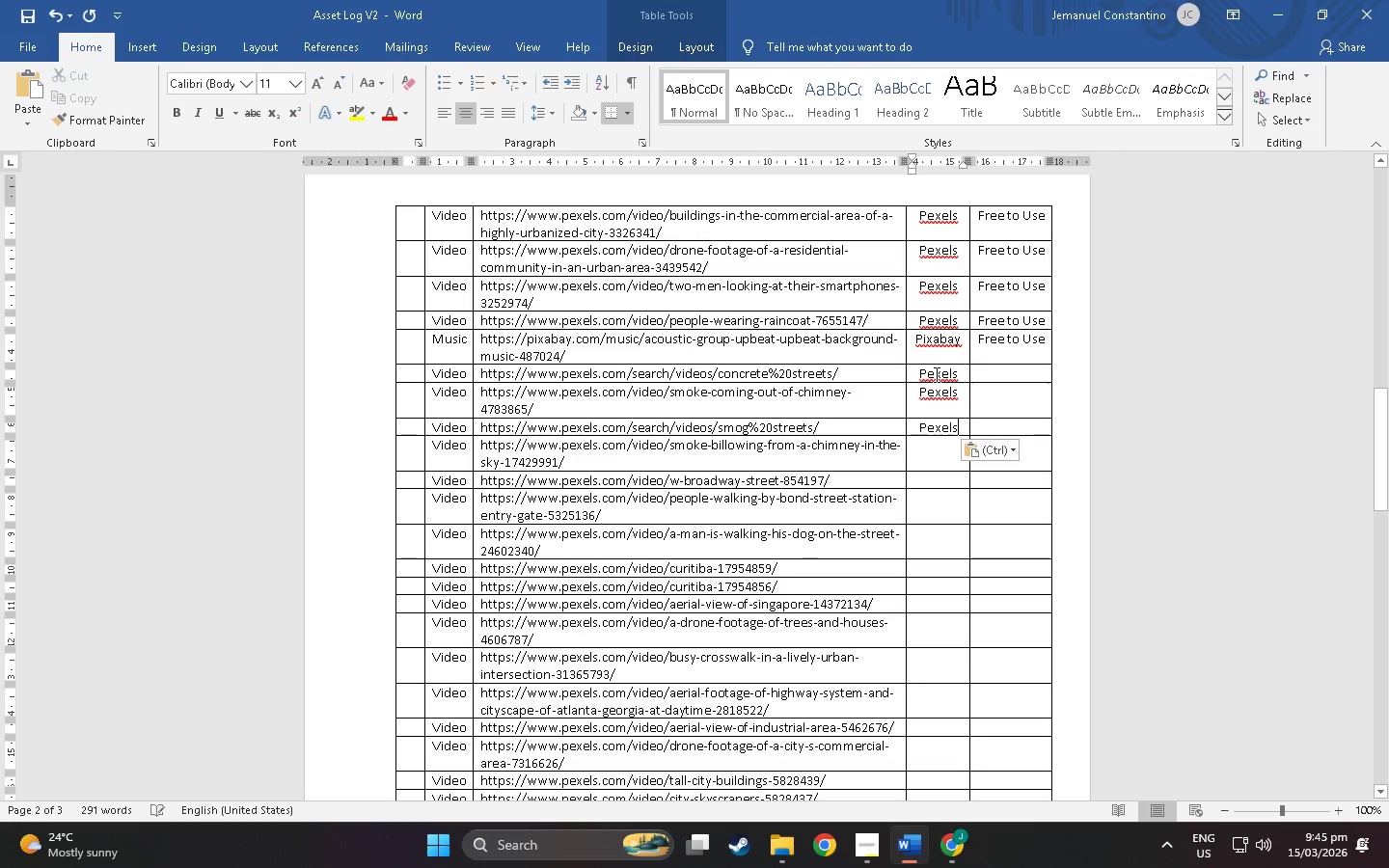 
key(ArrowDown)
 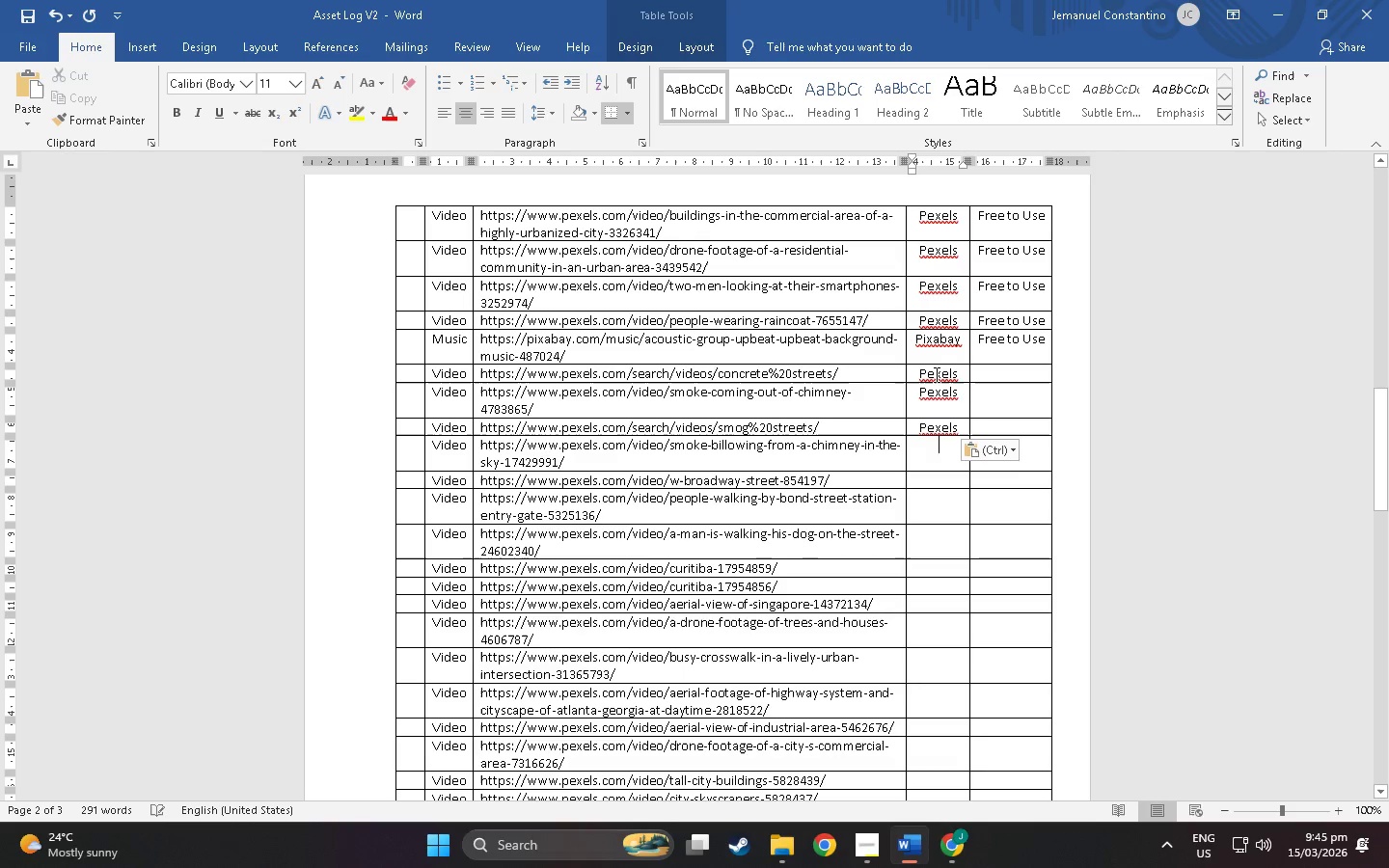 
key(Control+ControlLeft)
 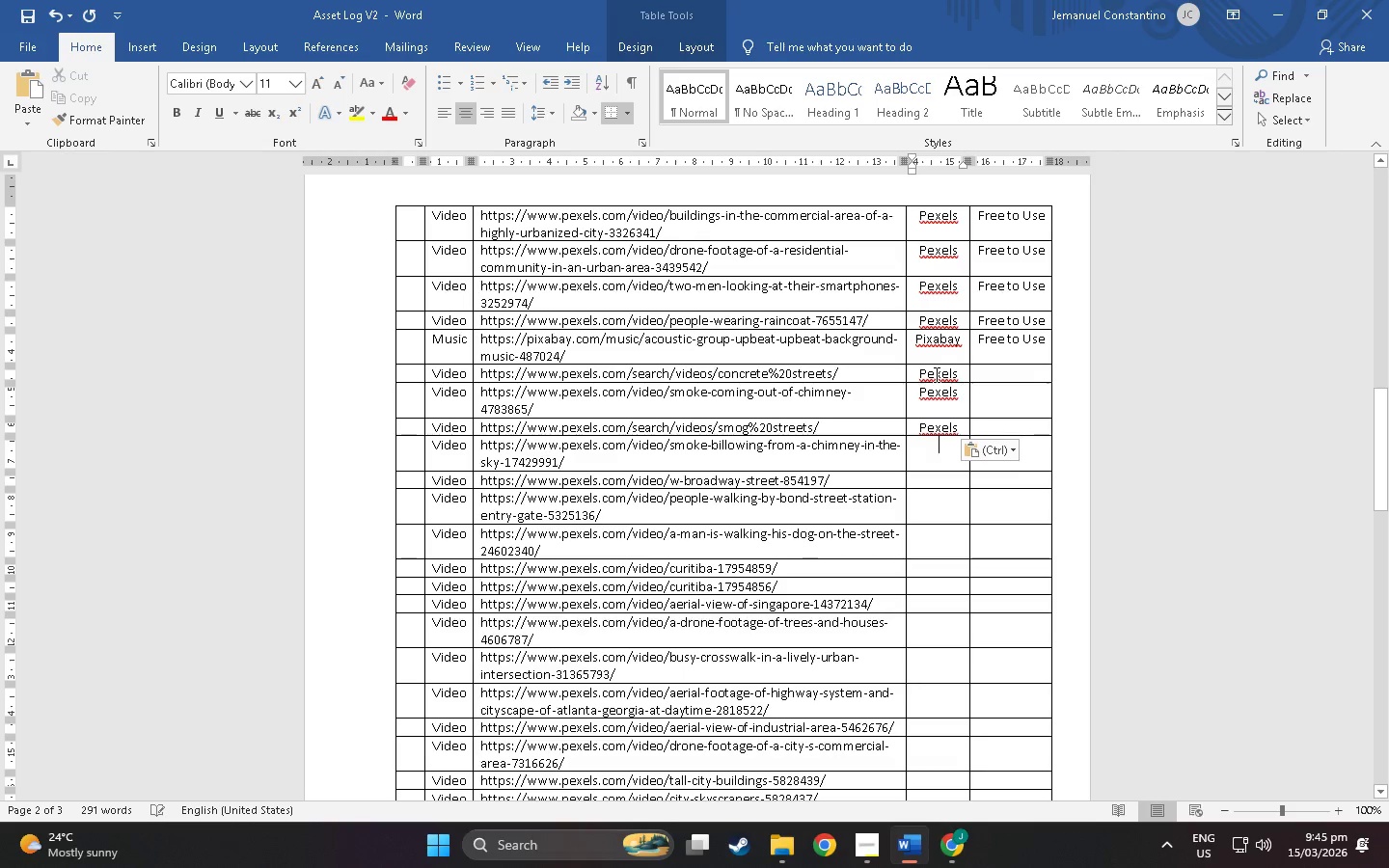 
key(Control+V)
 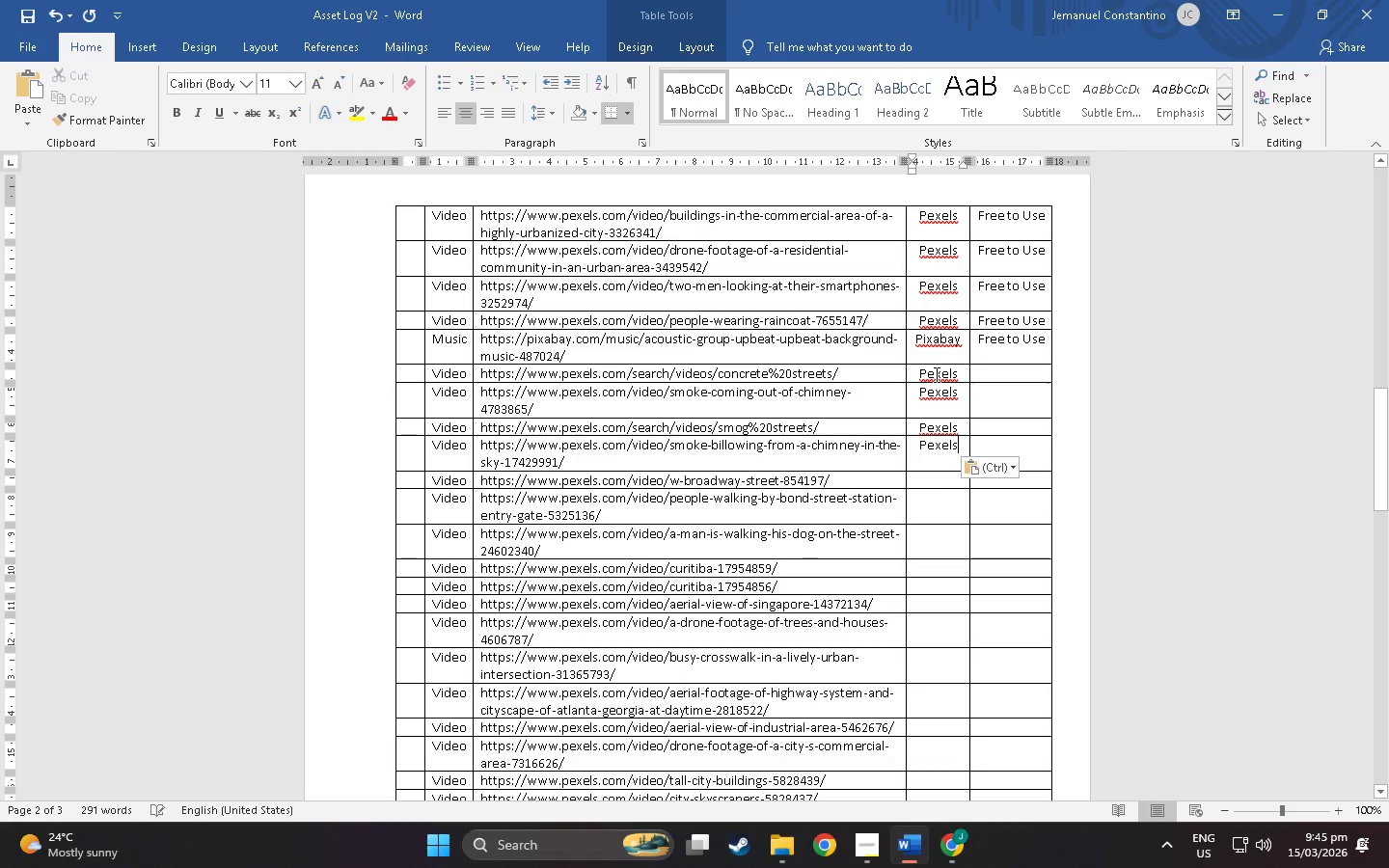 
key(ArrowDown)
 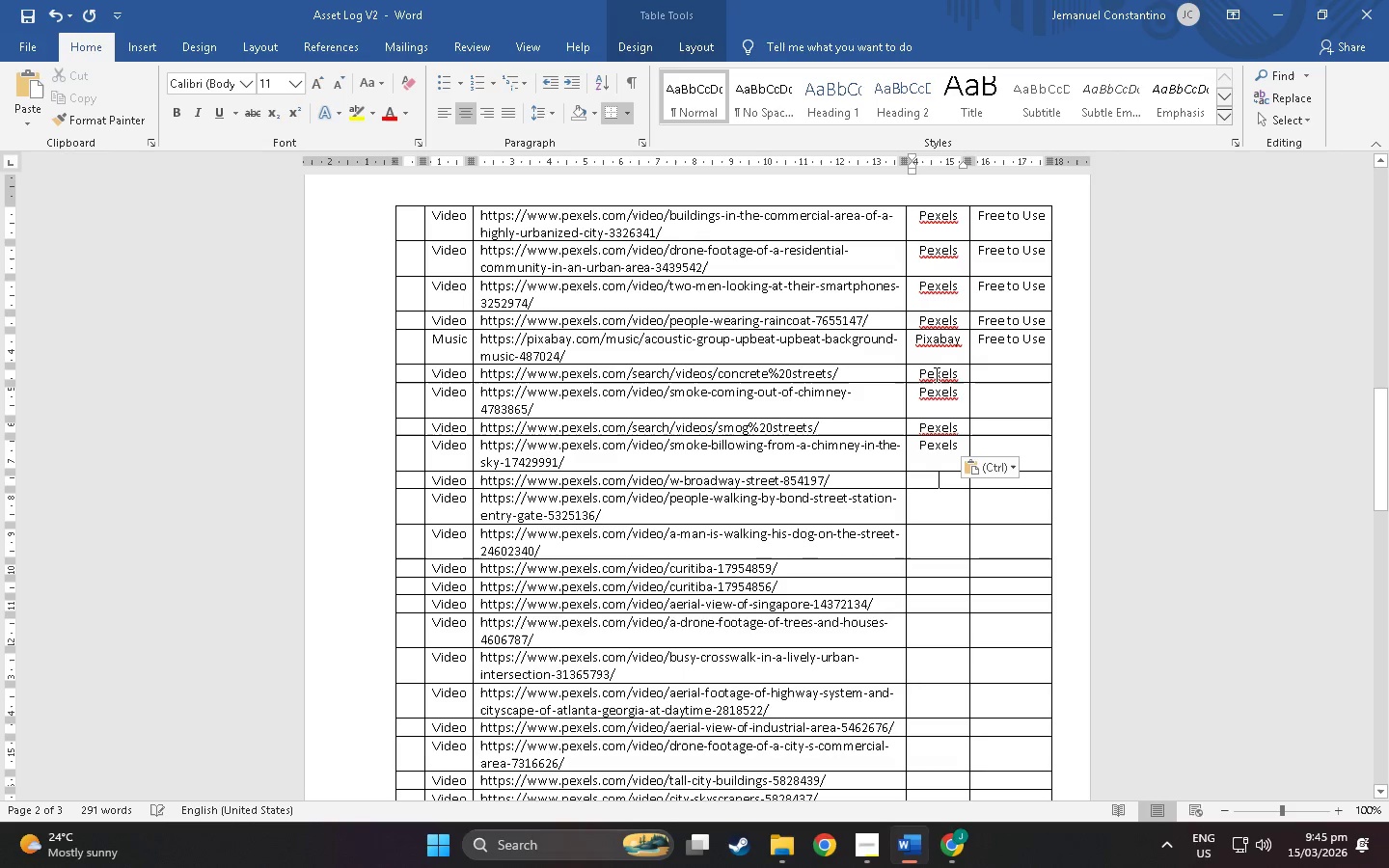 
key(Control+ControlLeft)
 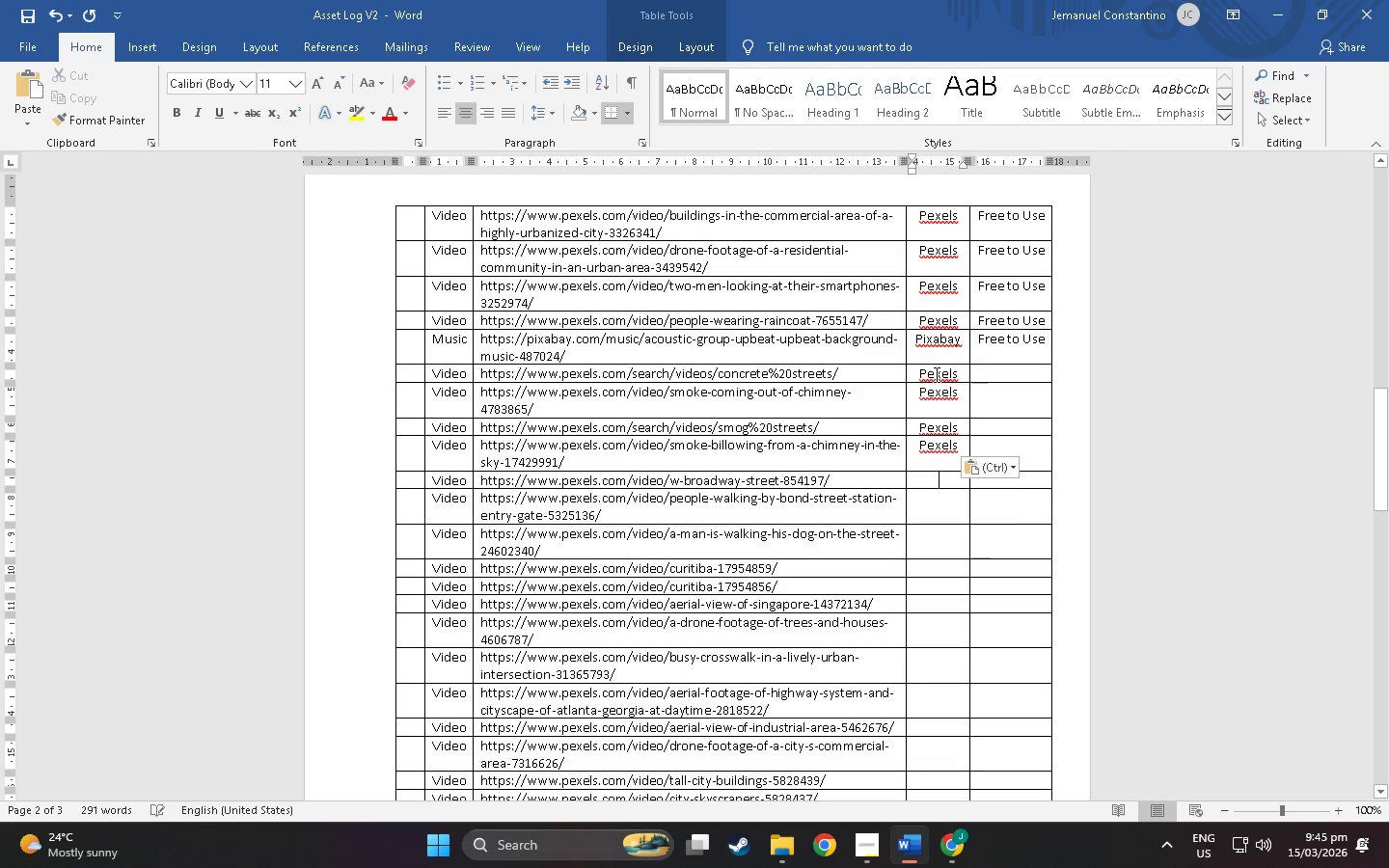 
key(Control+V)
 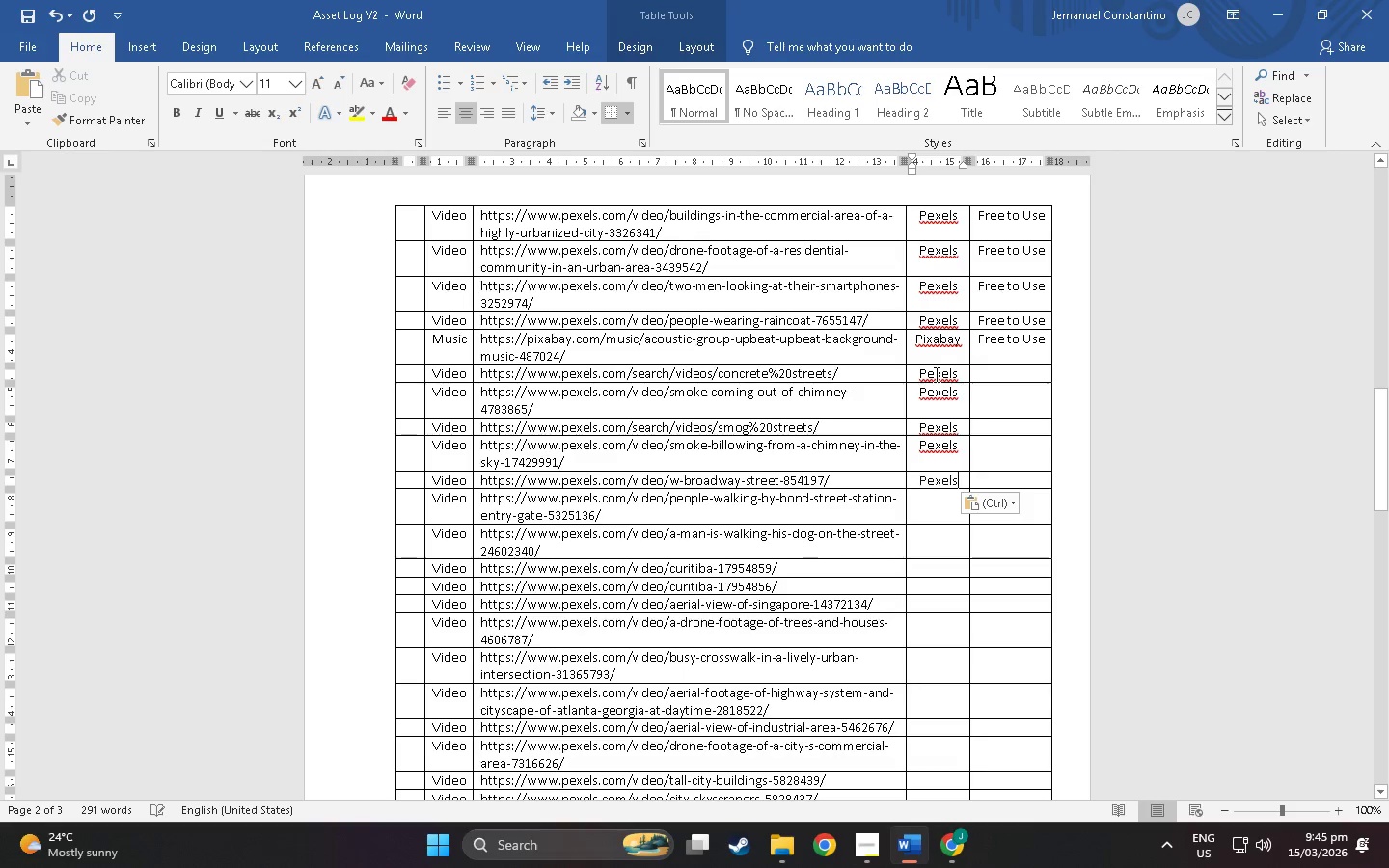 
key(ArrowDown)
 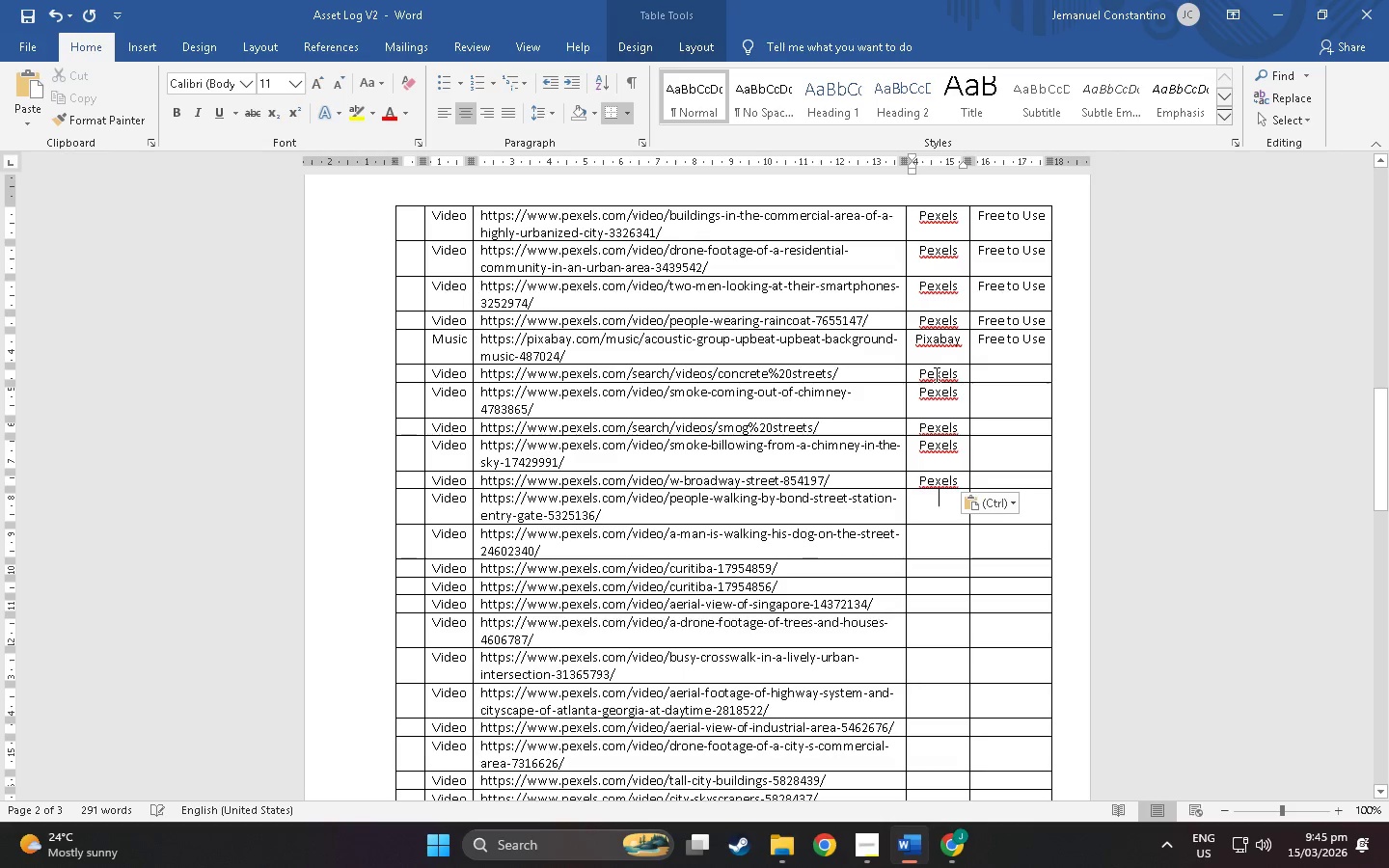 
key(Control+ControlLeft)
 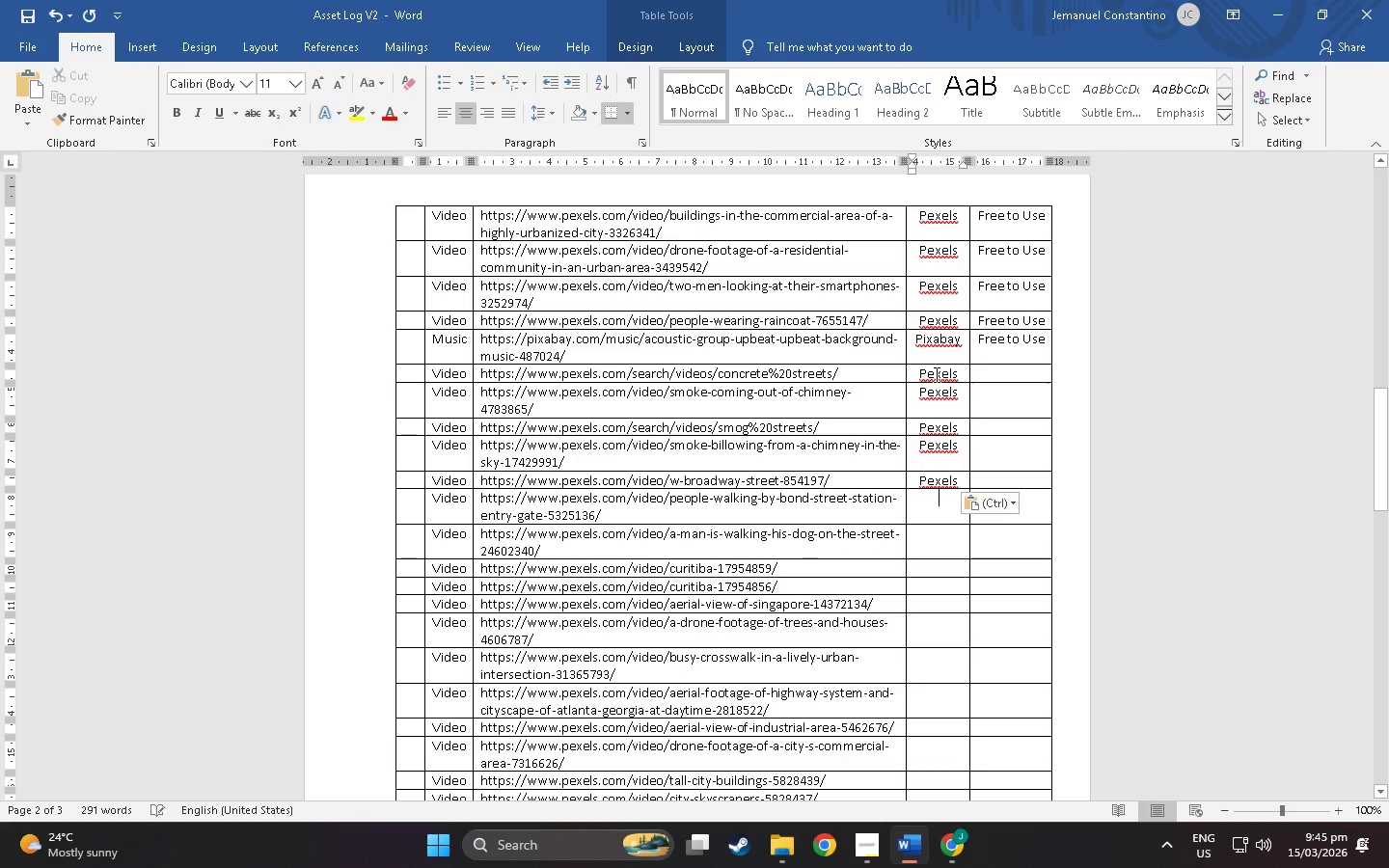 
key(Control+V)
 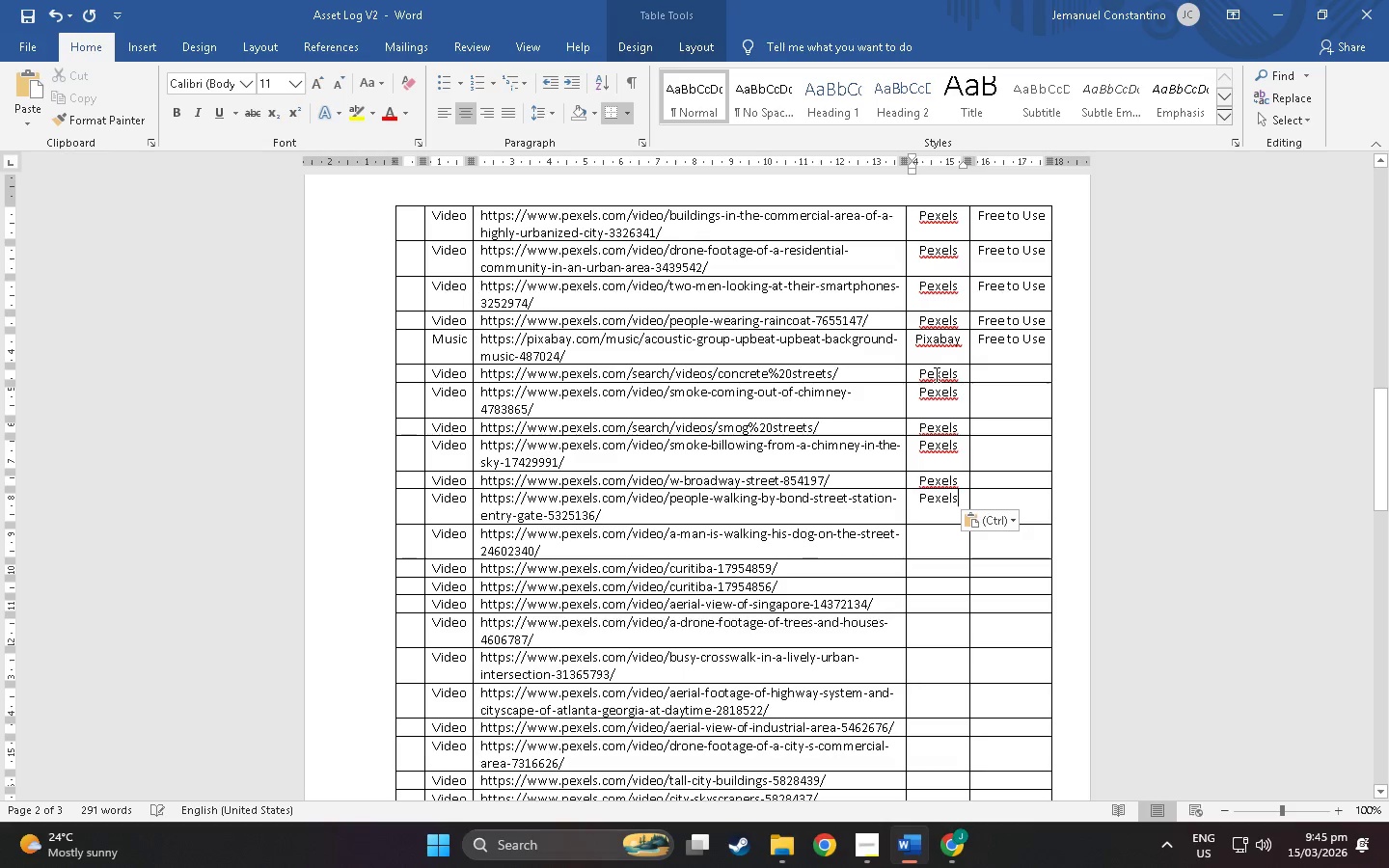 
key(Control+ArrowDown)
 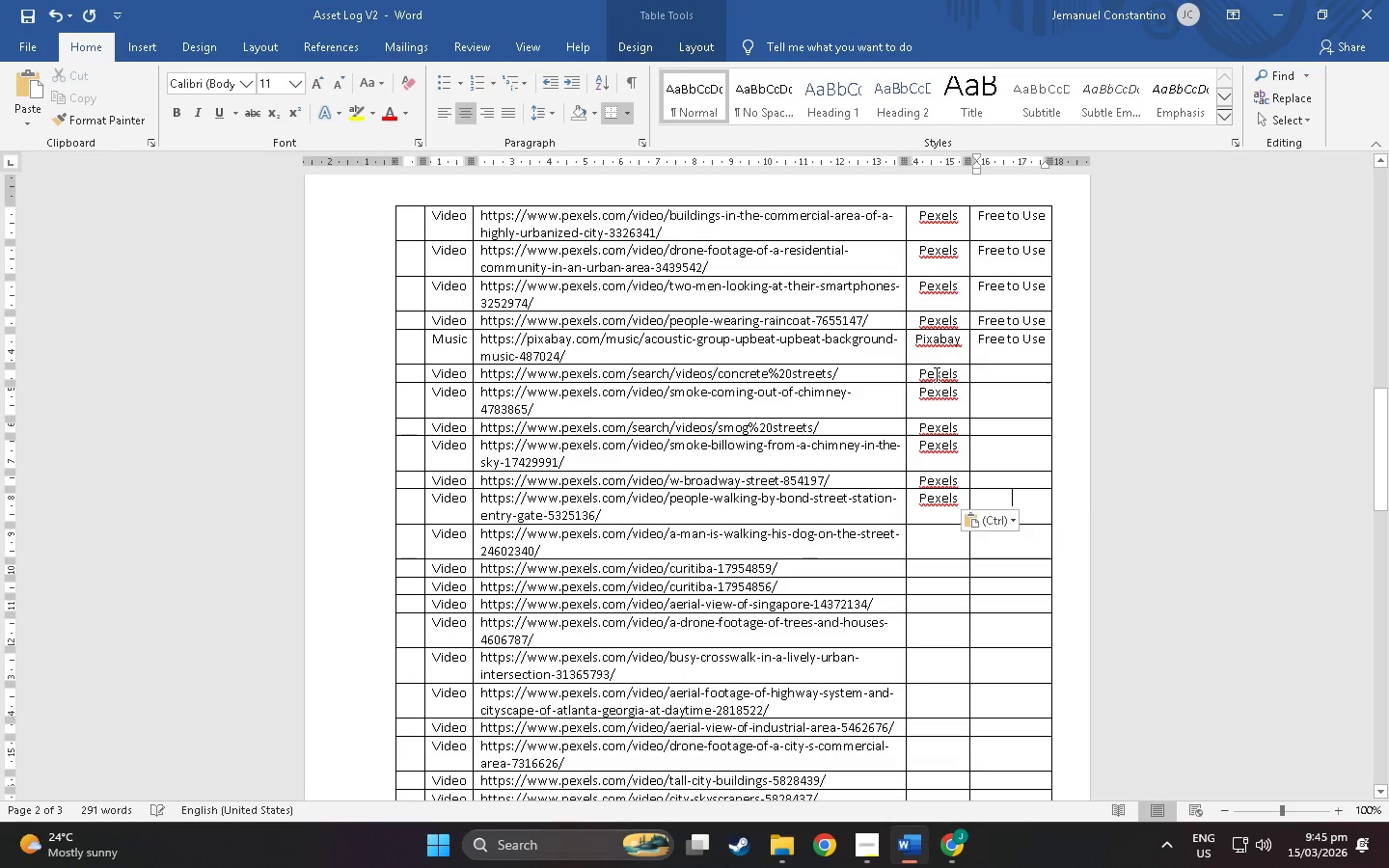 
key(Control+V)
 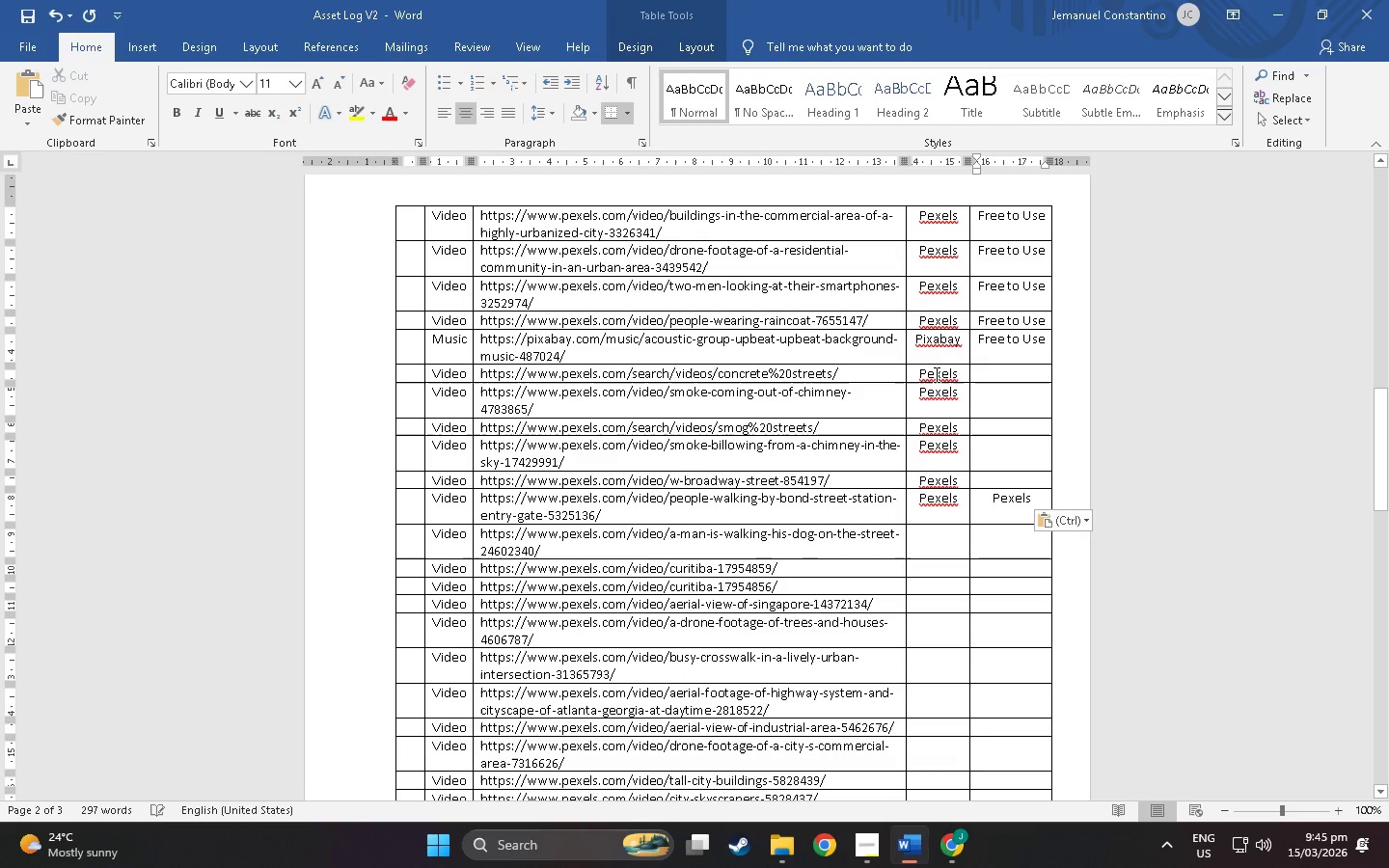 
key(Control+ControlLeft)
 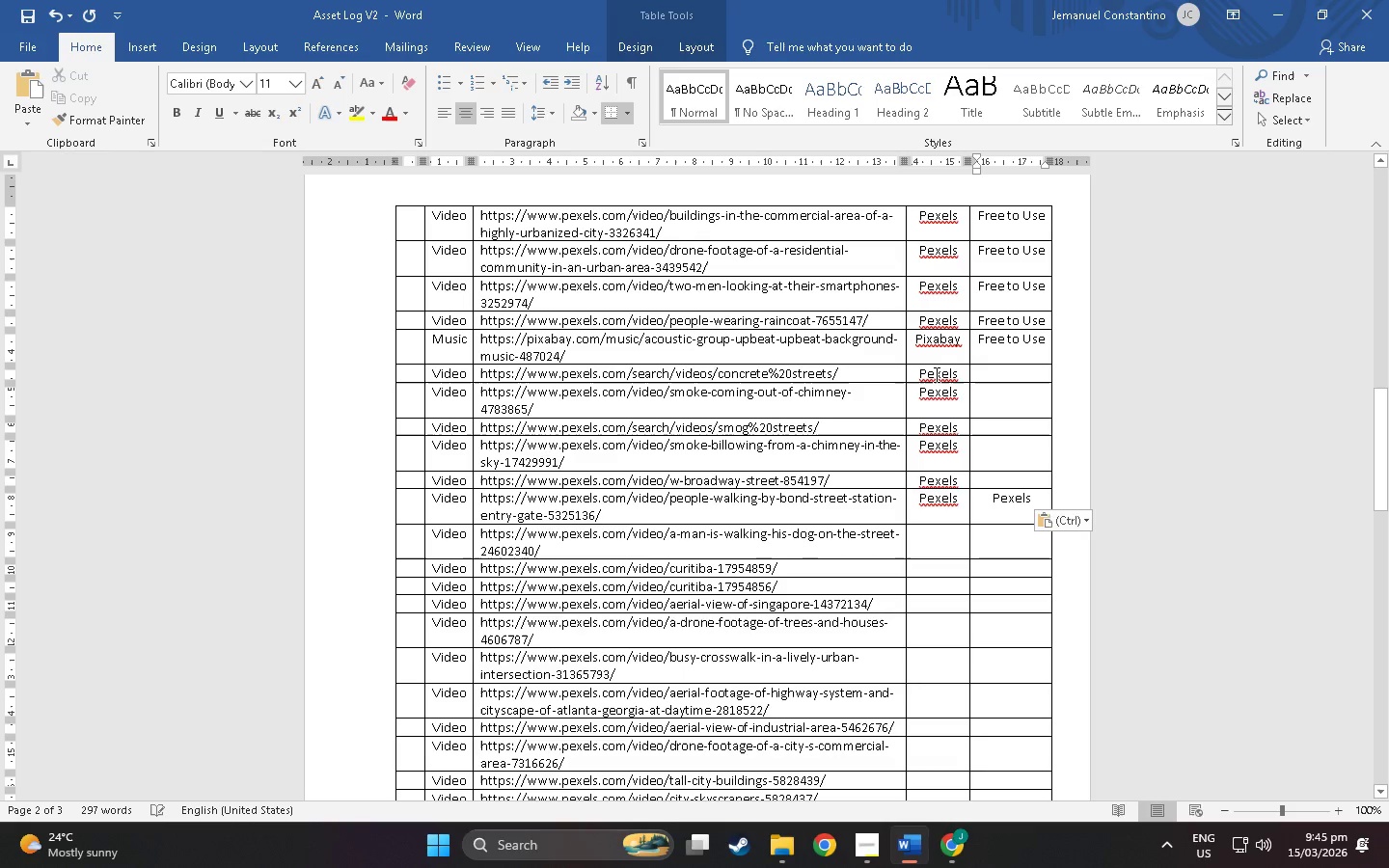 
key(Control+Z)
 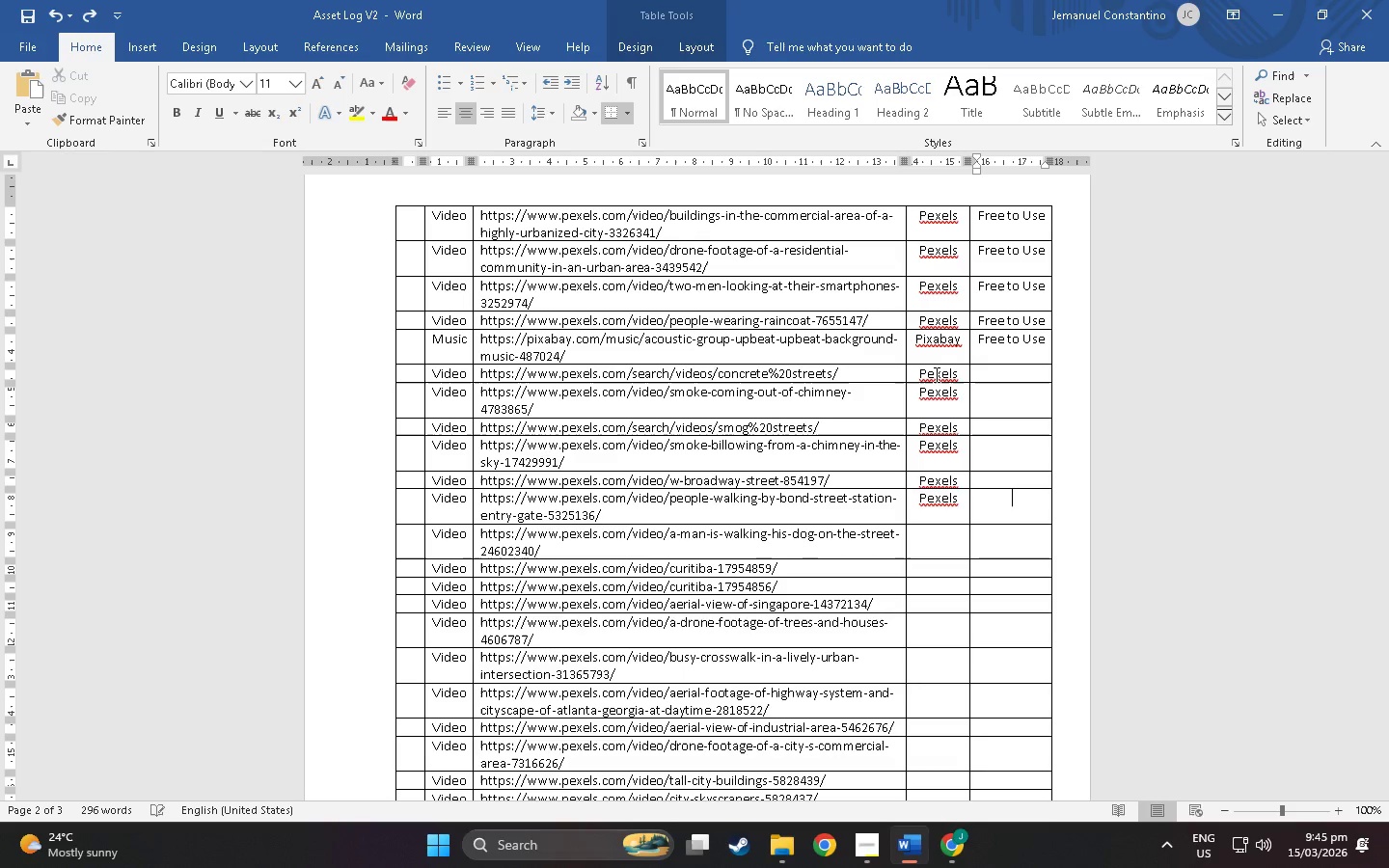 
key(ArrowDown)
 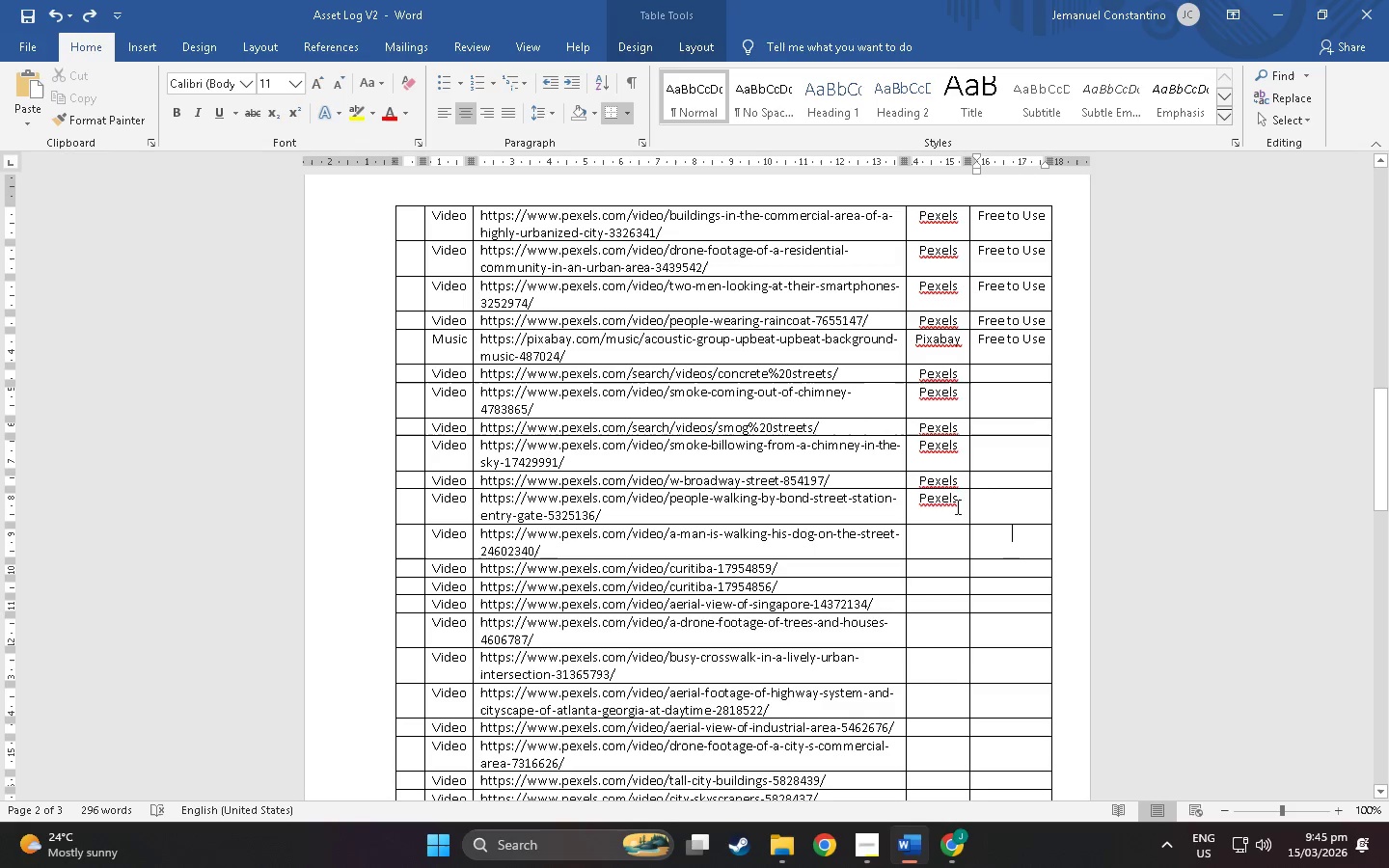 
left_click([928, 539])
 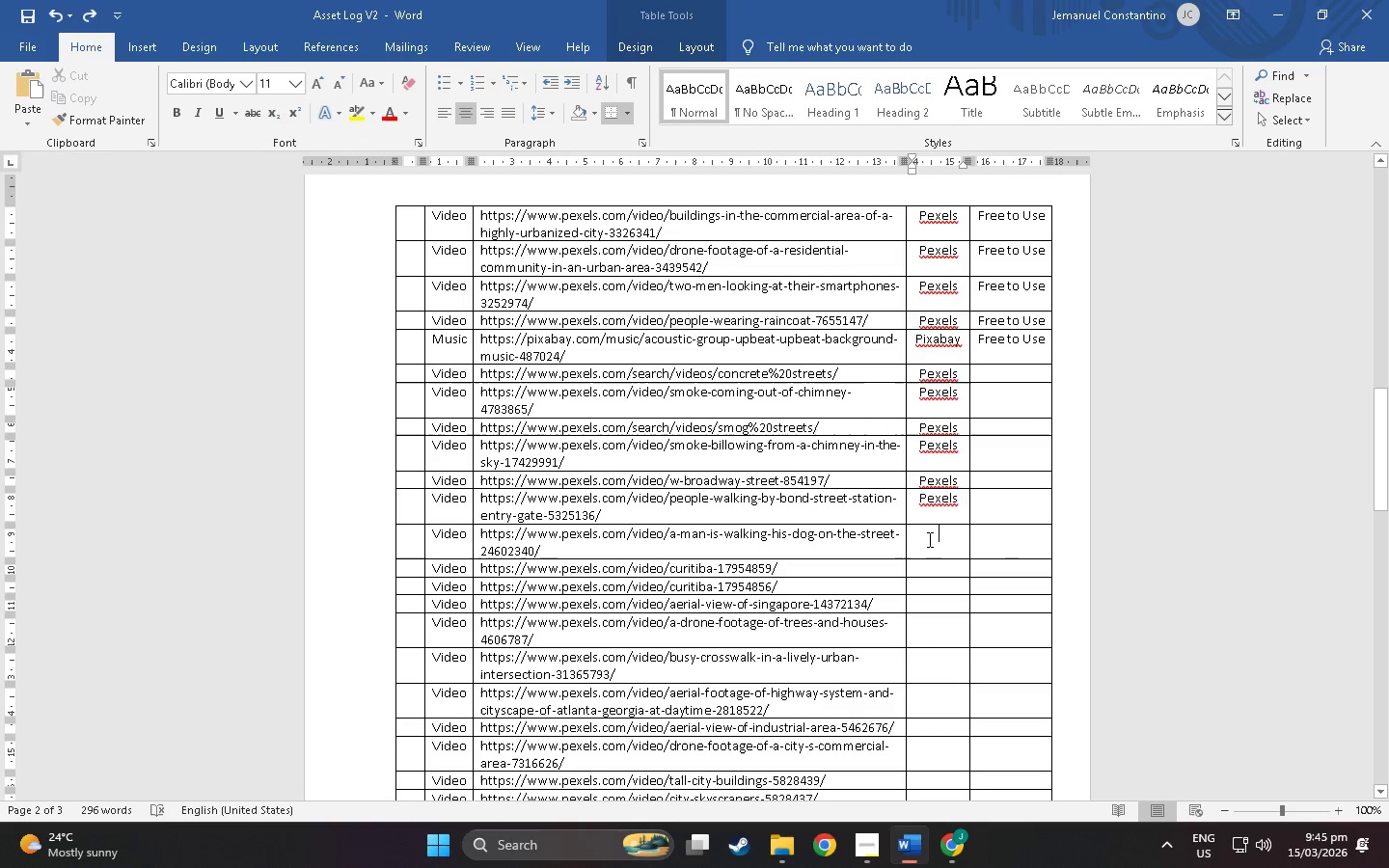 
key(Control+V)
 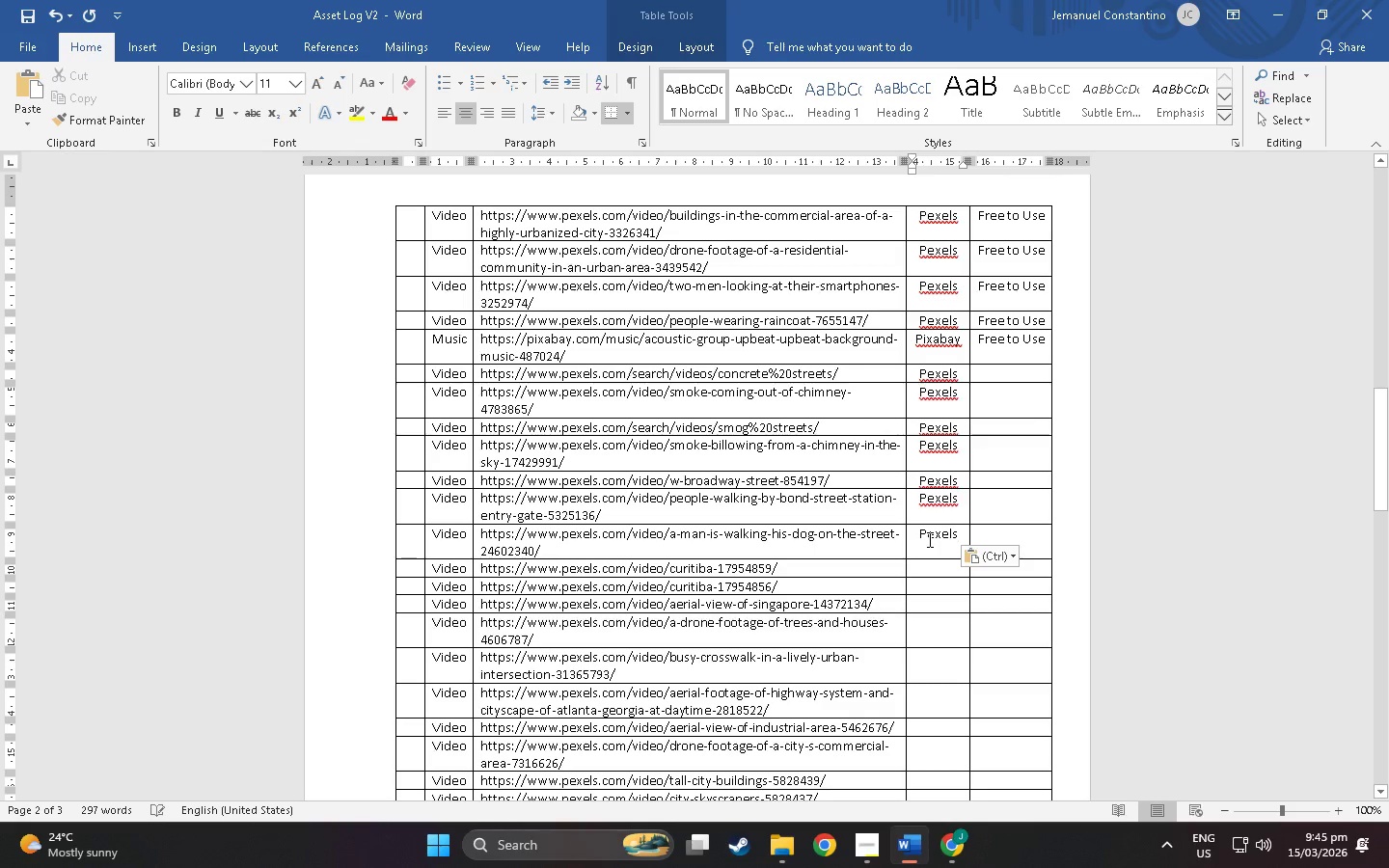 
key(ArrowDown)
 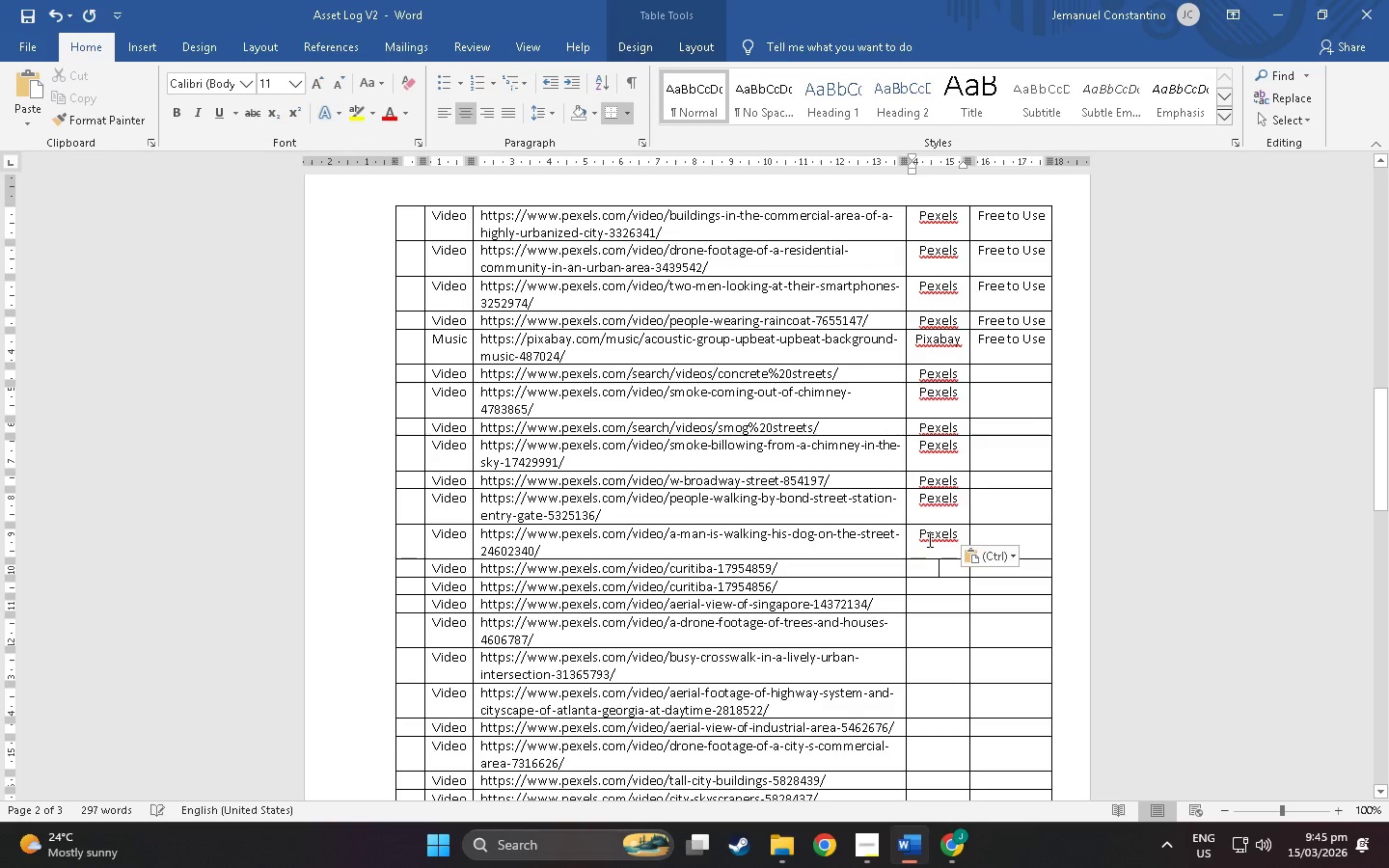 
key(Control+ControlLeft)
 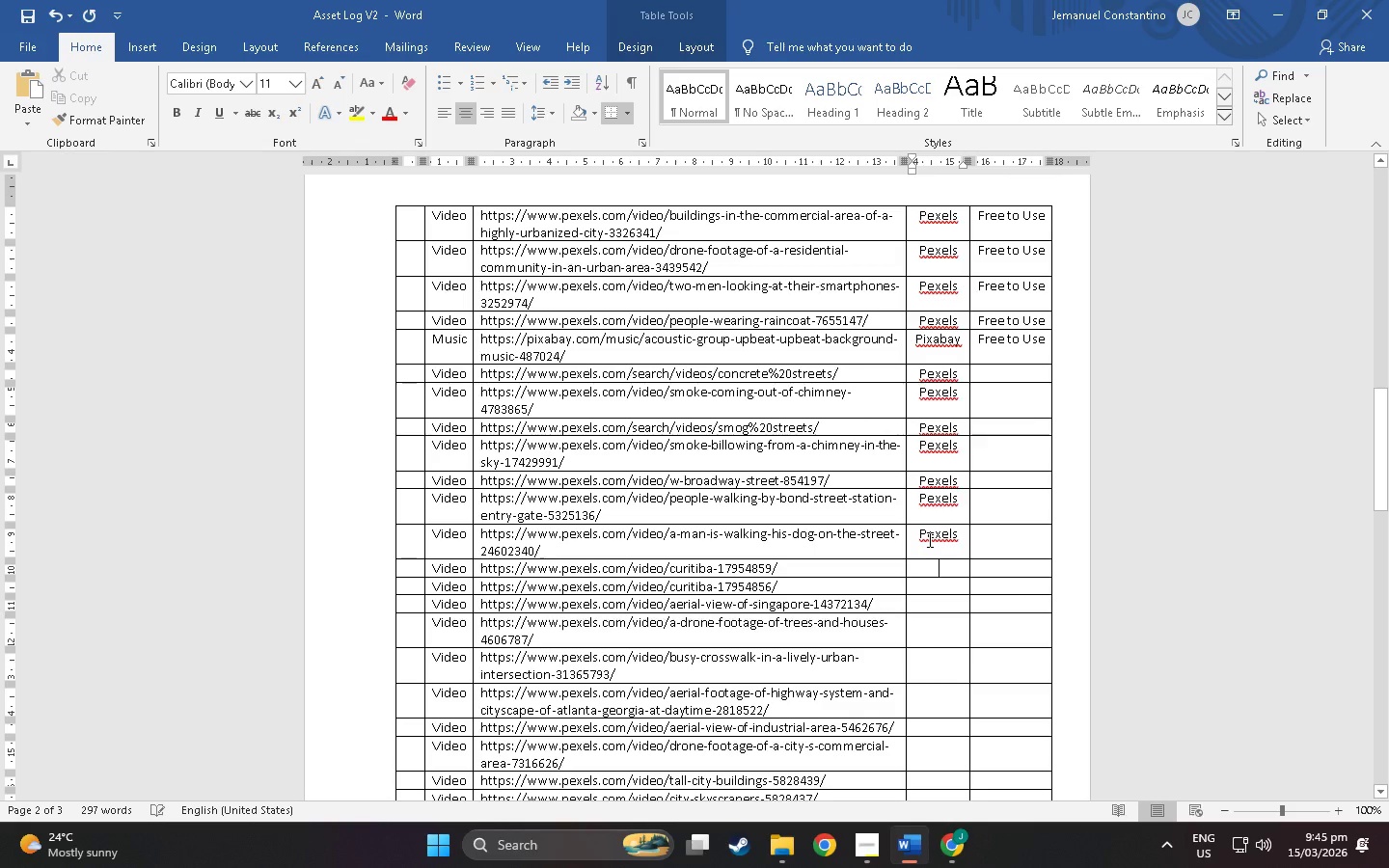 
key(Control+V)
 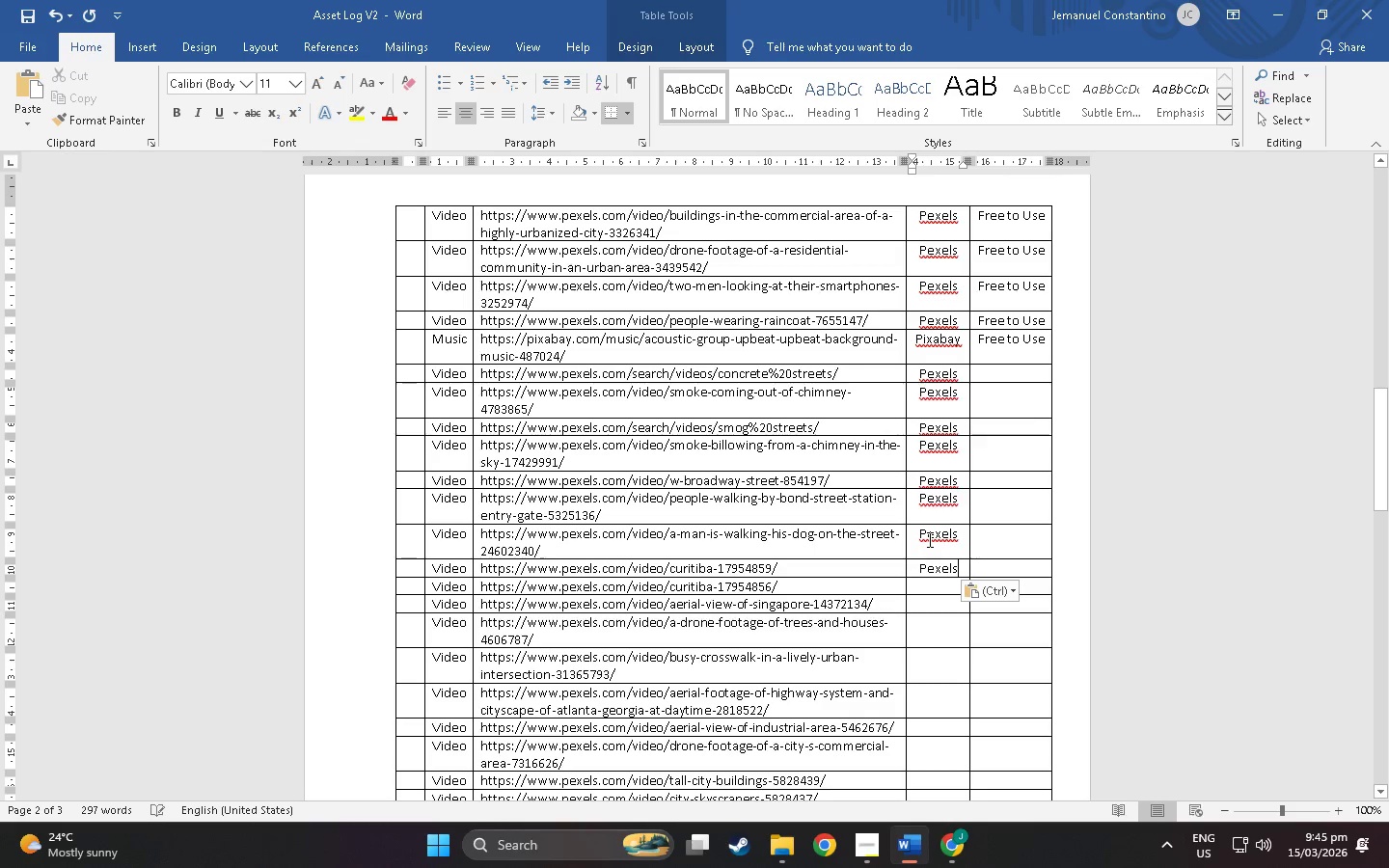 
key(ArrowDown)
 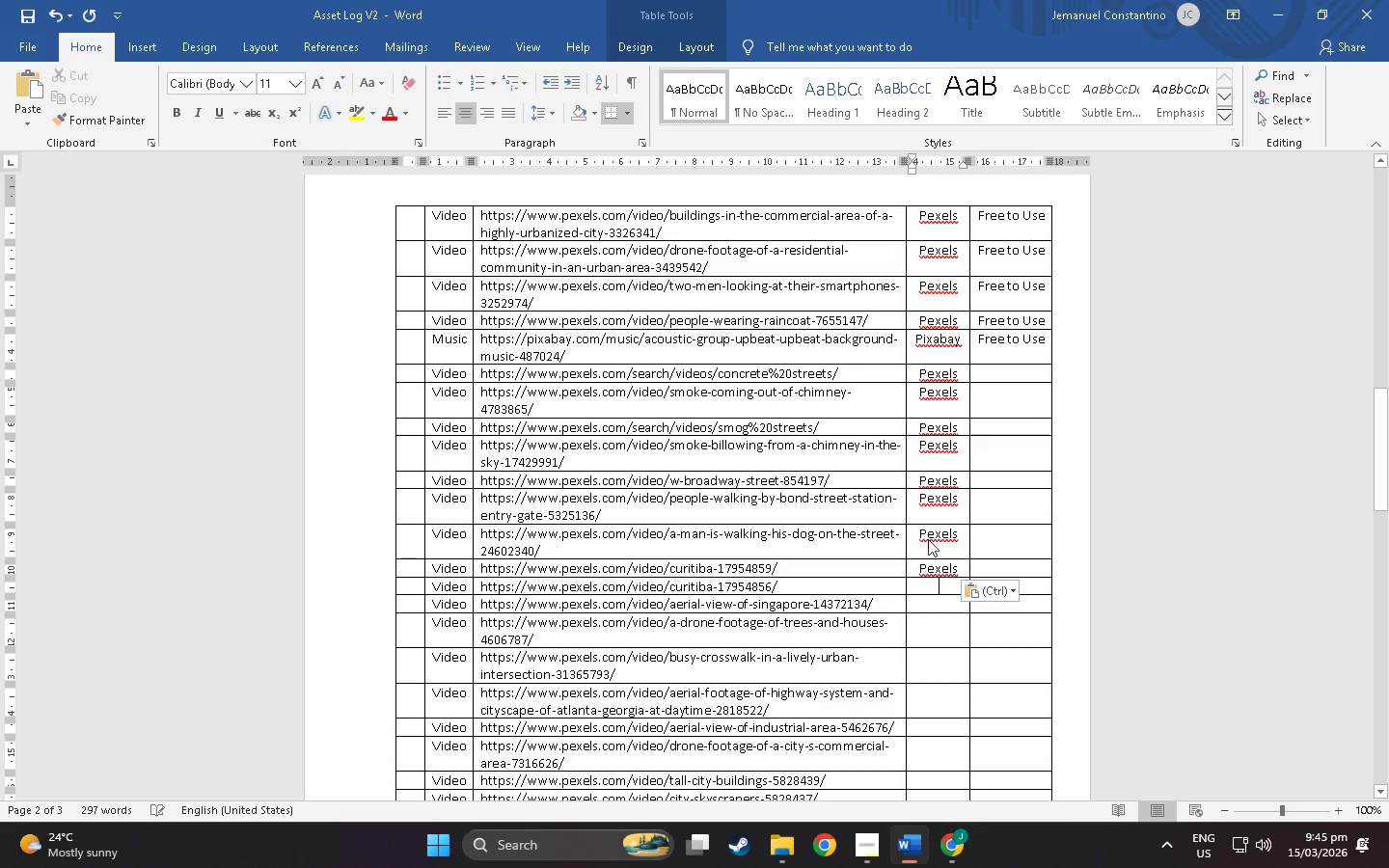 
key(Control+ControlLeft)
 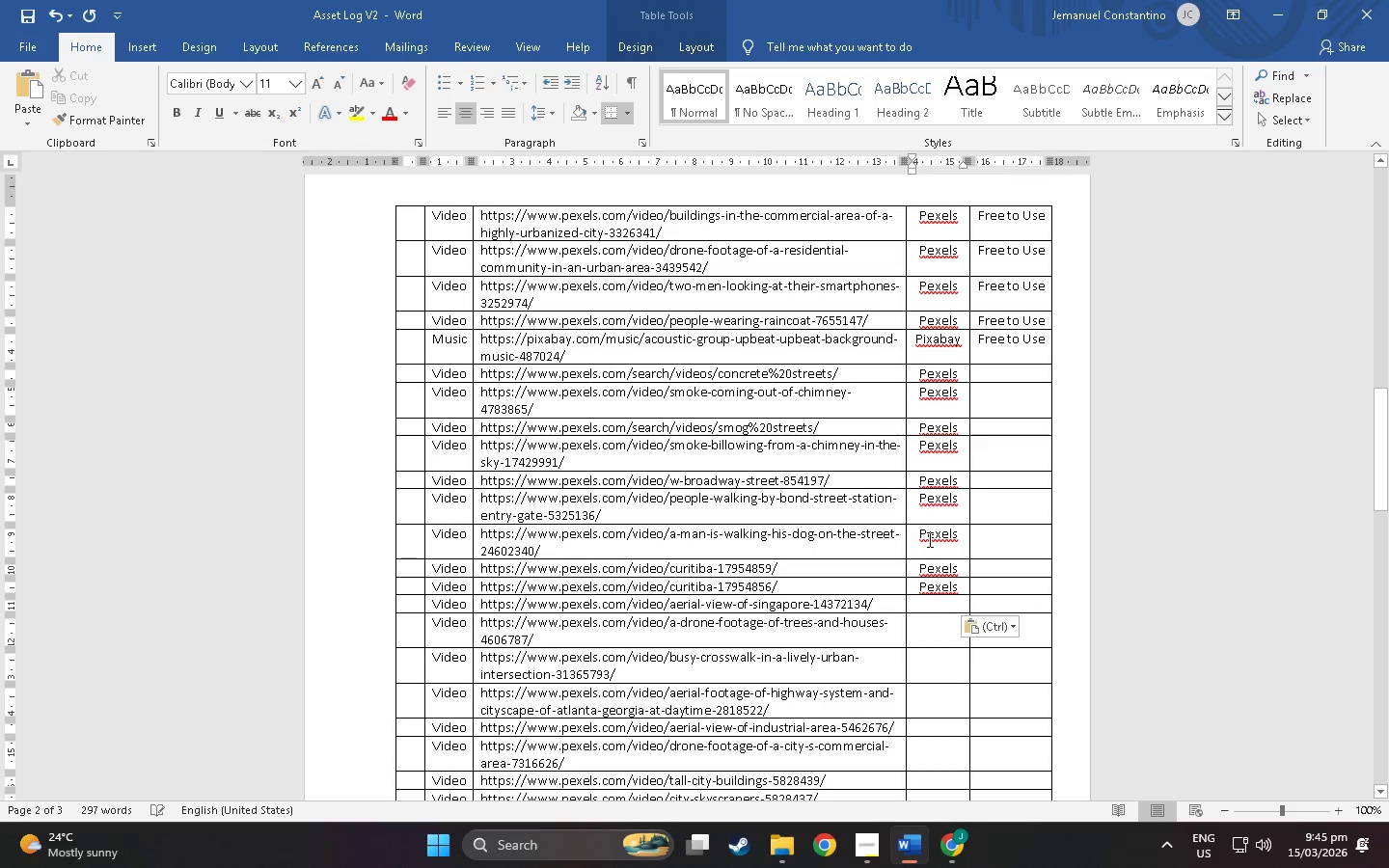 
key(Control+V)
 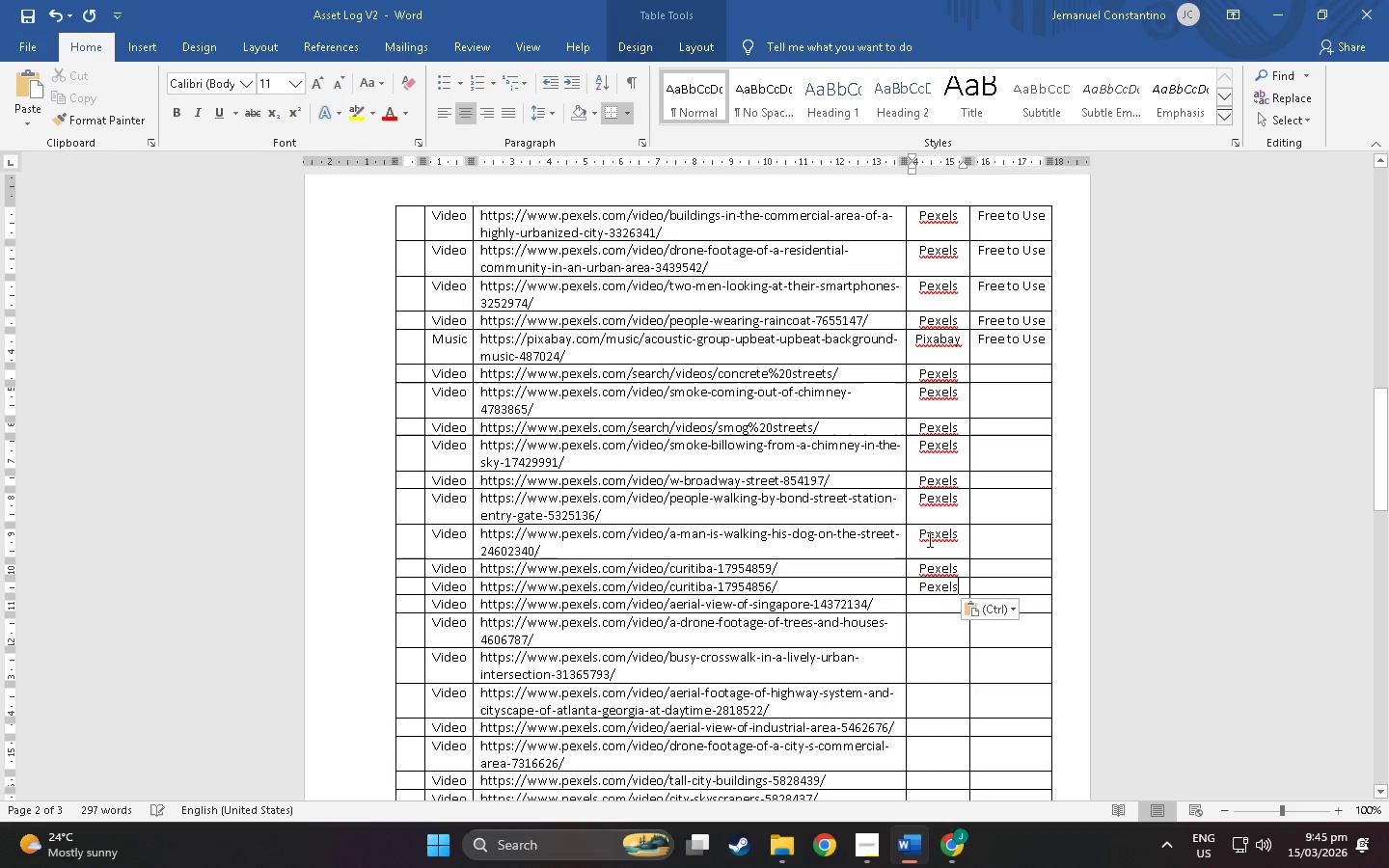 
key(ArrowDown)
 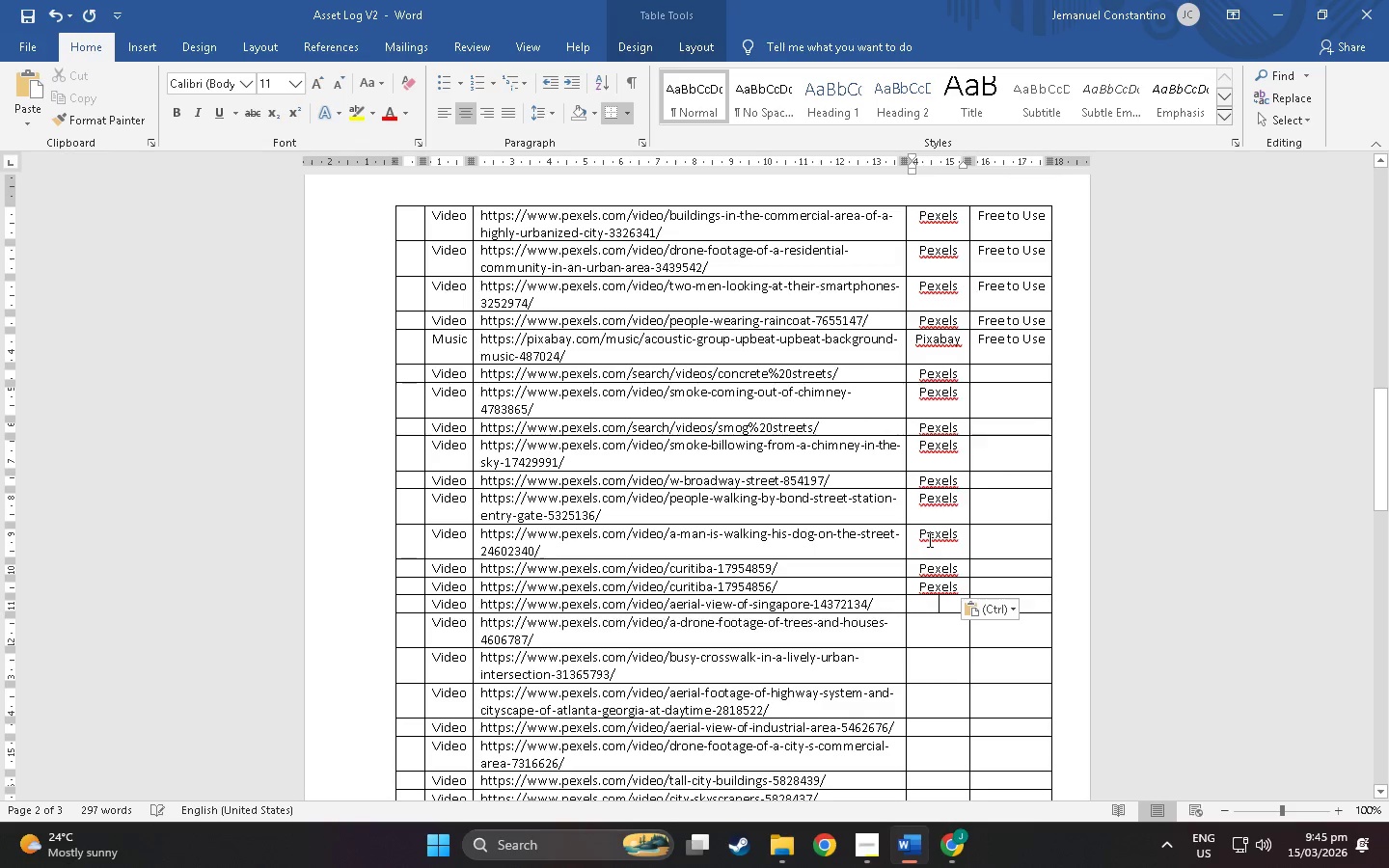 
key(Control+ControlLeft)
 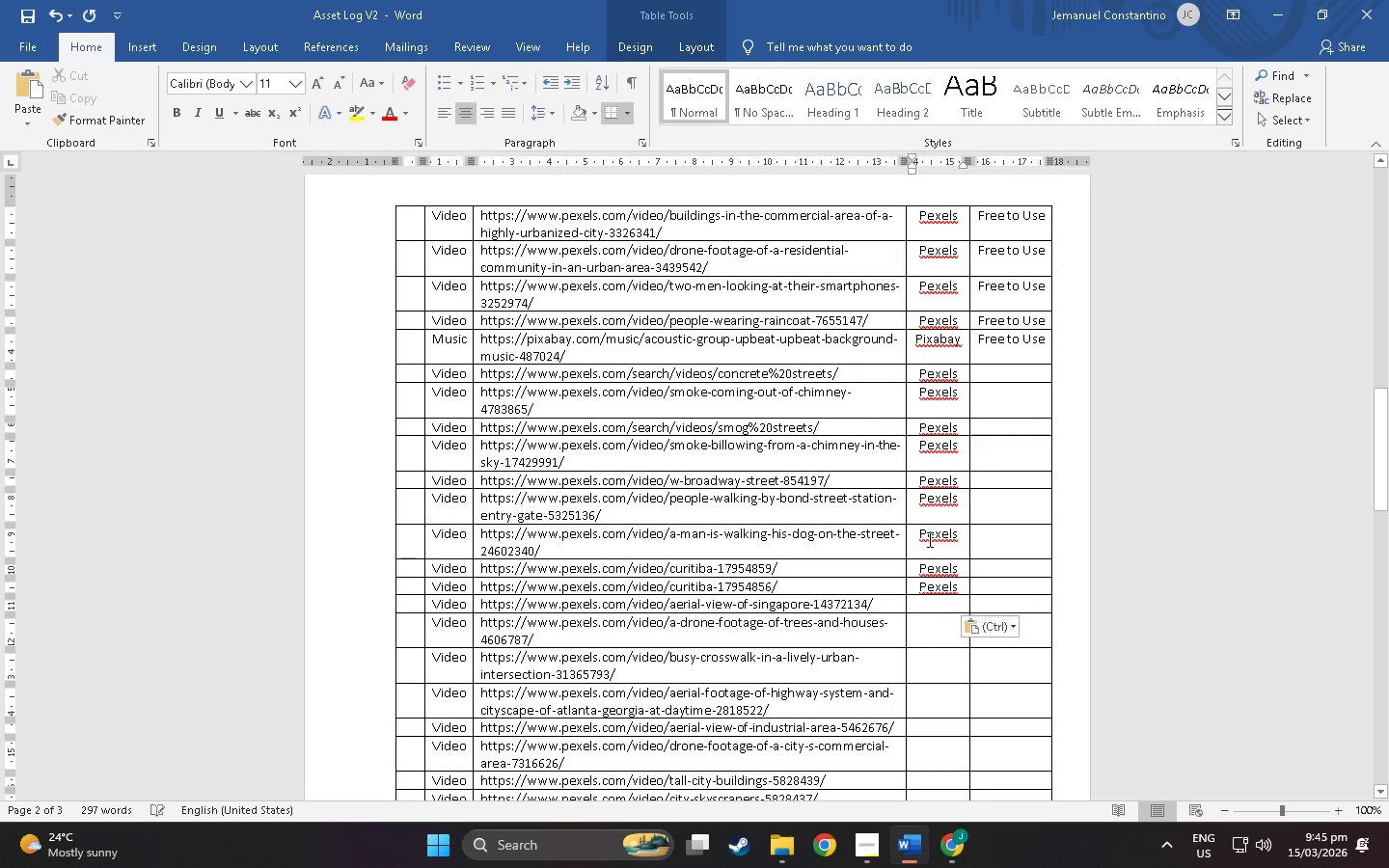 
key(Control+V)
 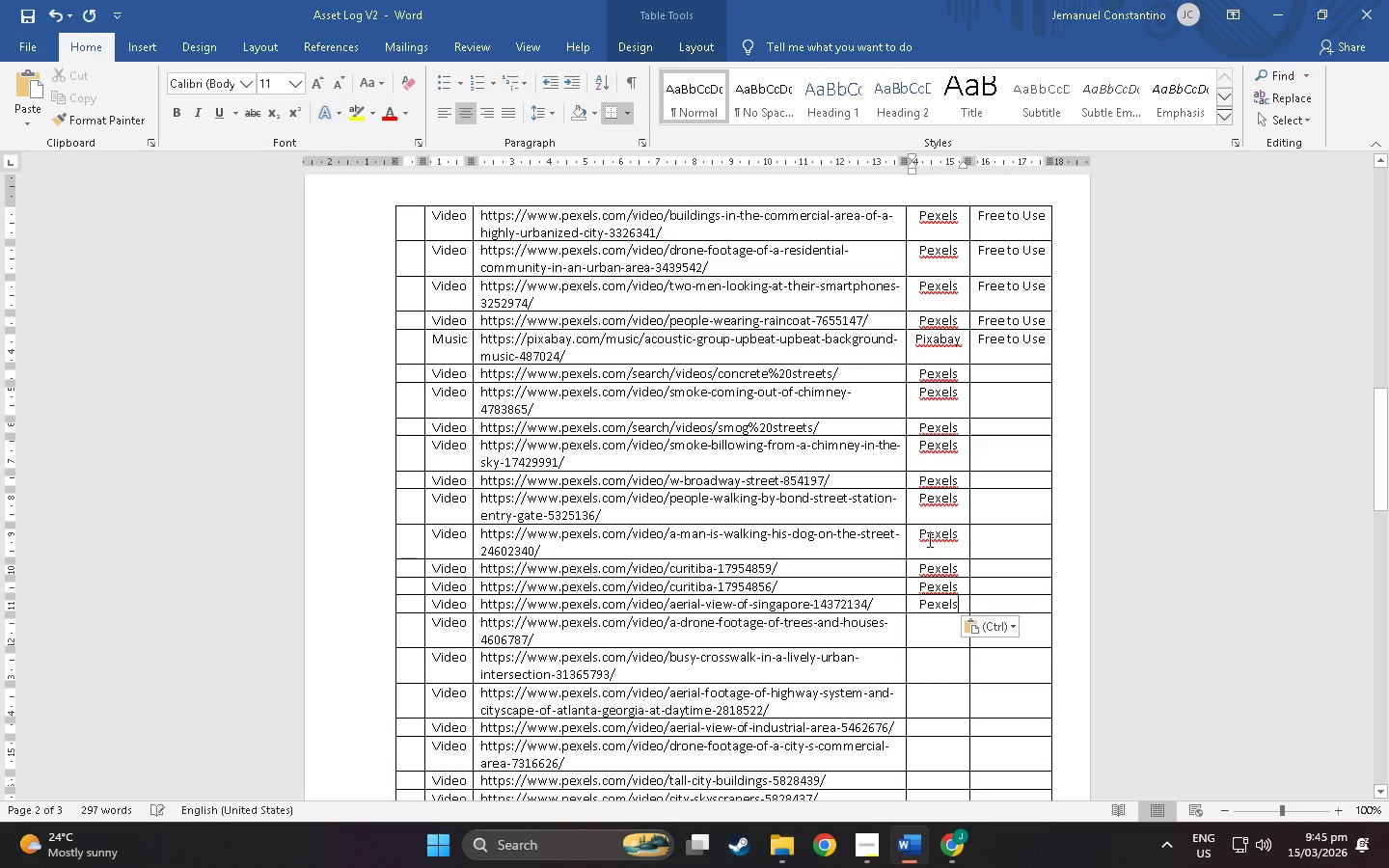 
key(ArrowDown)
 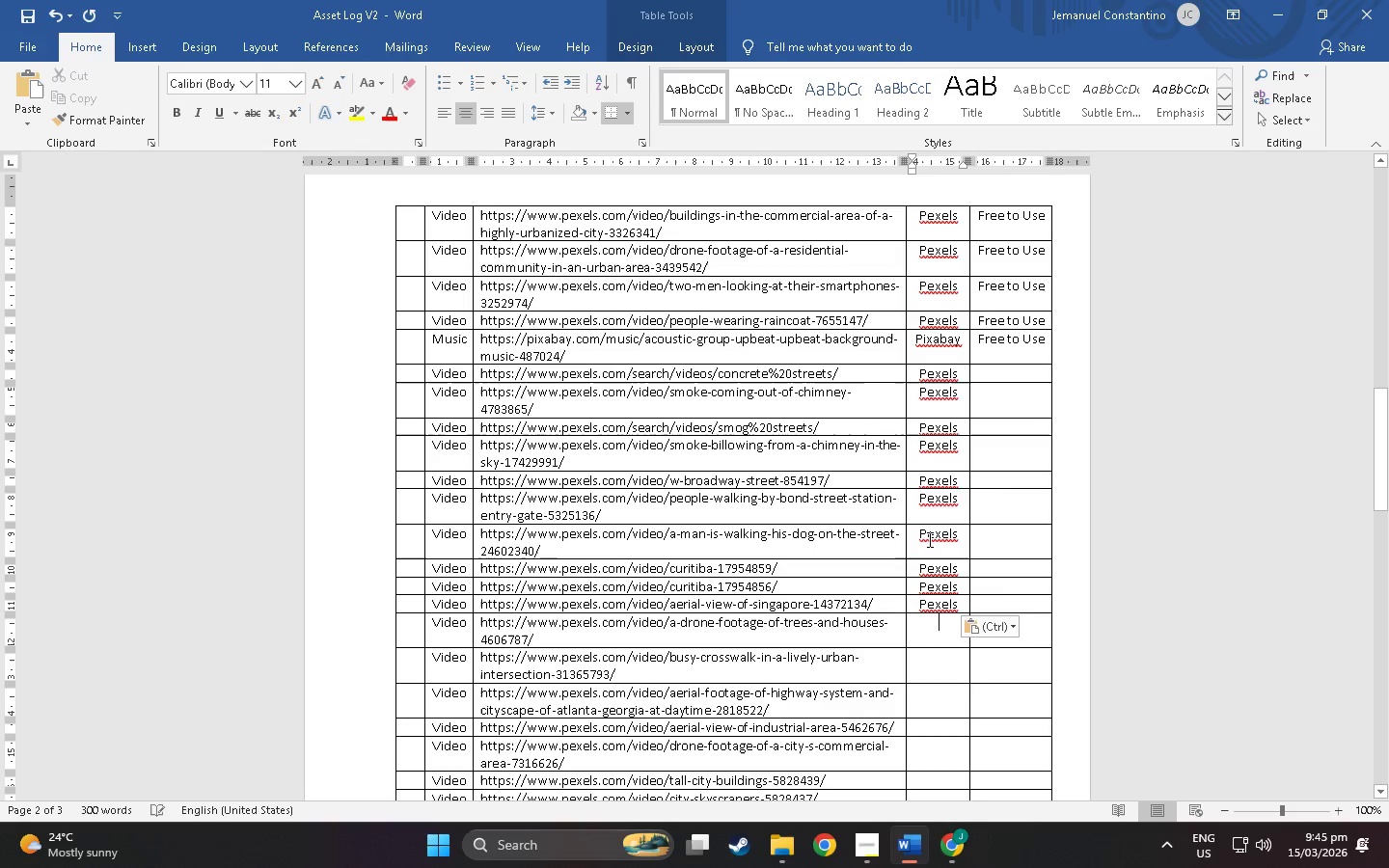 
key(Control+ControlLeft)
 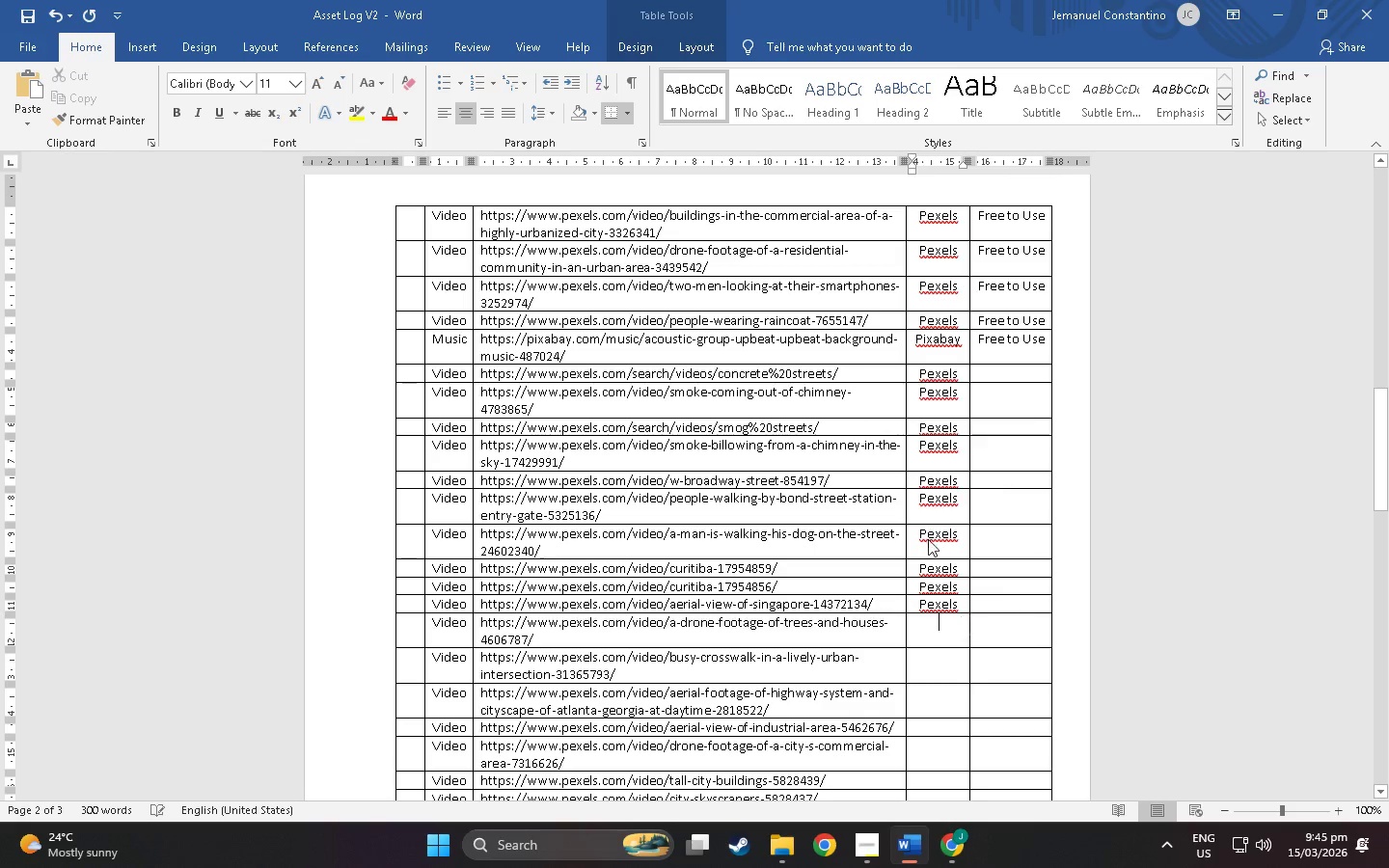 
key(Control+V)
 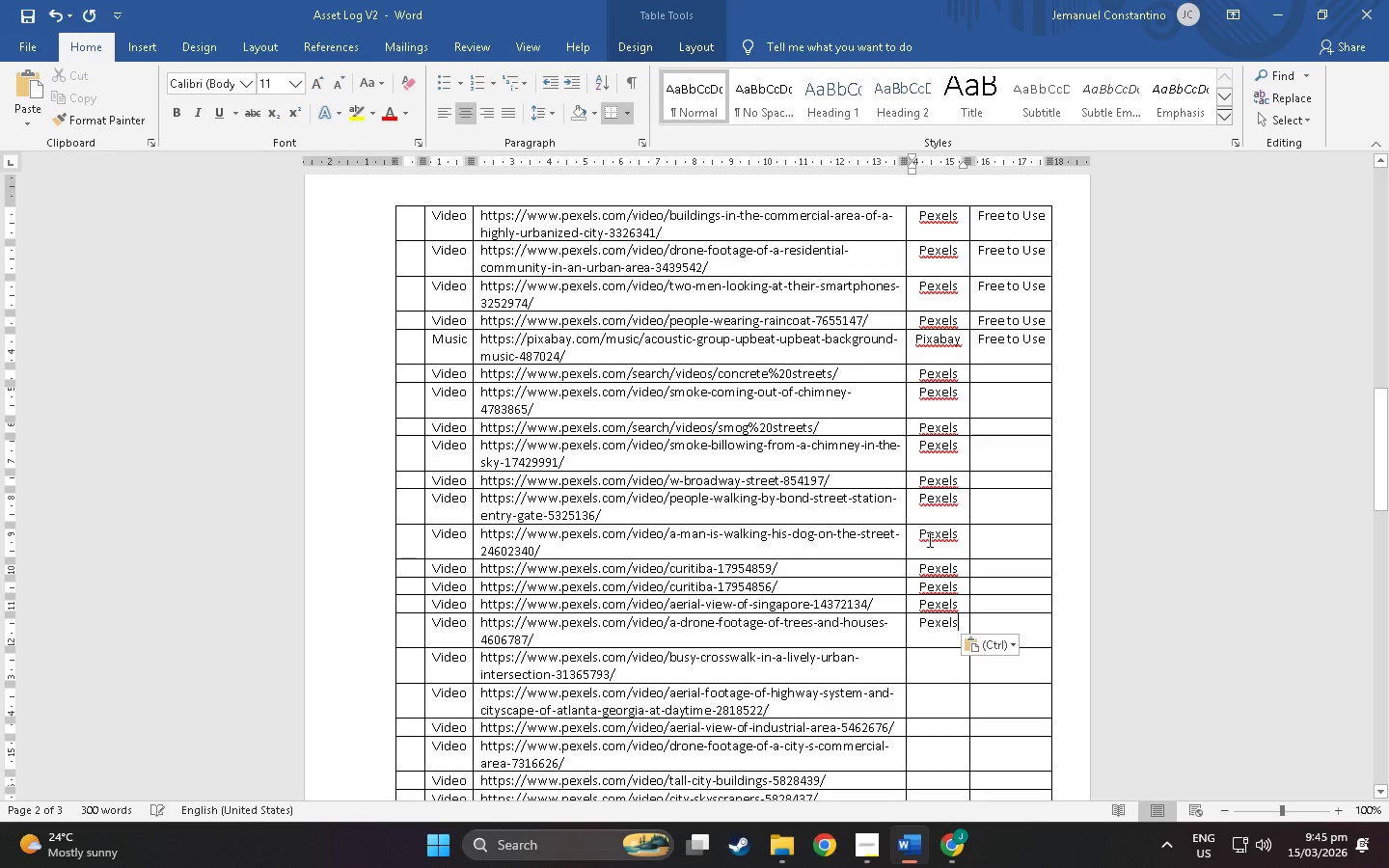 
key(ArrowDown)
 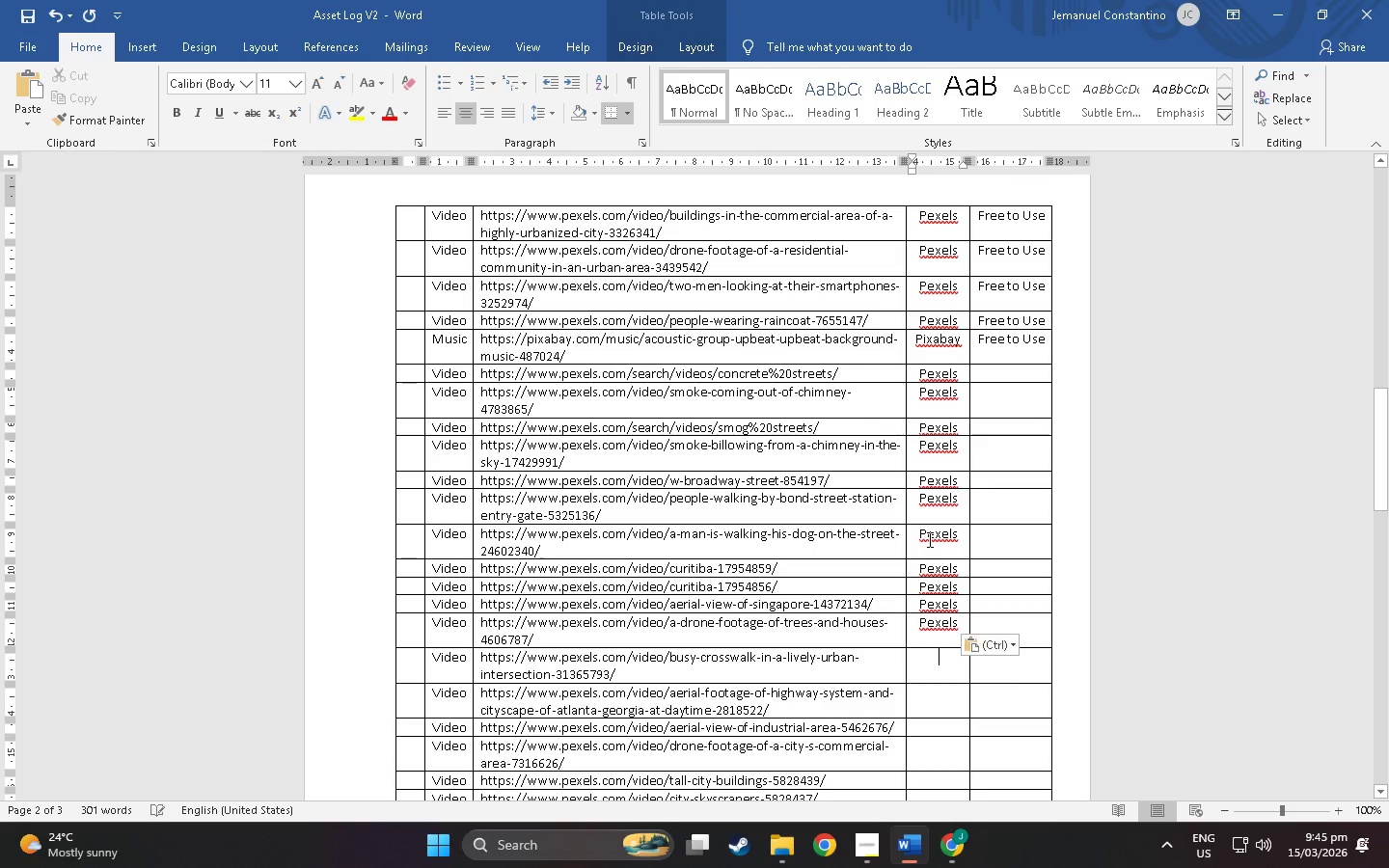 
key(Control+ControlLeft)
 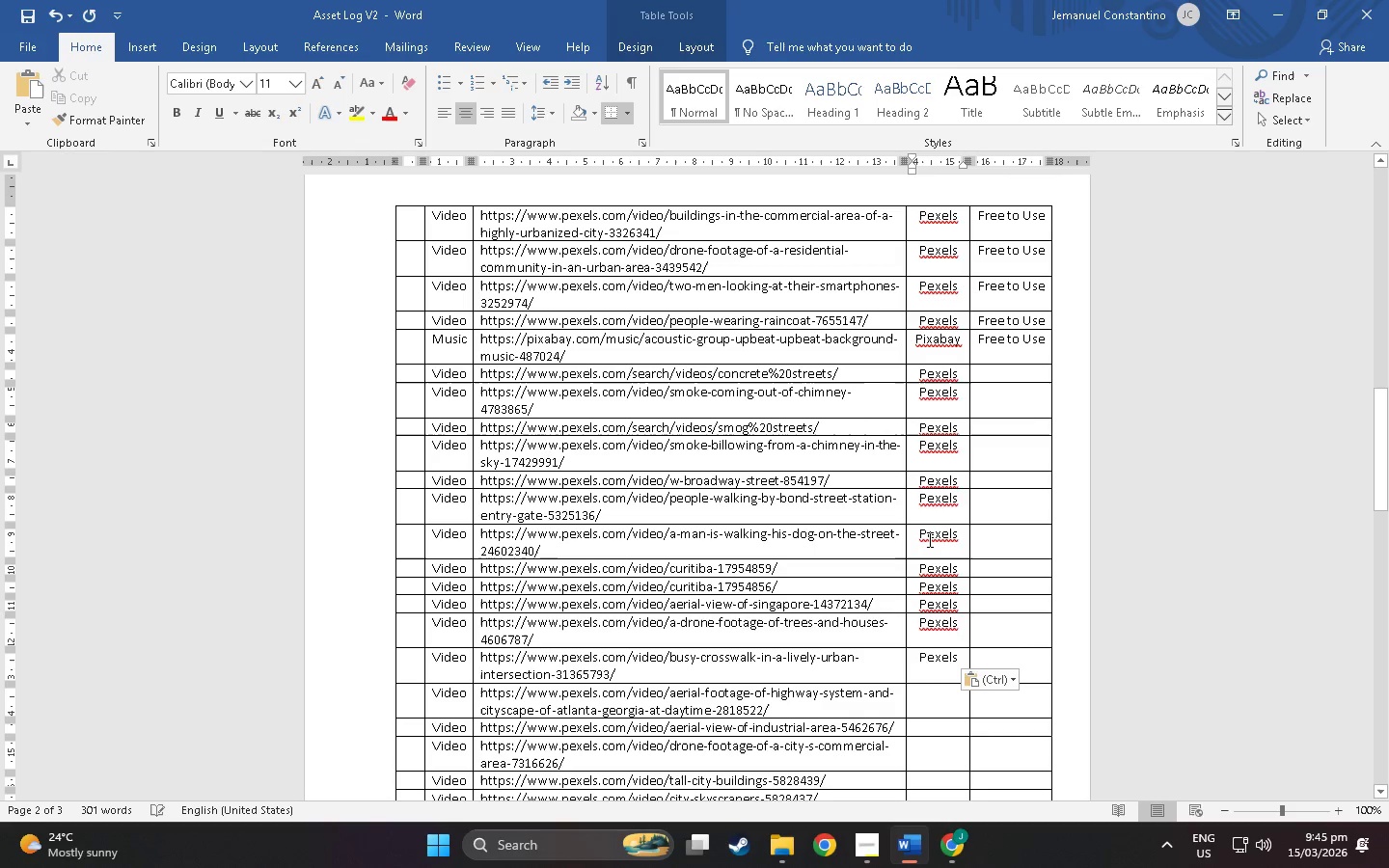 
key(Control+V)
 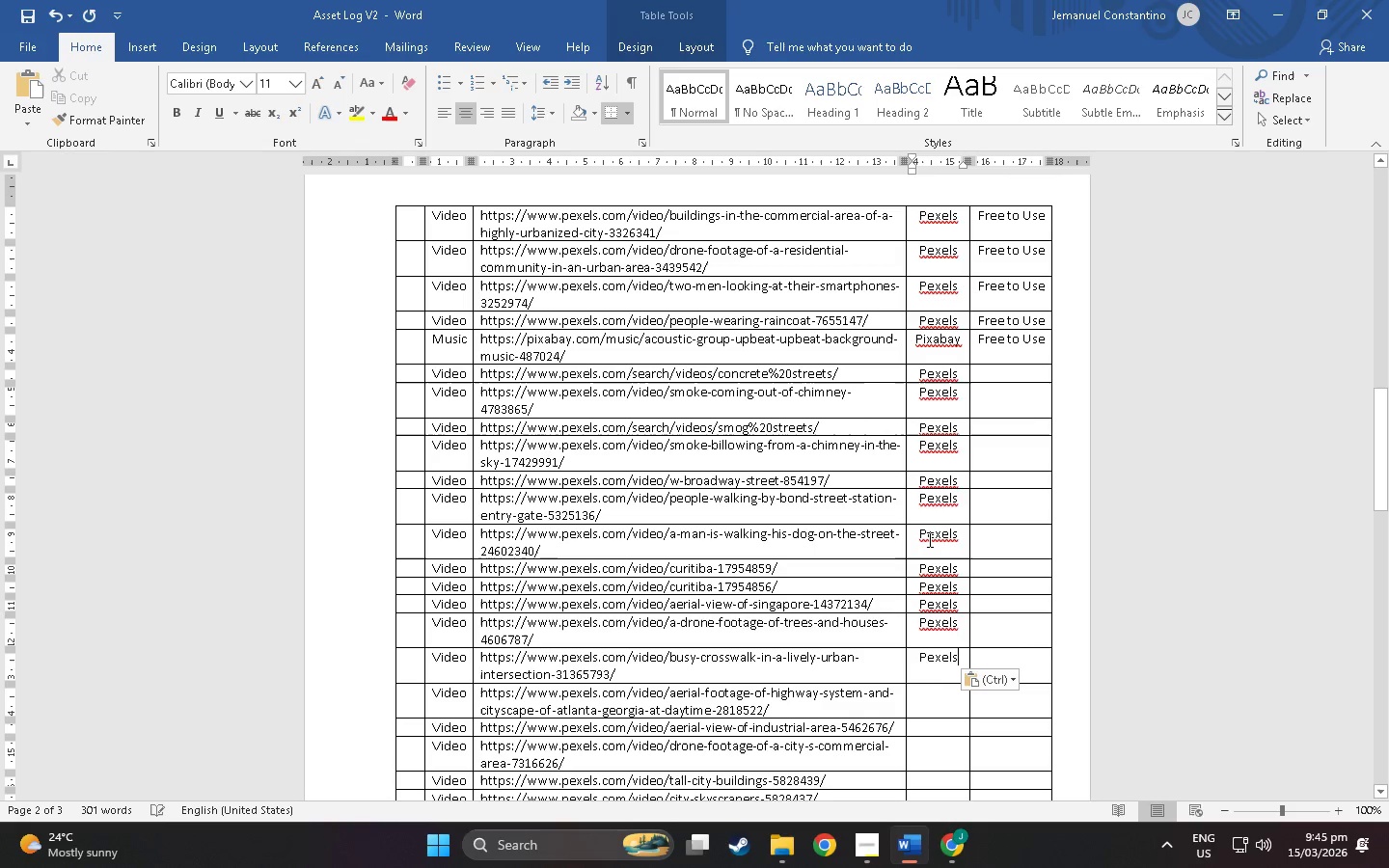 
key(ArrowDown)
 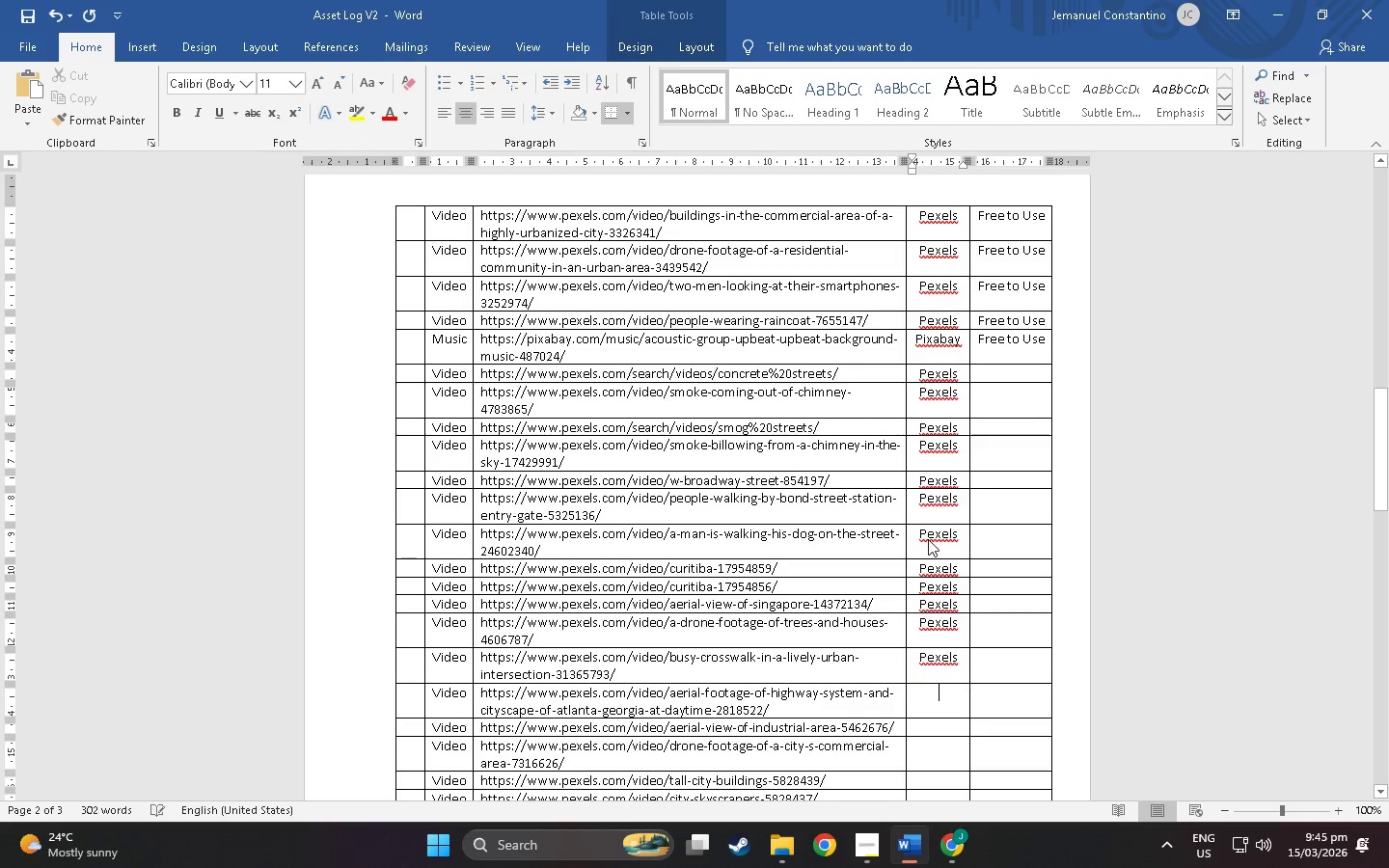 
key(Control+ControlLeft)
 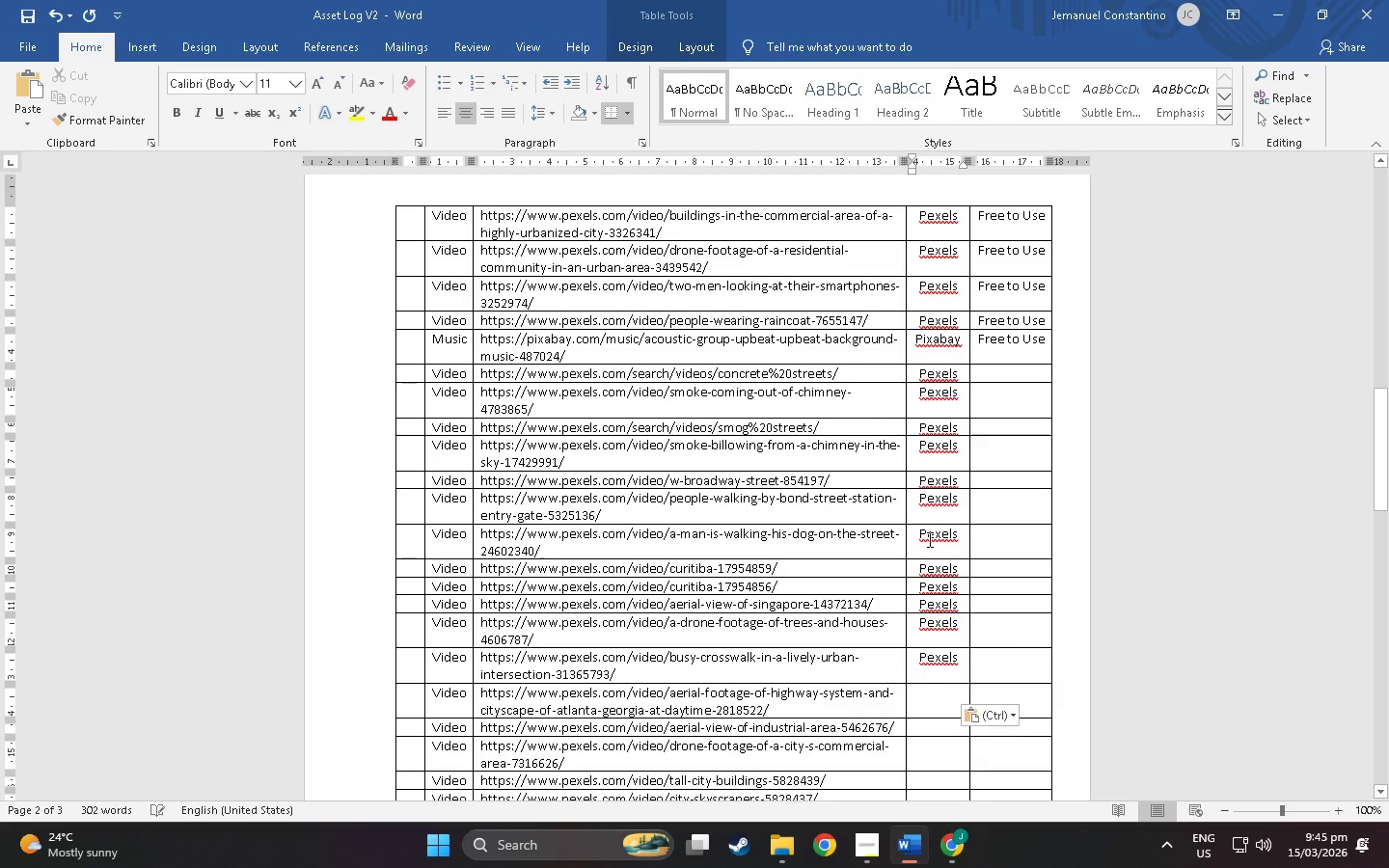 
key(Control+V)
 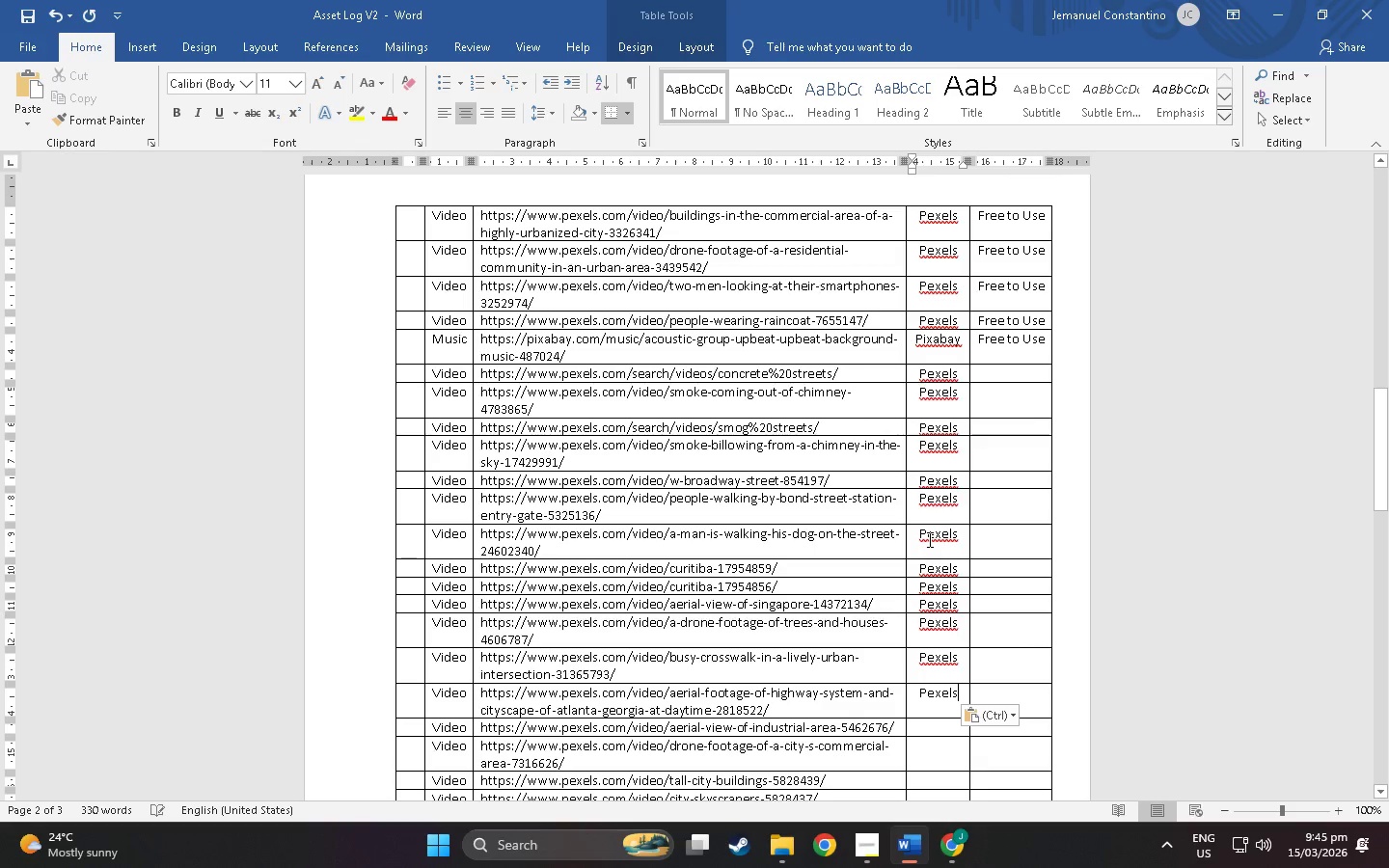 
key(ArrowDown)
 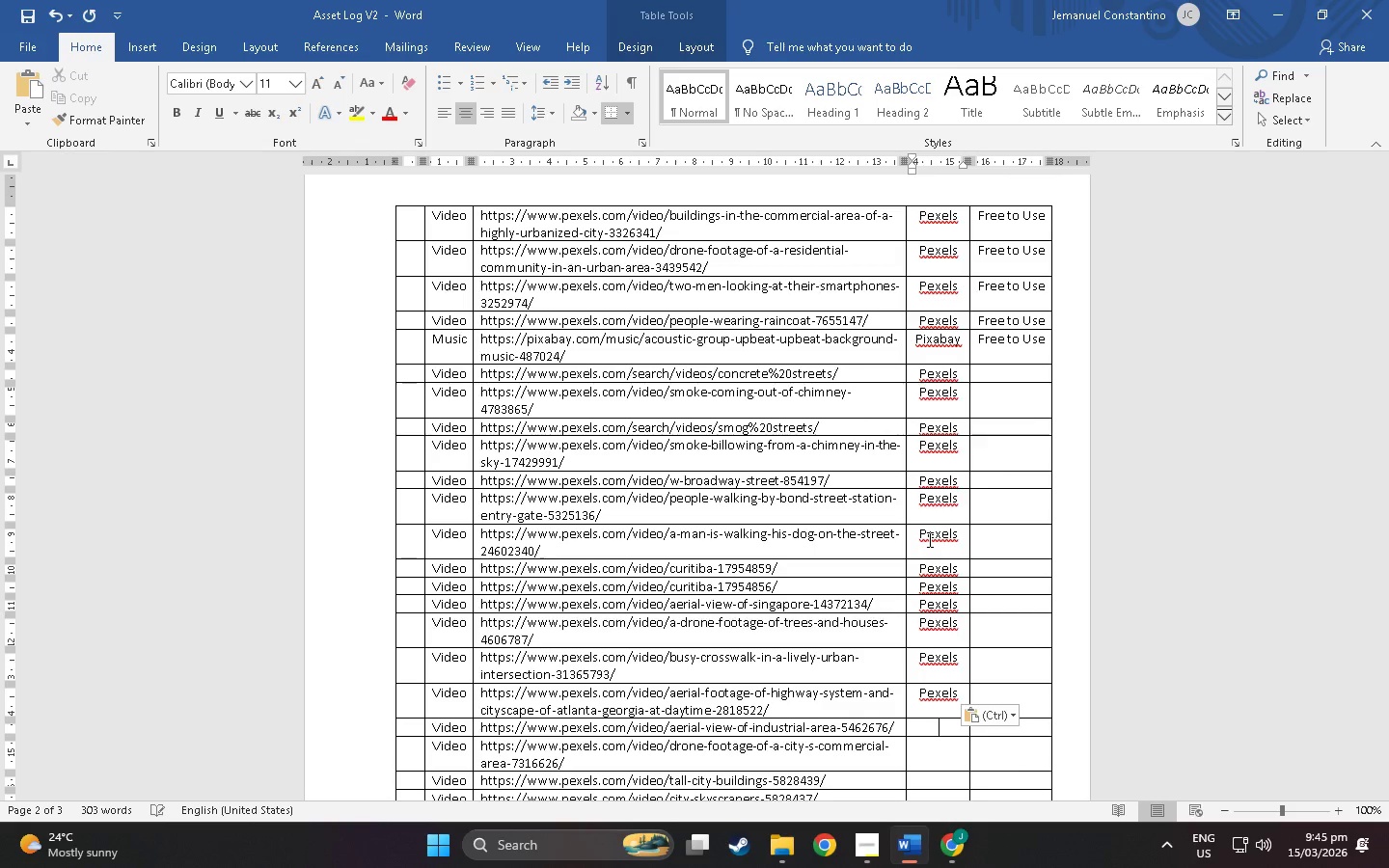 
key(Control+ControlLeft)
 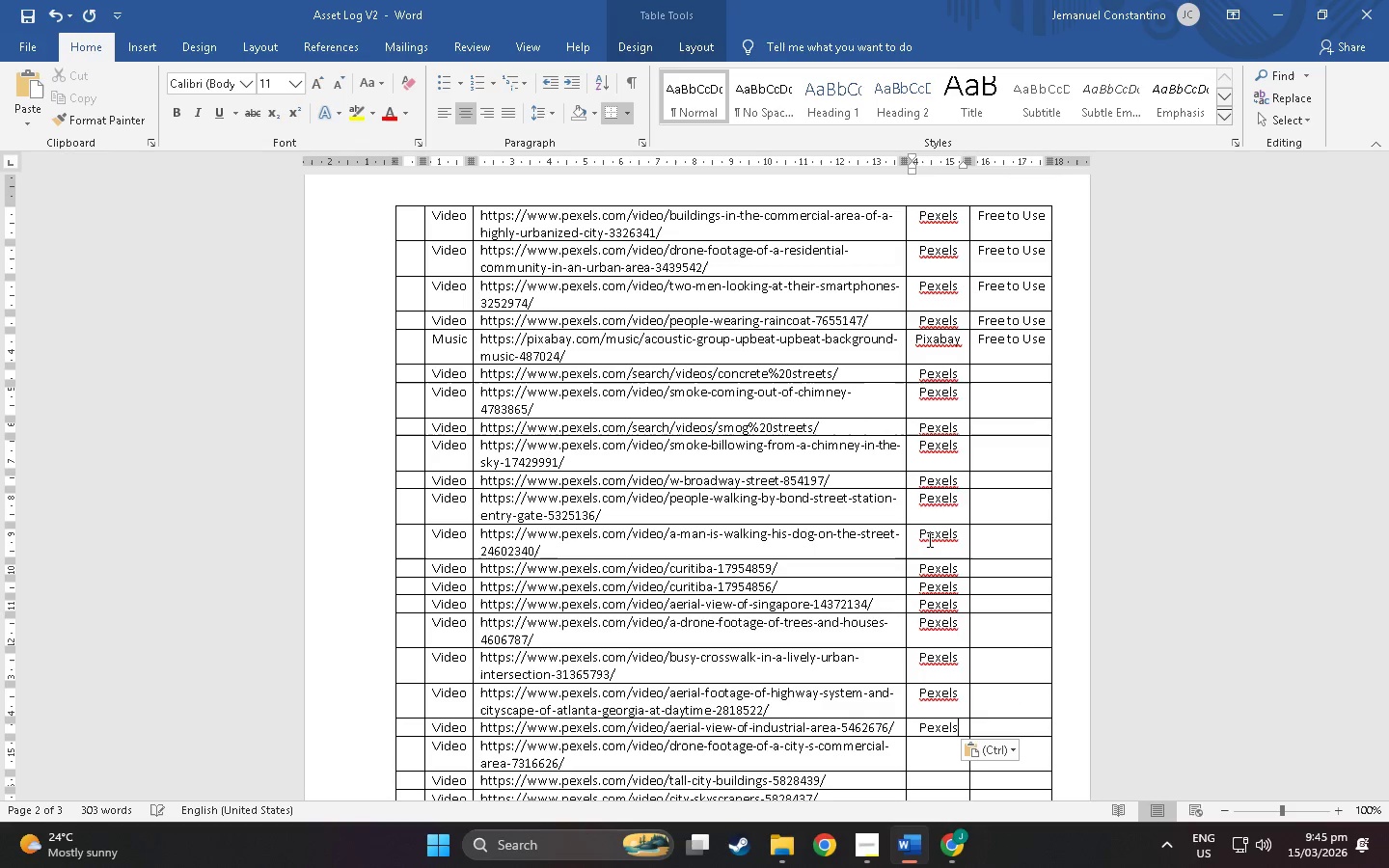 
key(Control+V)
 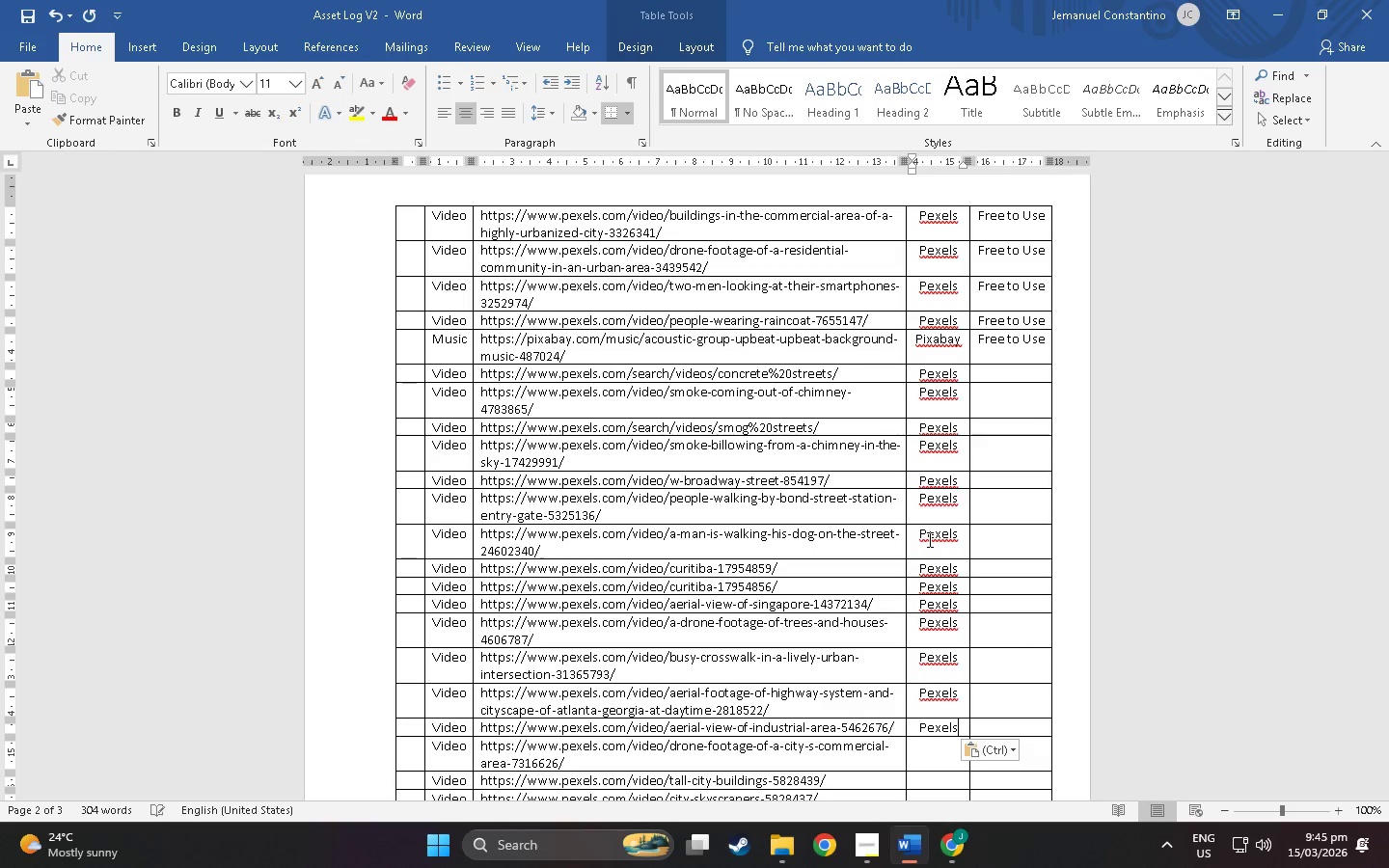 
key(ArrowDown)
 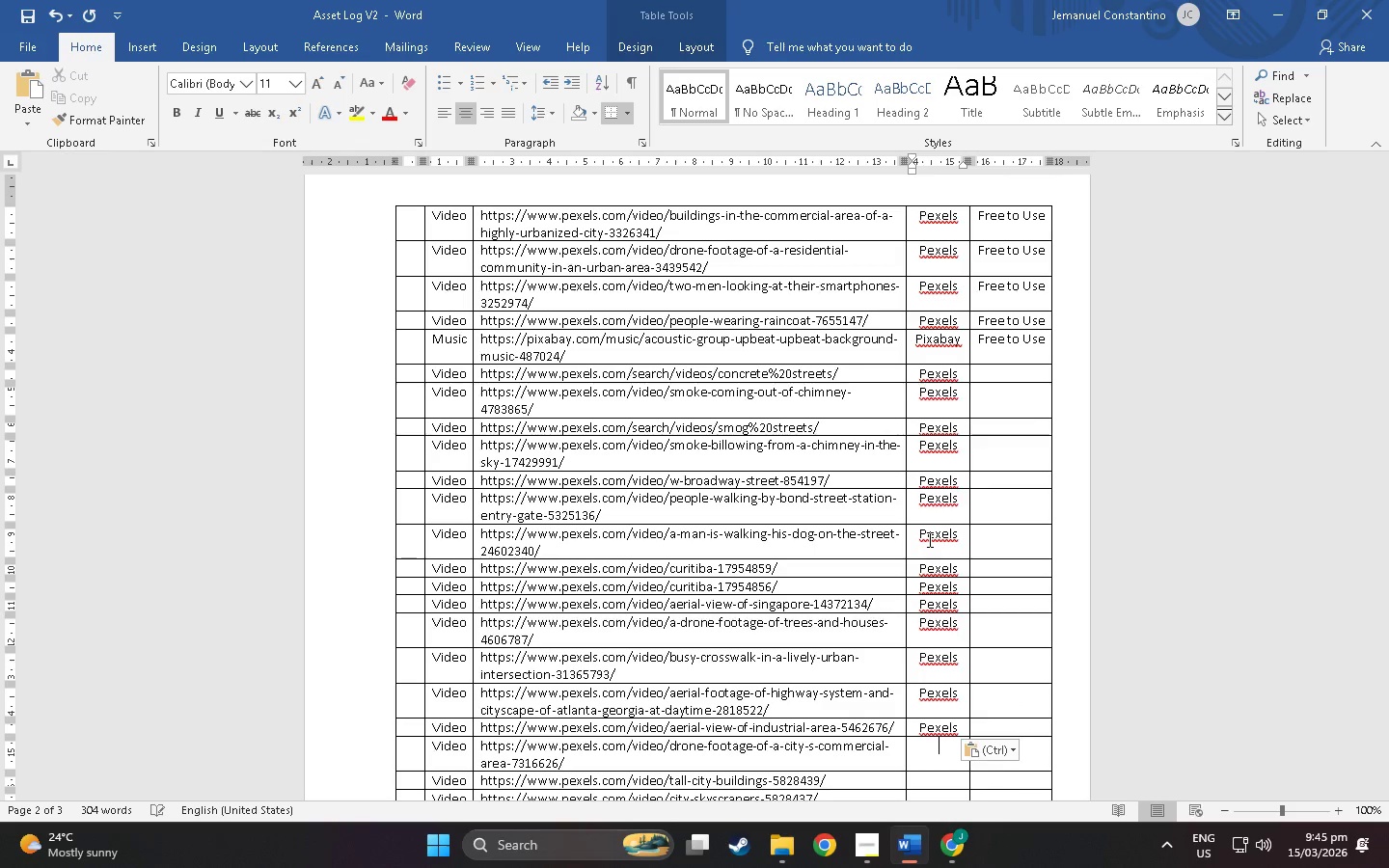 
key(Control+ControlLeft)
 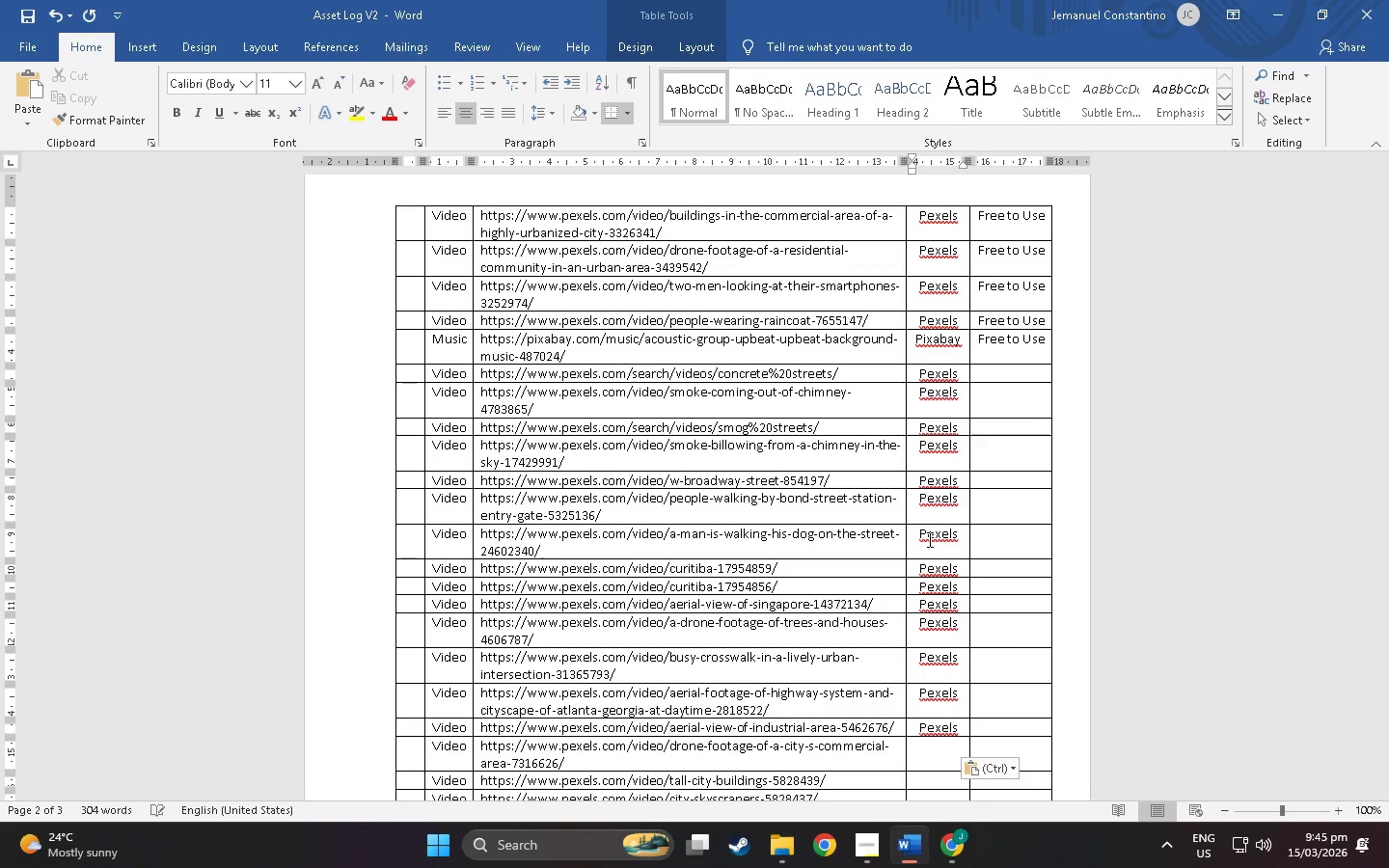 
key(Control+V)
 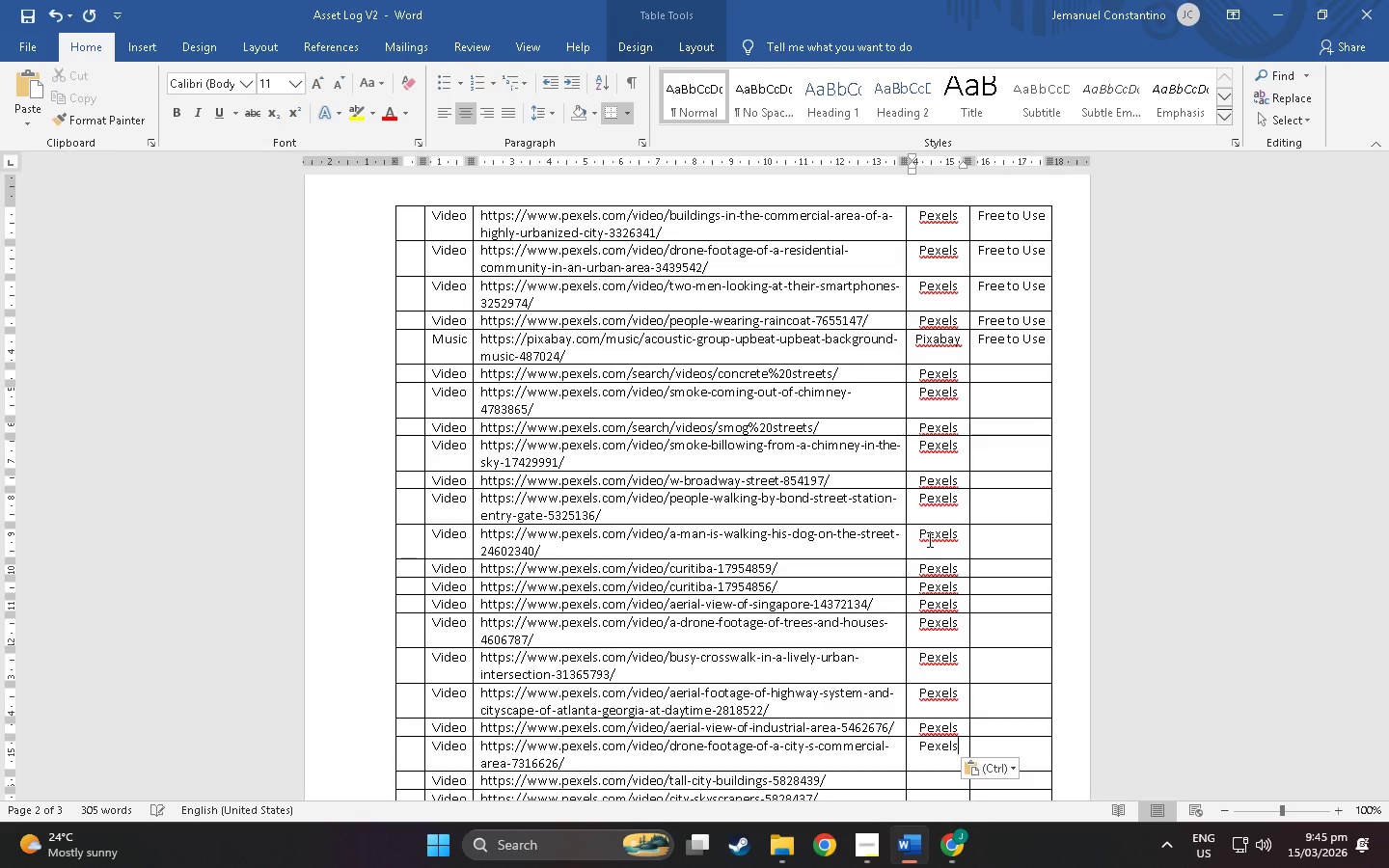 
key(ArrowDown)
 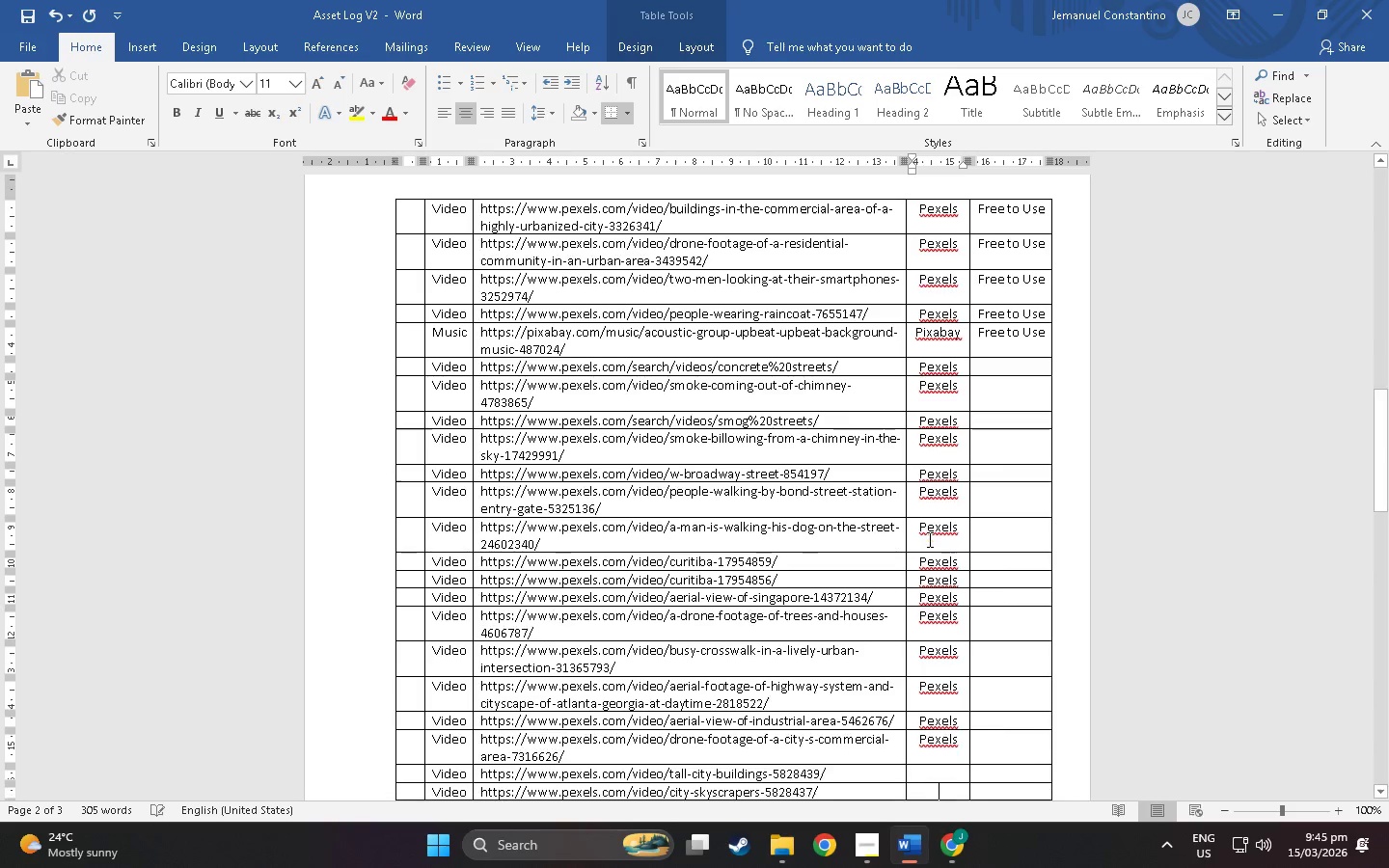 
key(ArrowDown)
 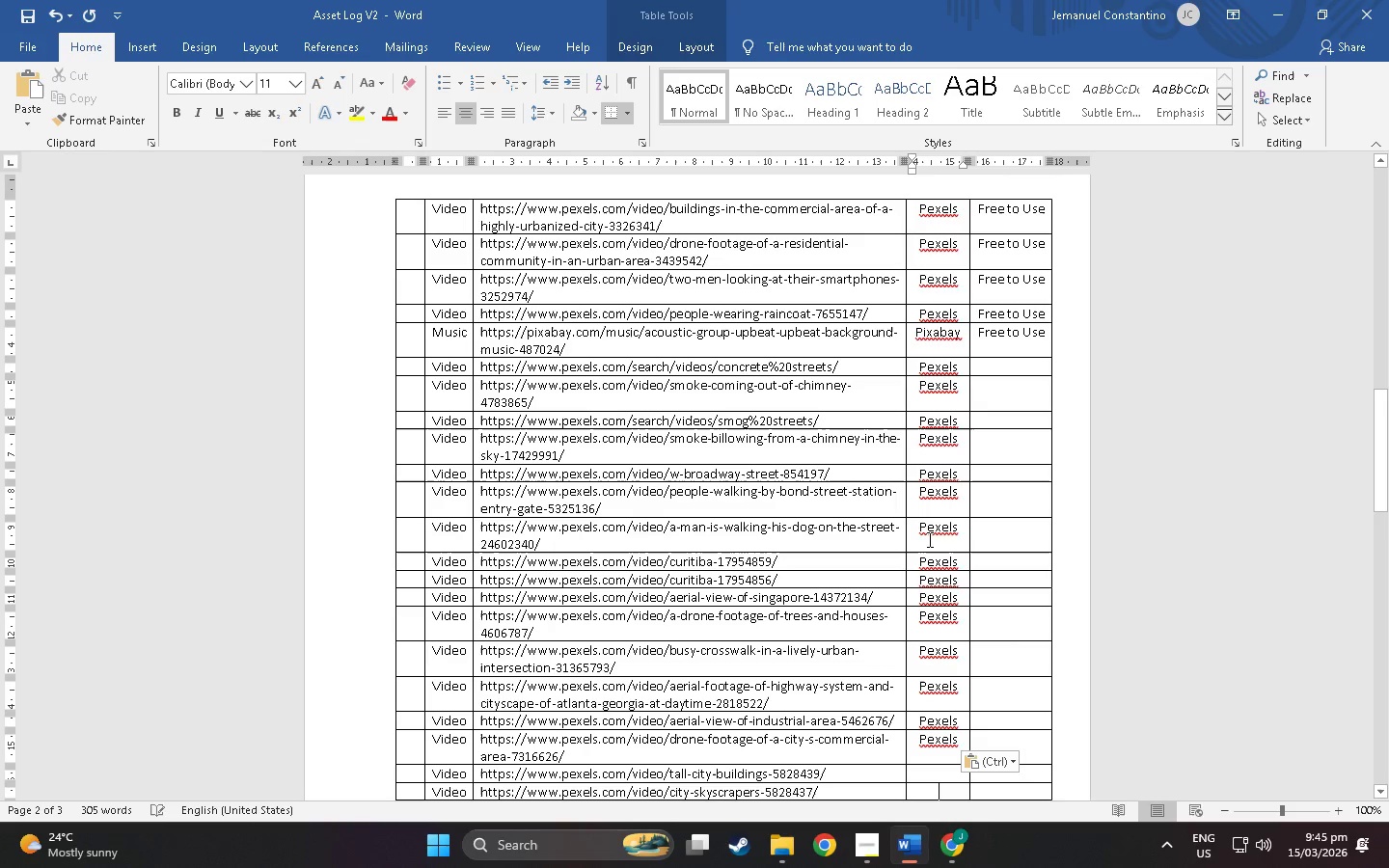 
key(ArrowUp)
 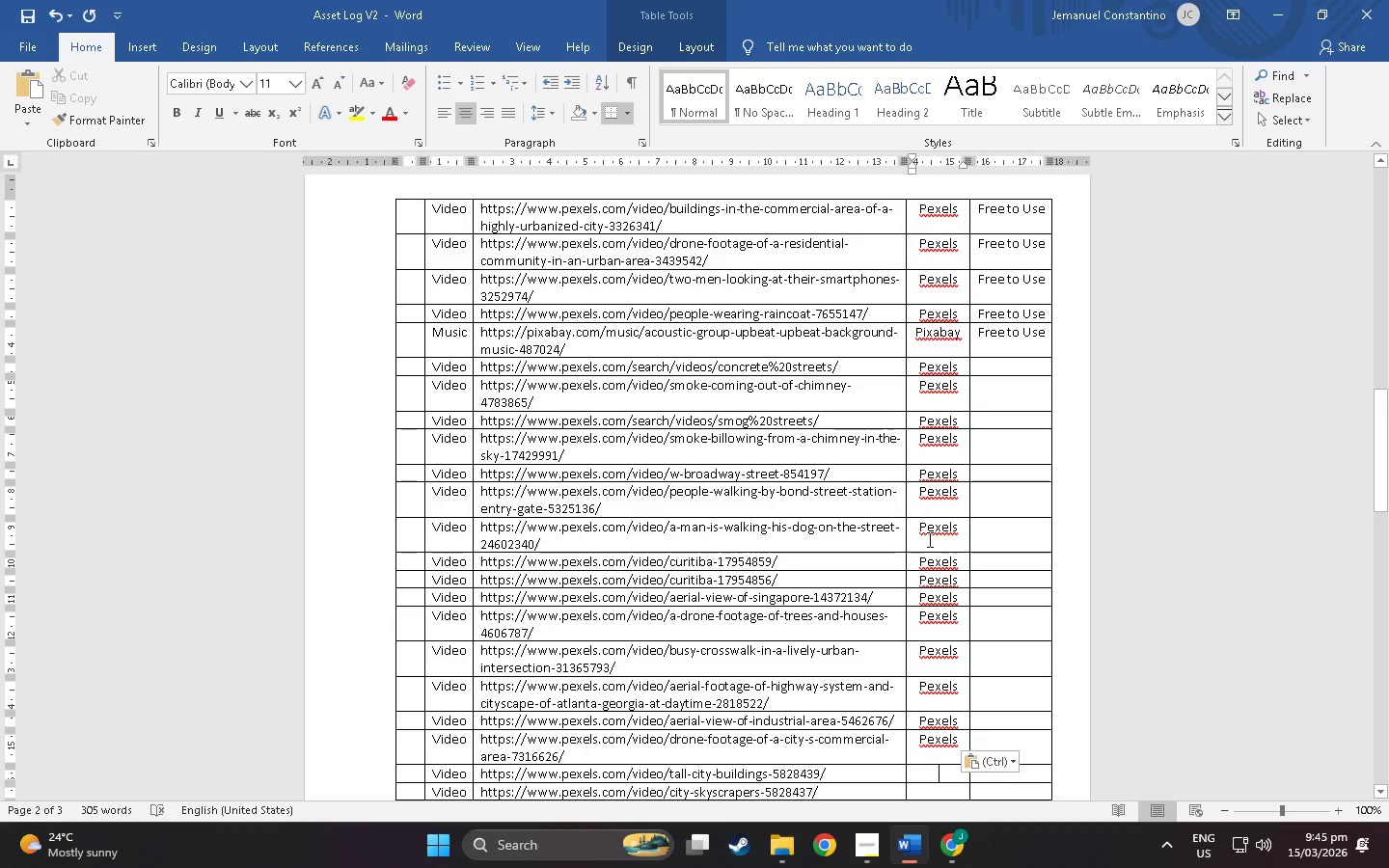 
key(Control+ControlLeft)
 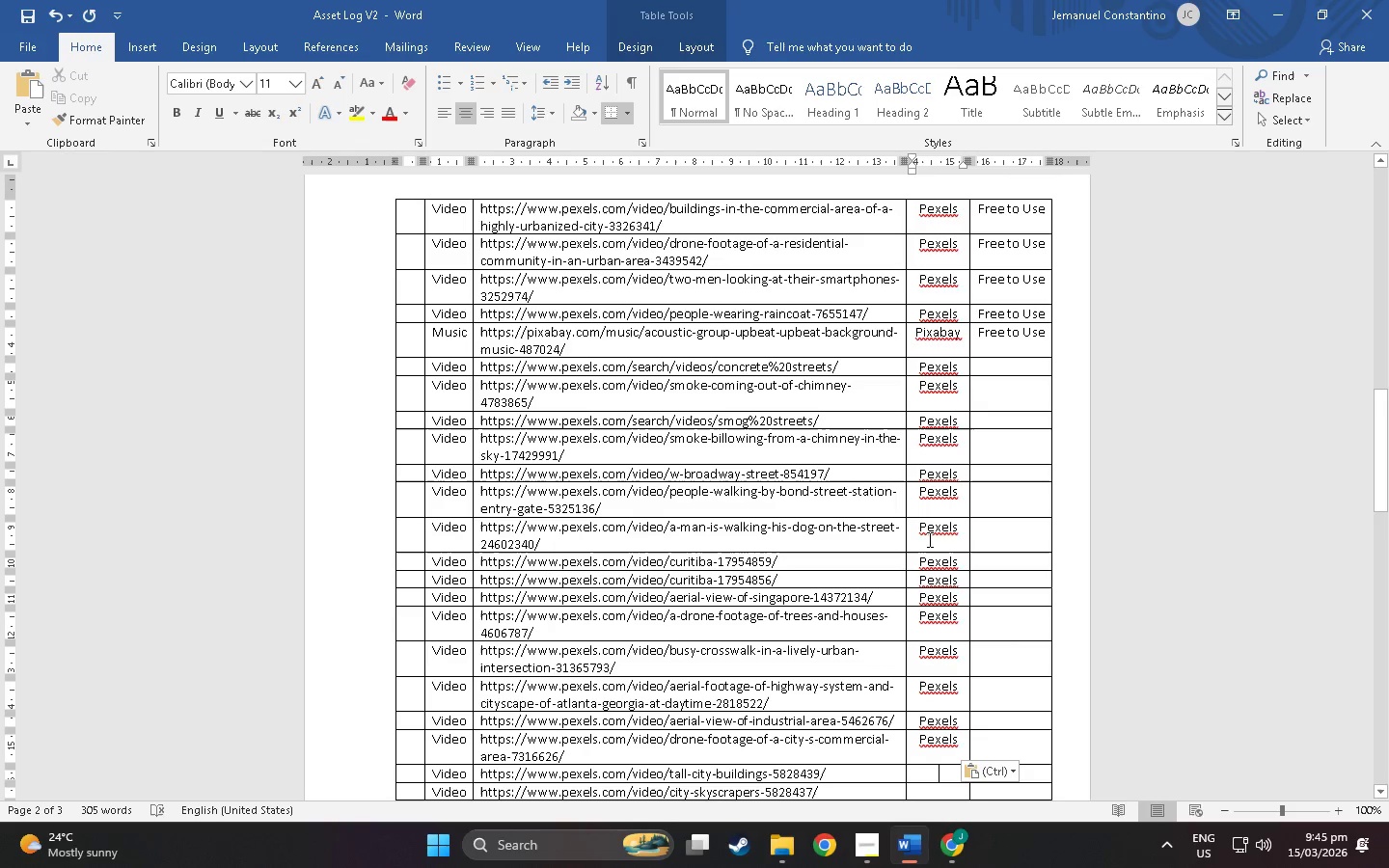 
key(Control+V)
 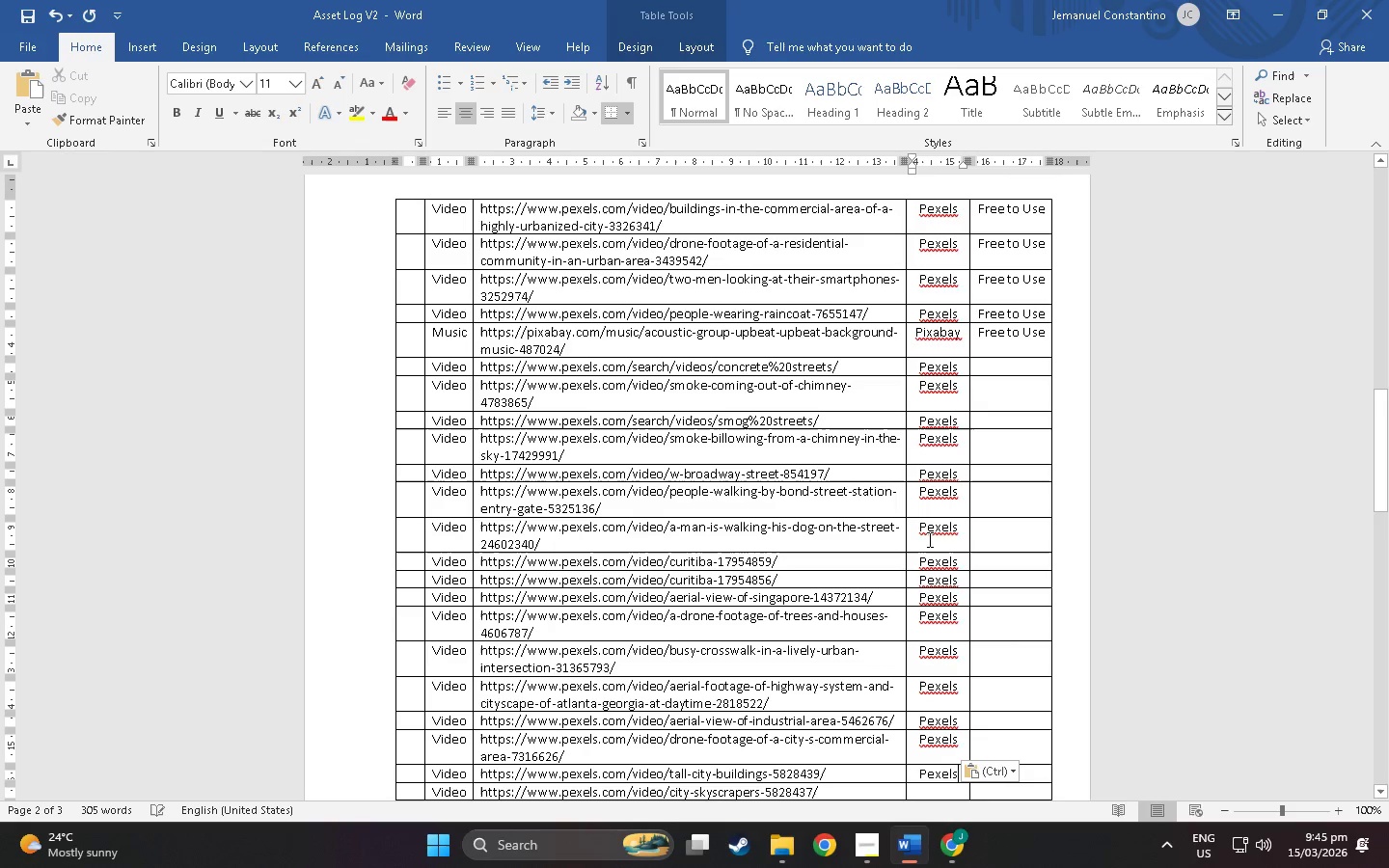 
key(ArrowDown)
 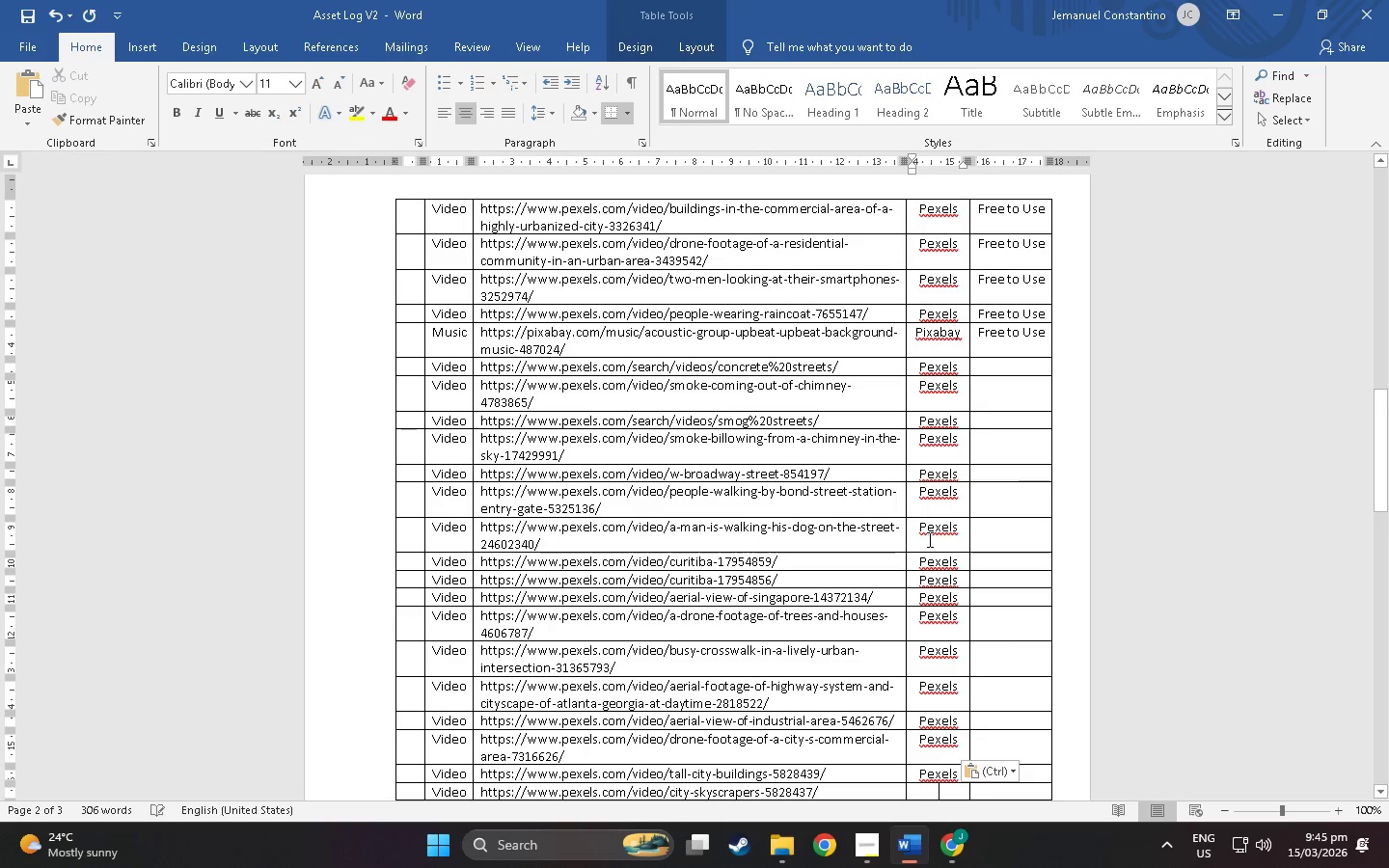 
key(Control+ControlLeft)
 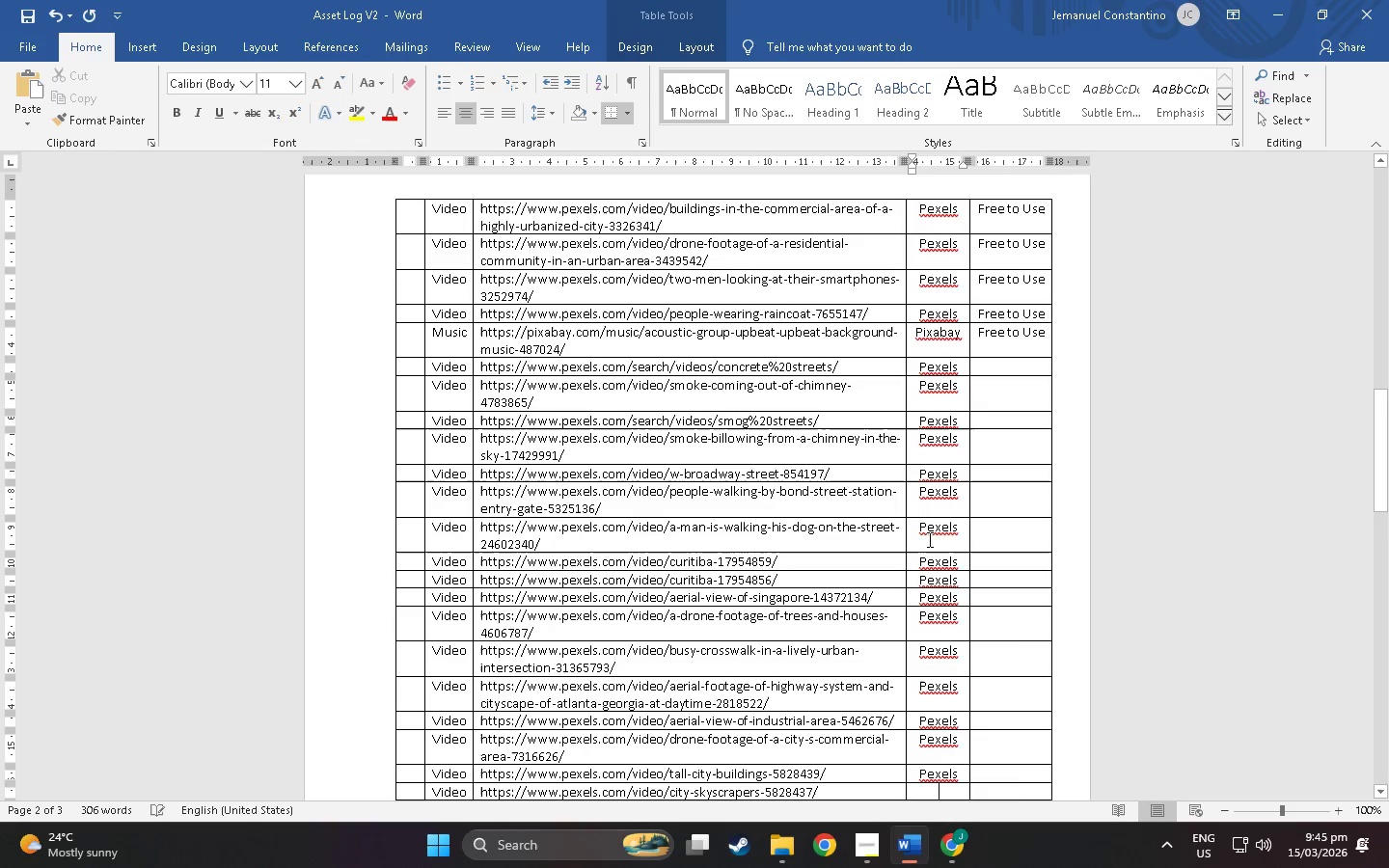 
key(Control+V)
 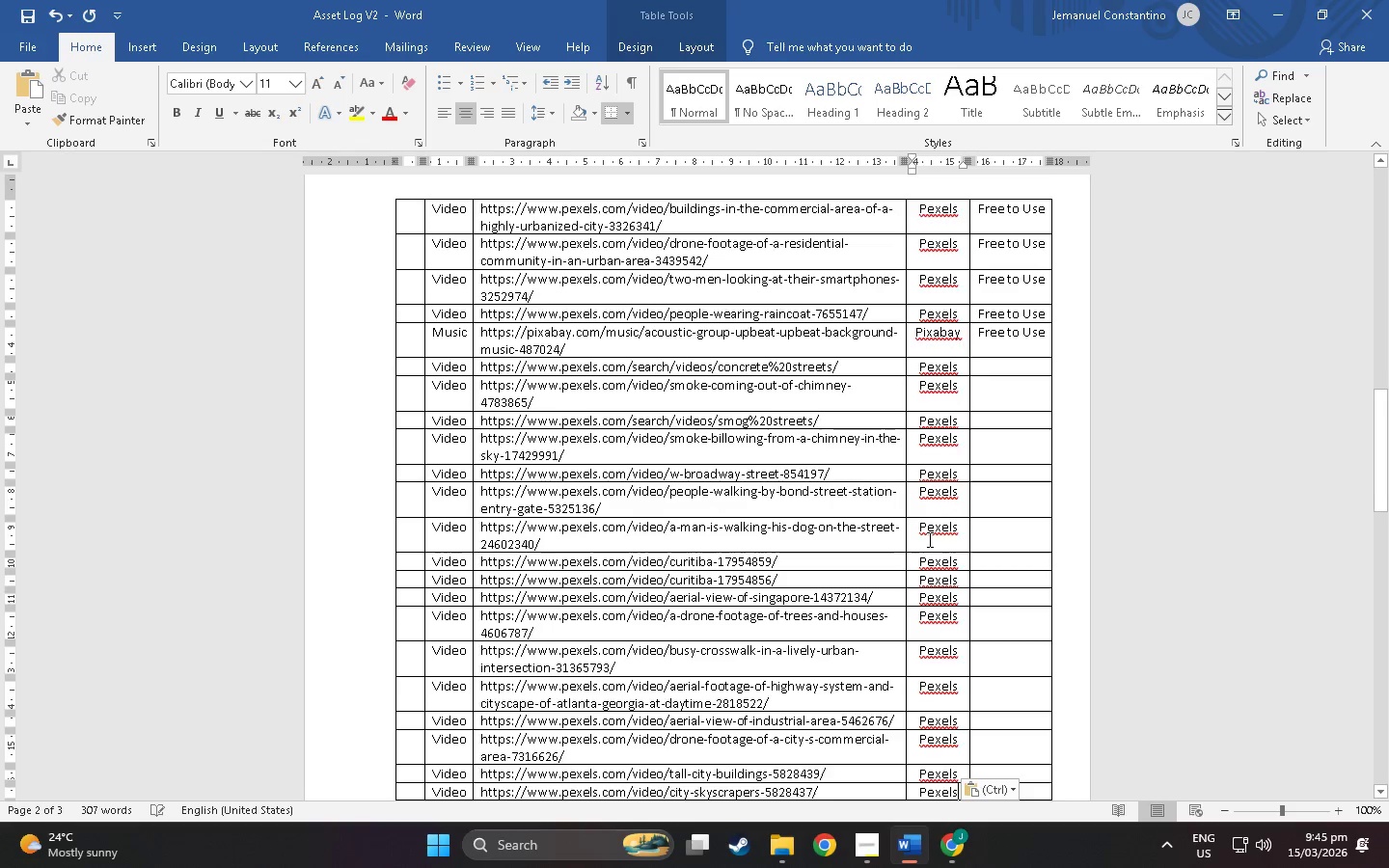 
key(ArrowDown)
 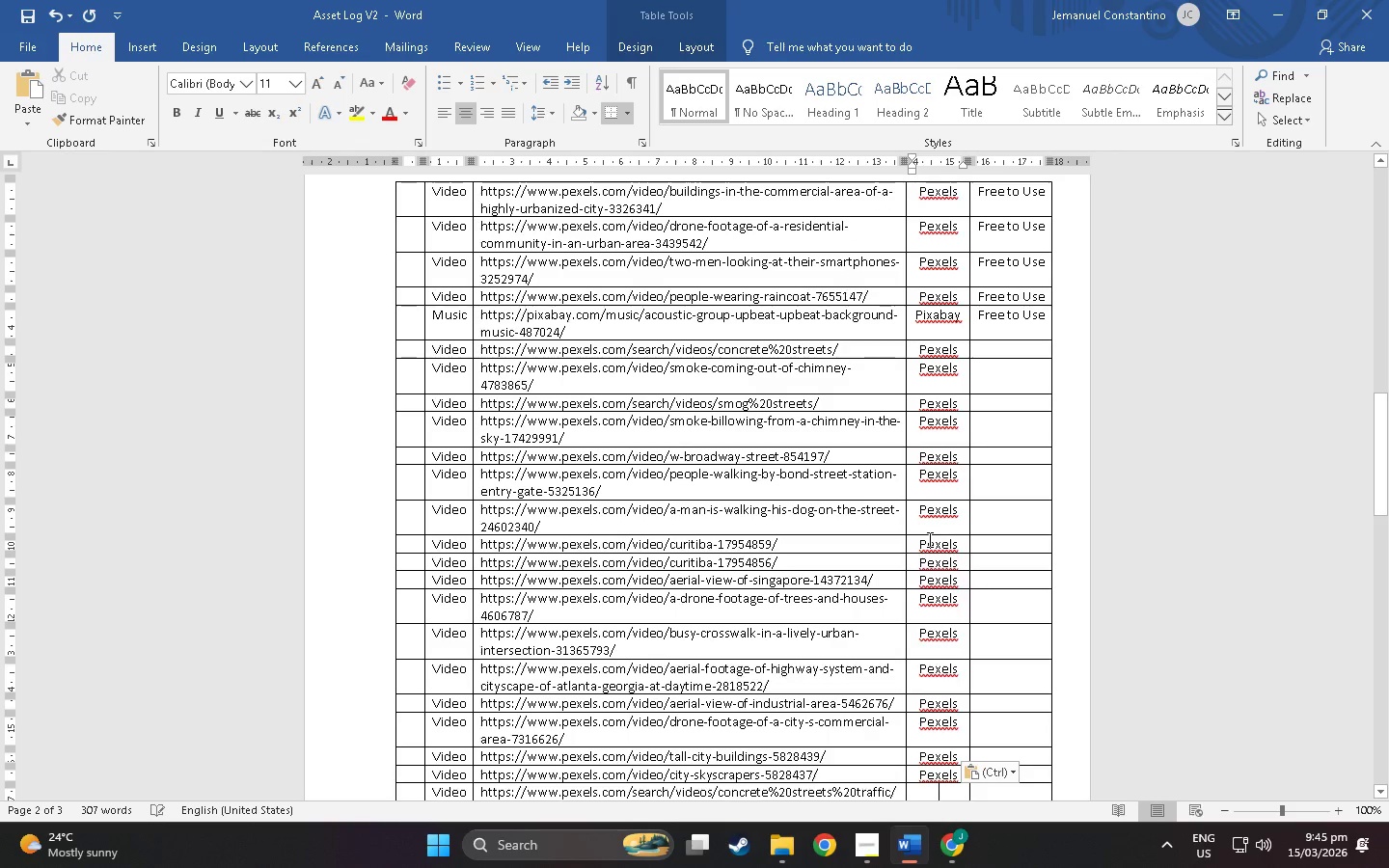 
key(Control+ControlLeft)
 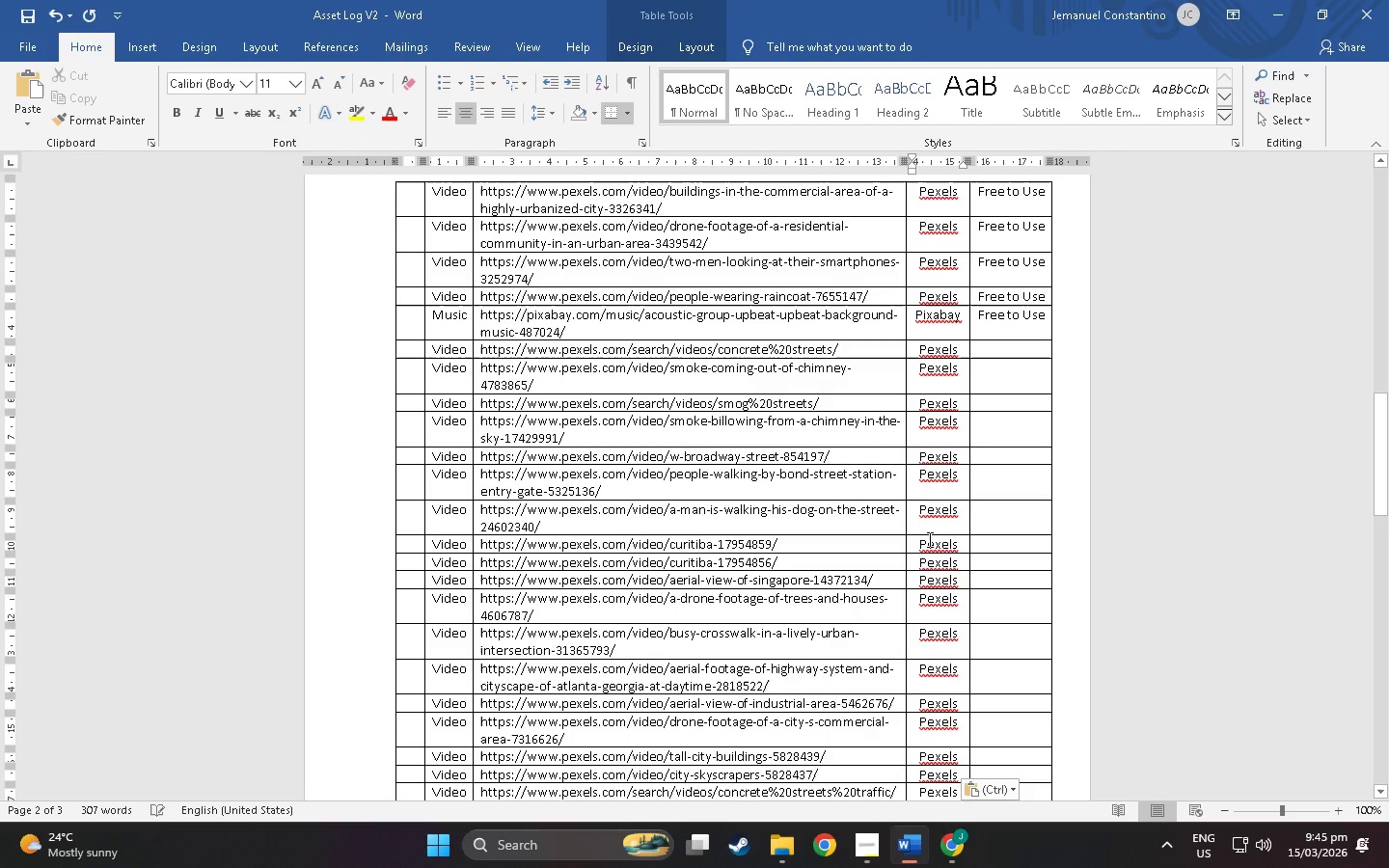 
key(Control+V)
 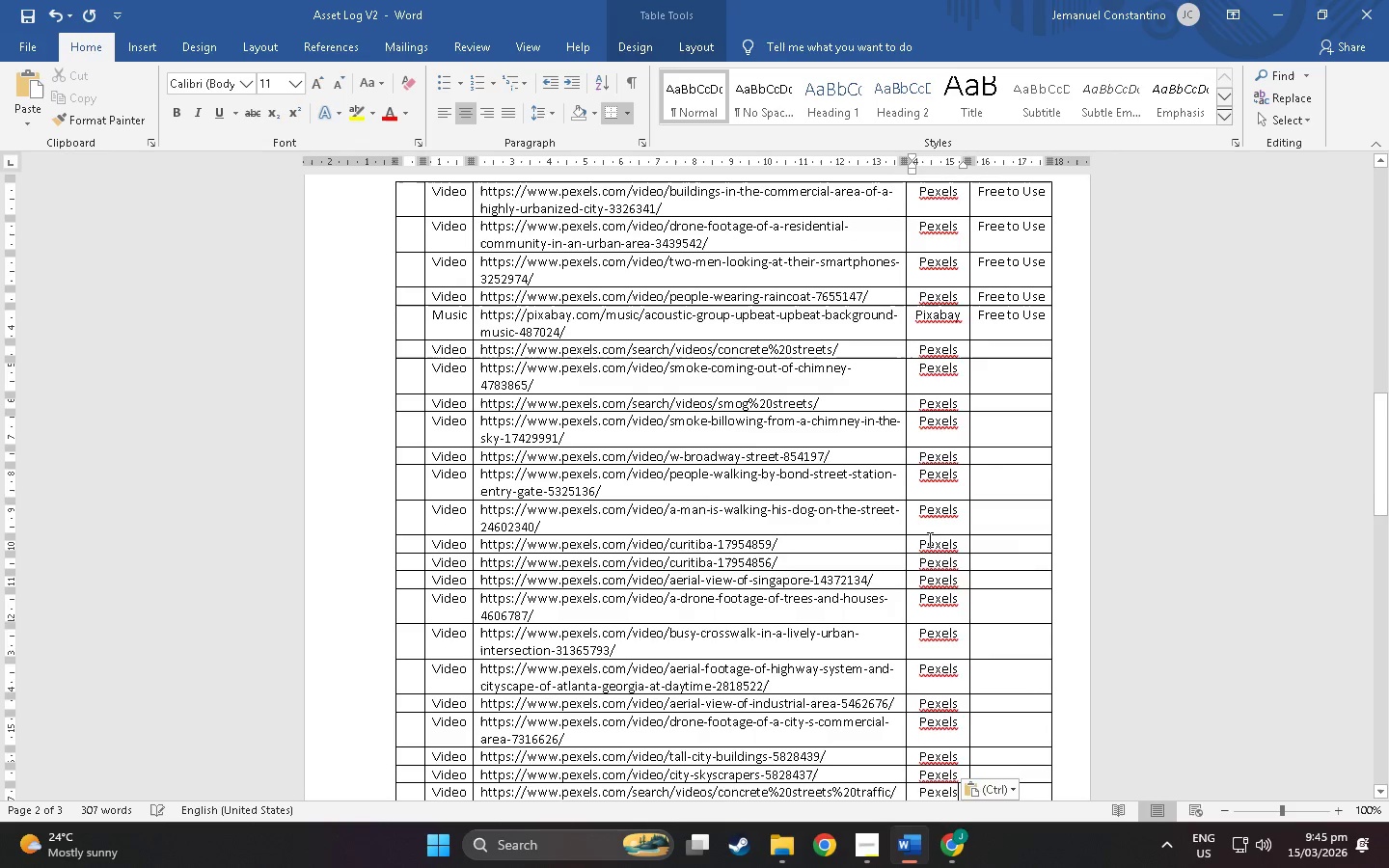 
key(ArrowDown)
 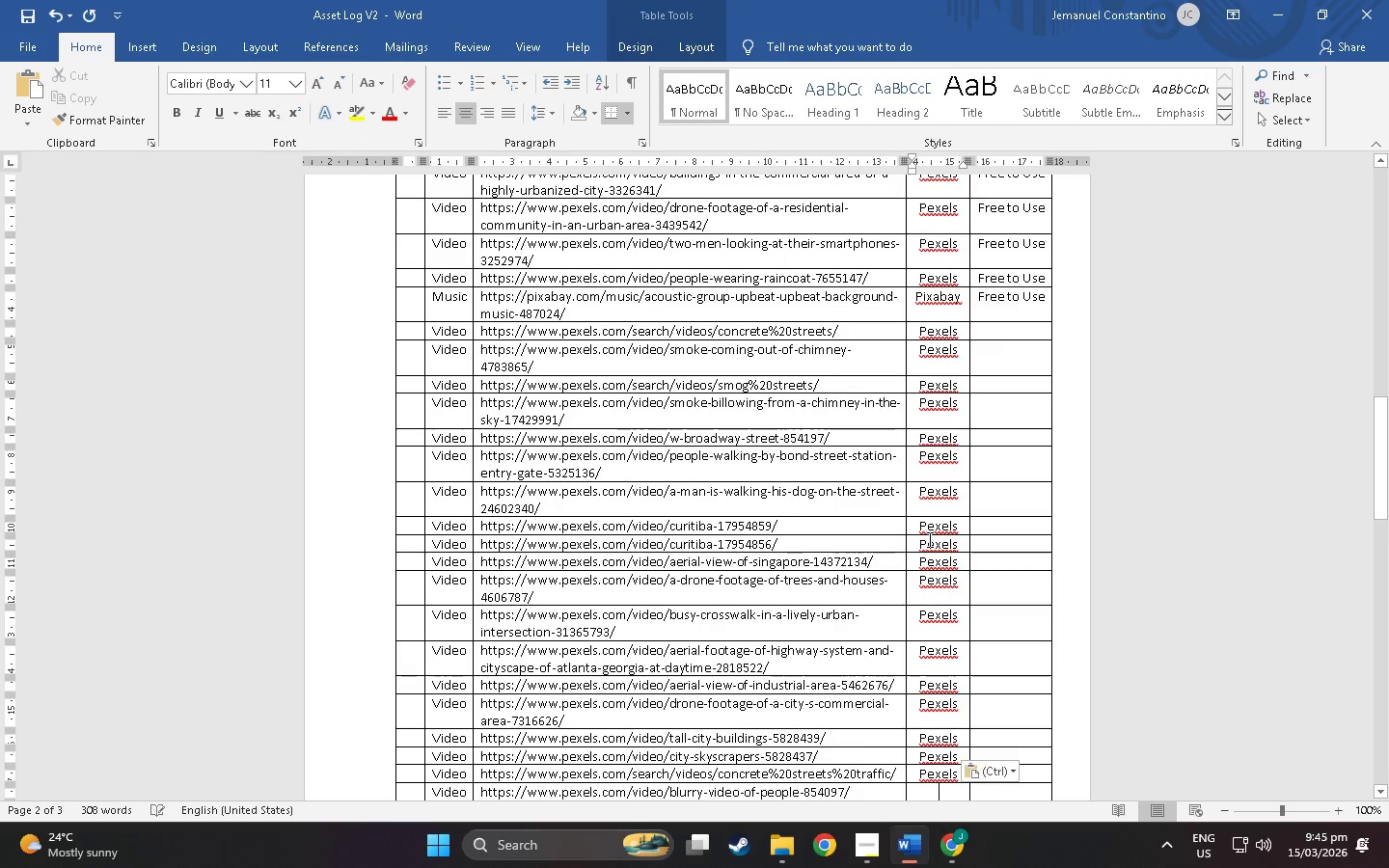 
key(ArrowDown)
 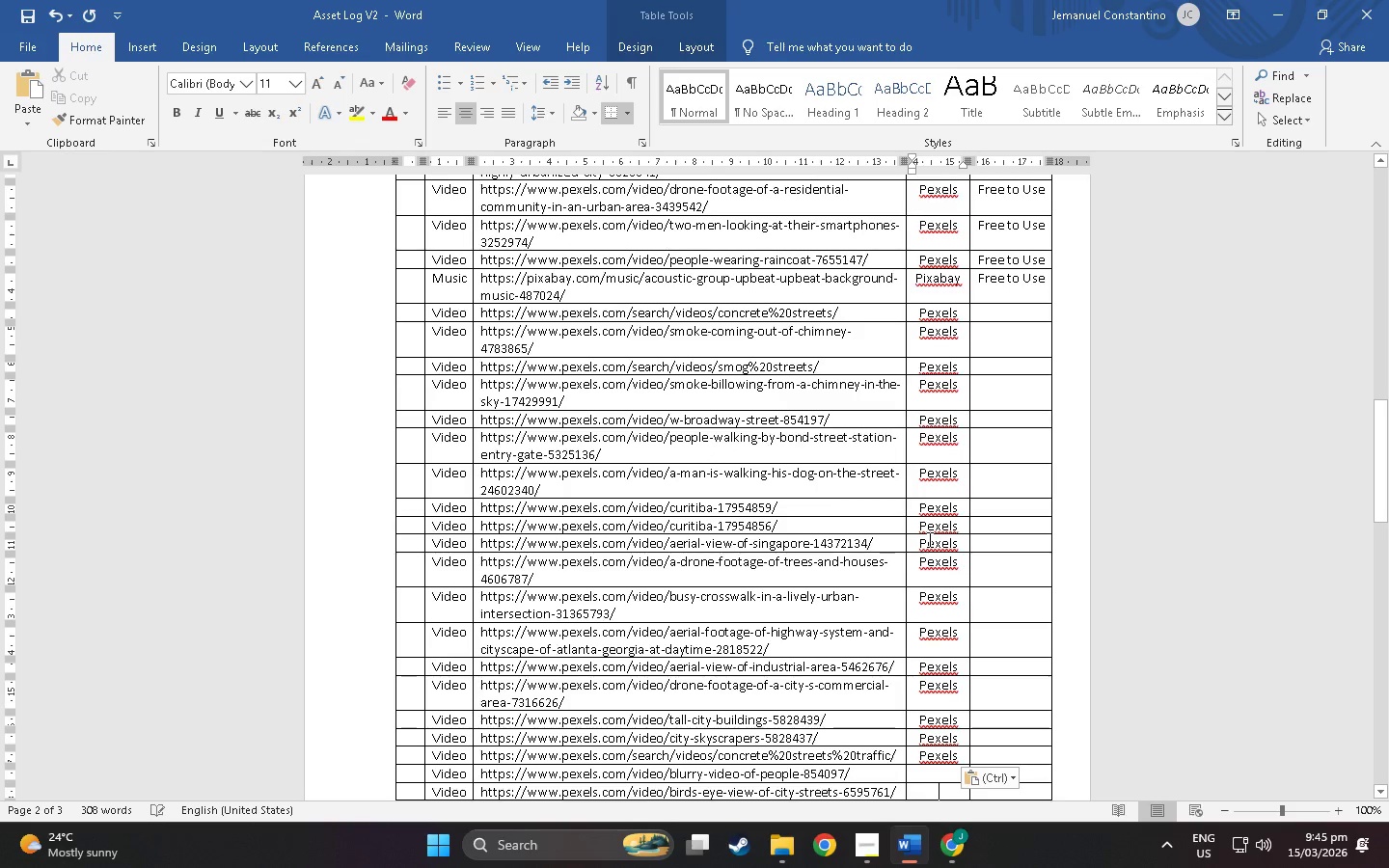 
key(ArrowUp)
 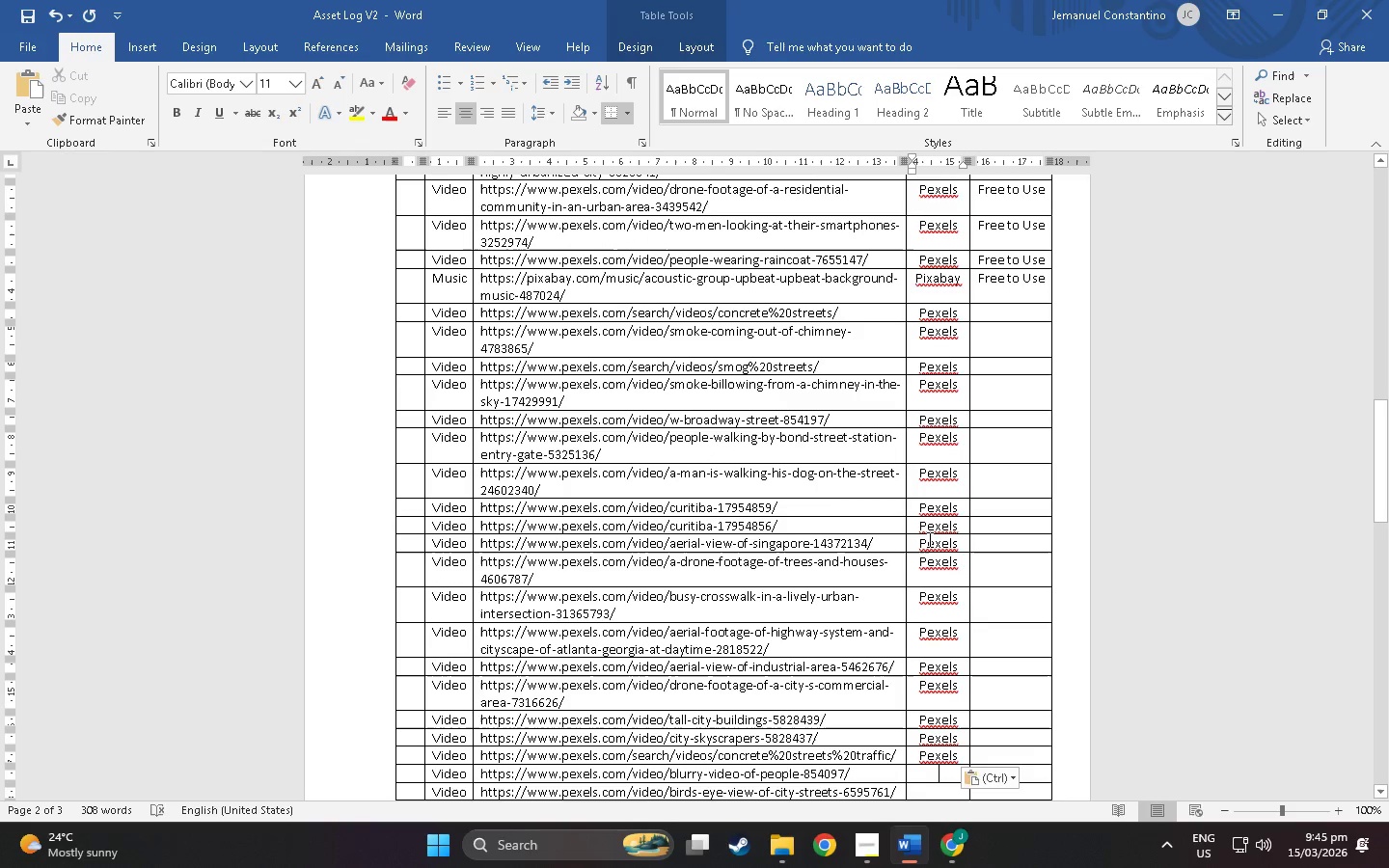 
key(Control+ControlLeft)
 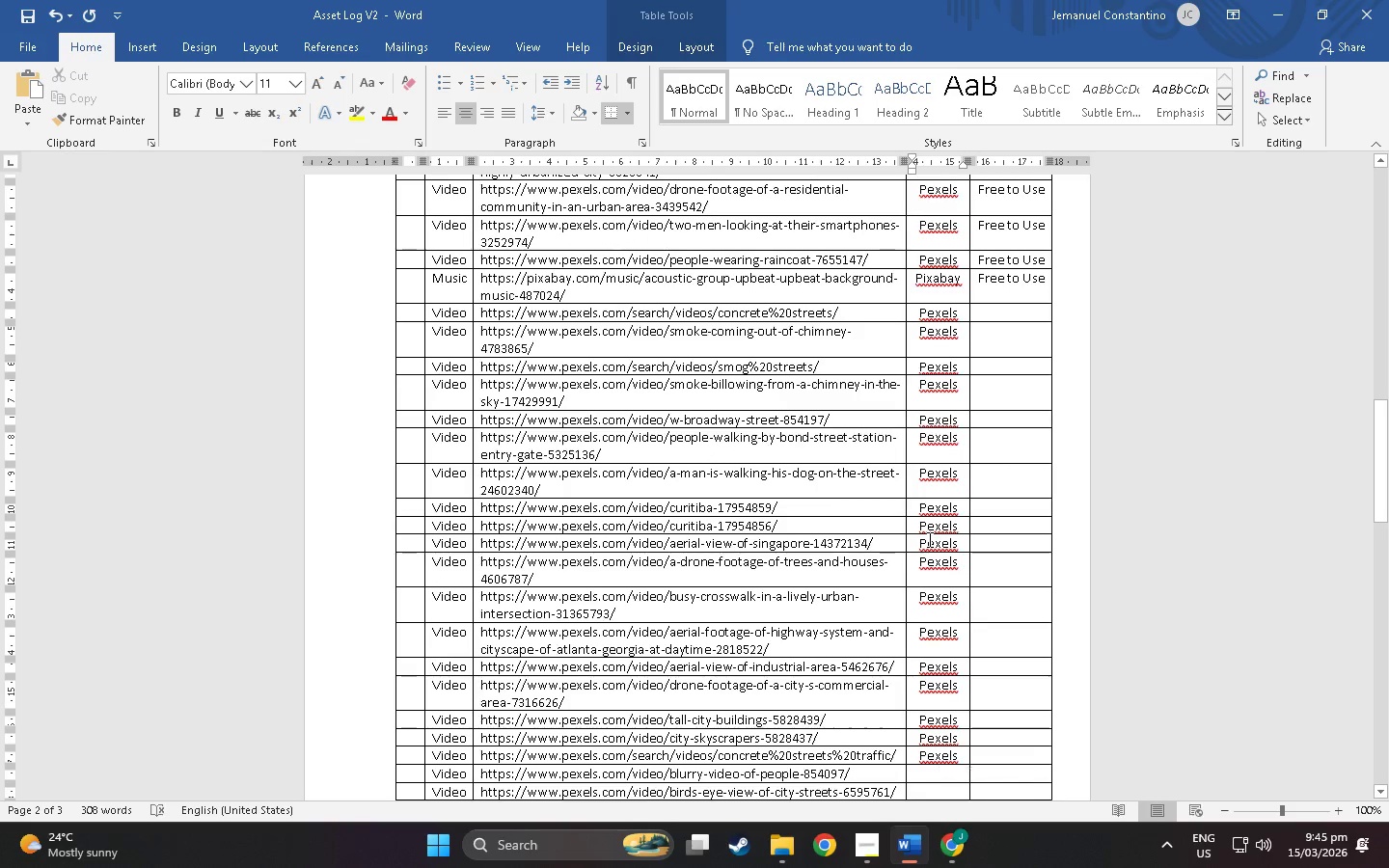 
key(Control+V)
 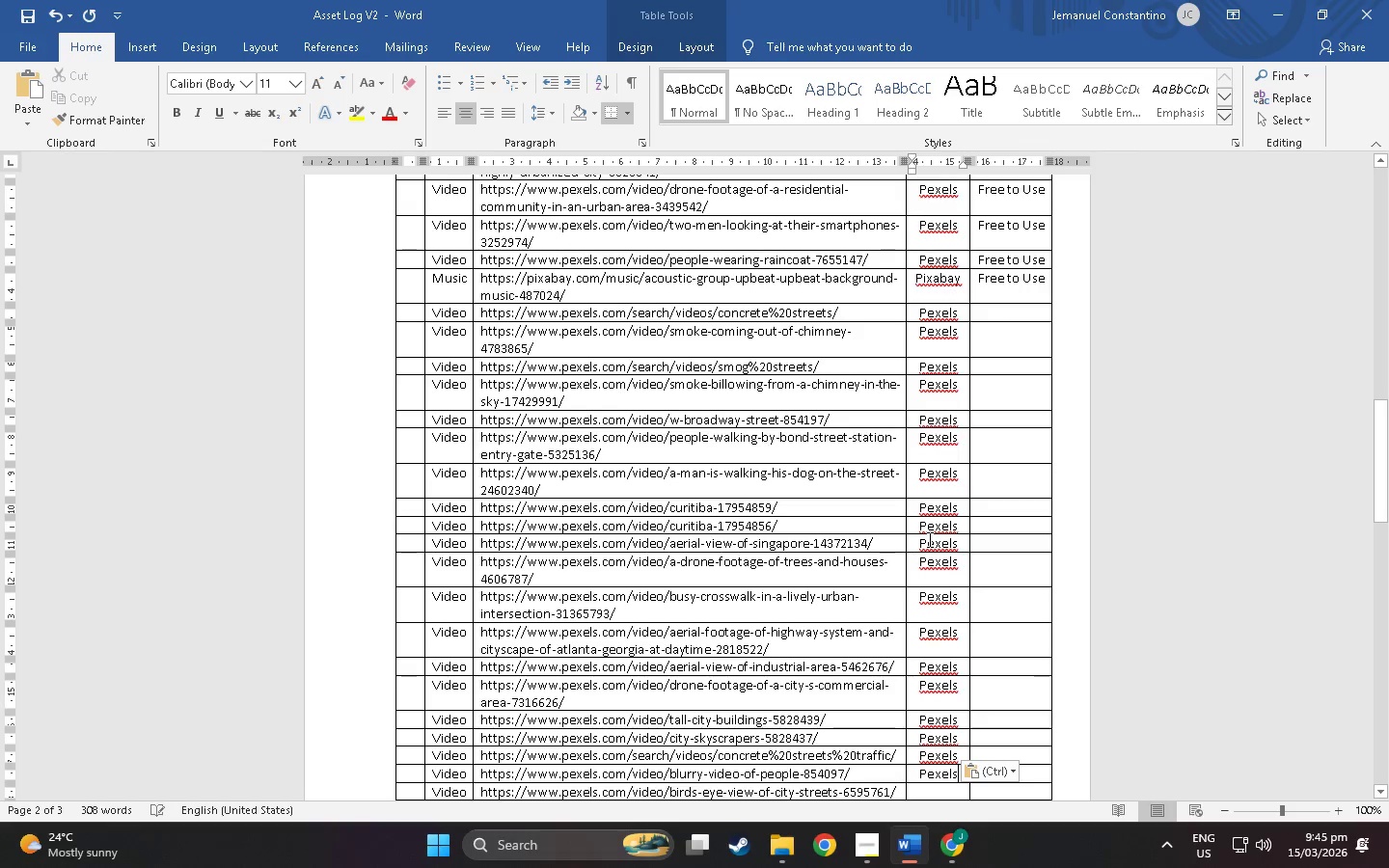 
key(ArrowDown)
 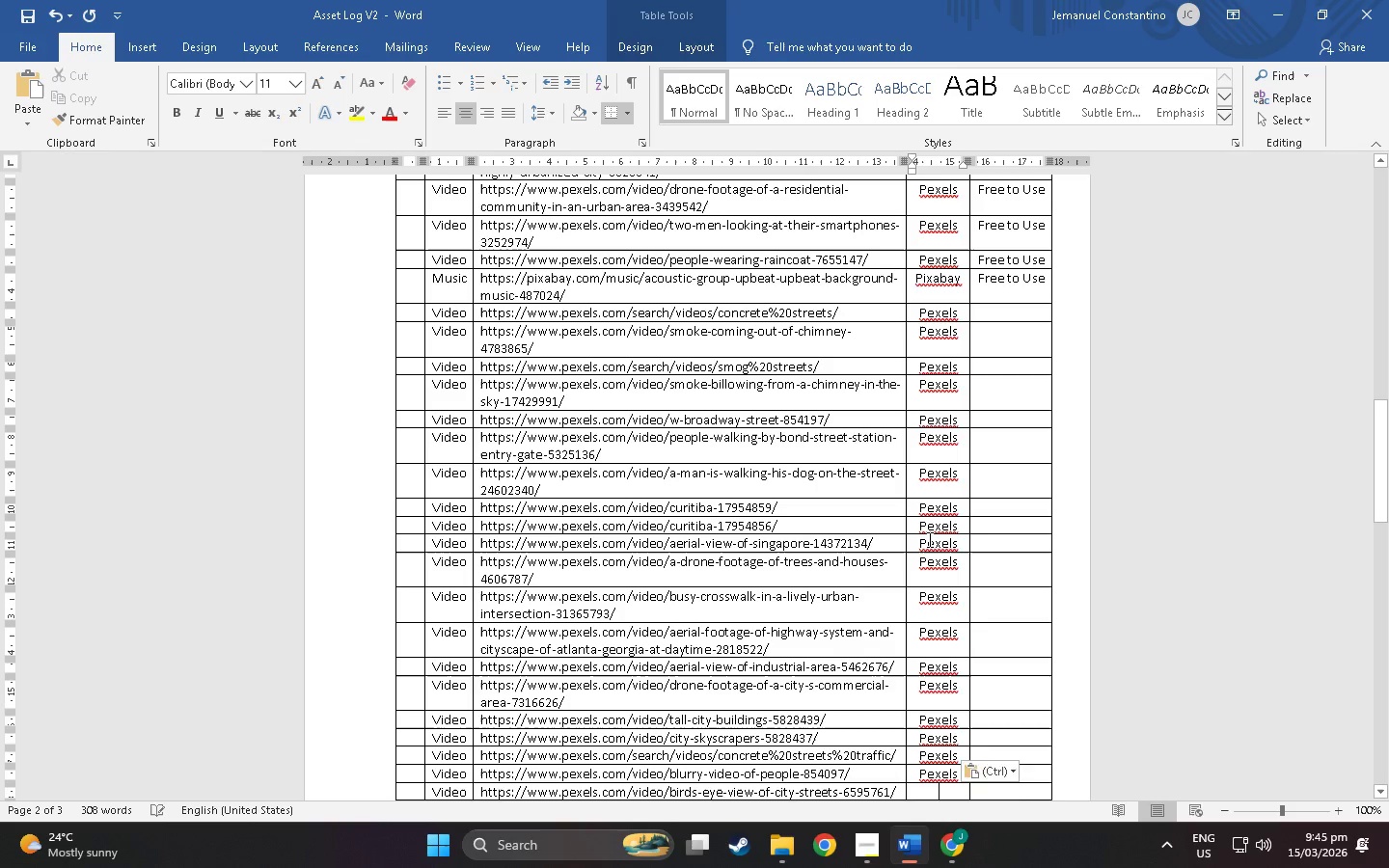 
key(Control+ControlLeft)
 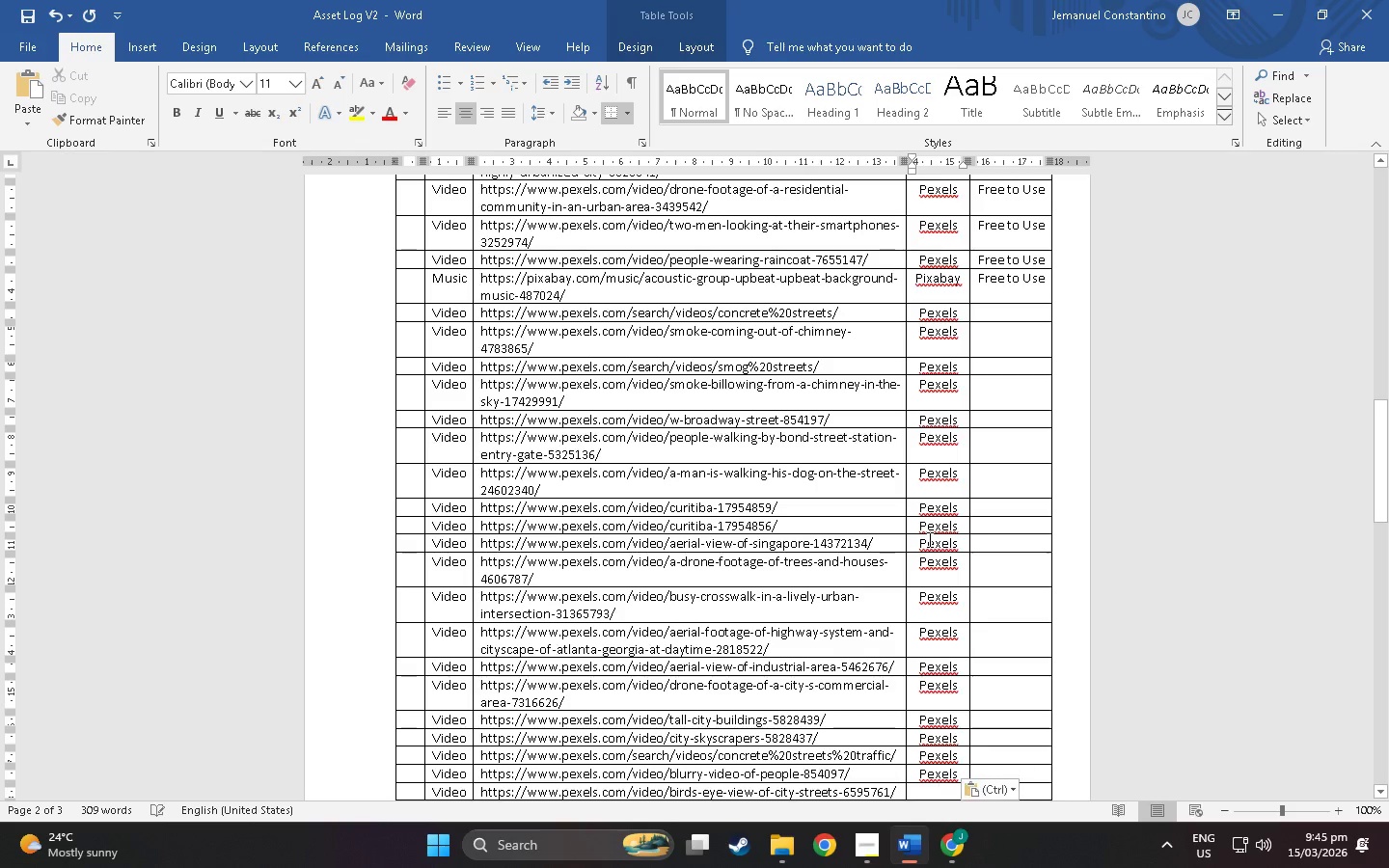 
key(Control+V)
 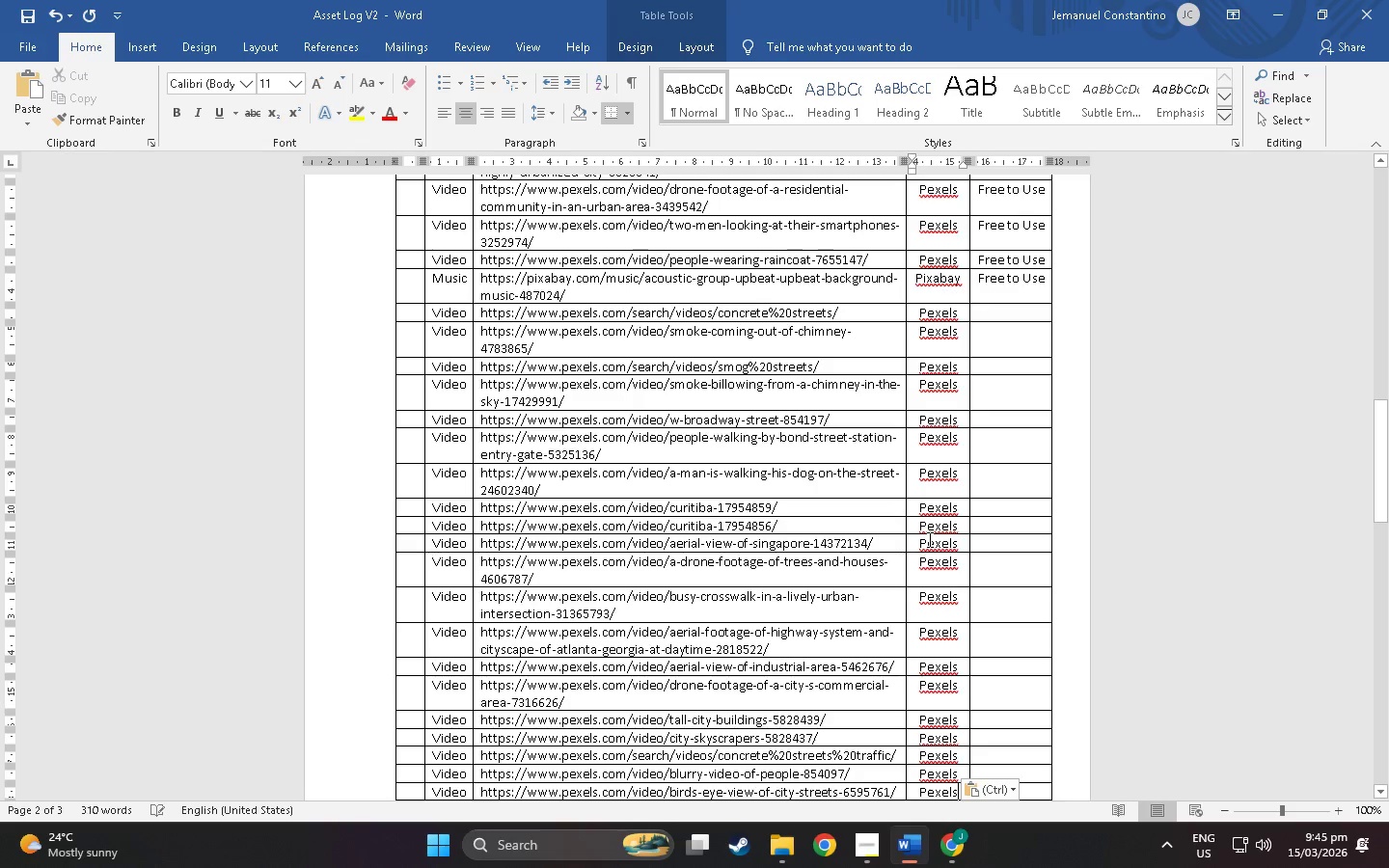 
key(ArrowDown)
 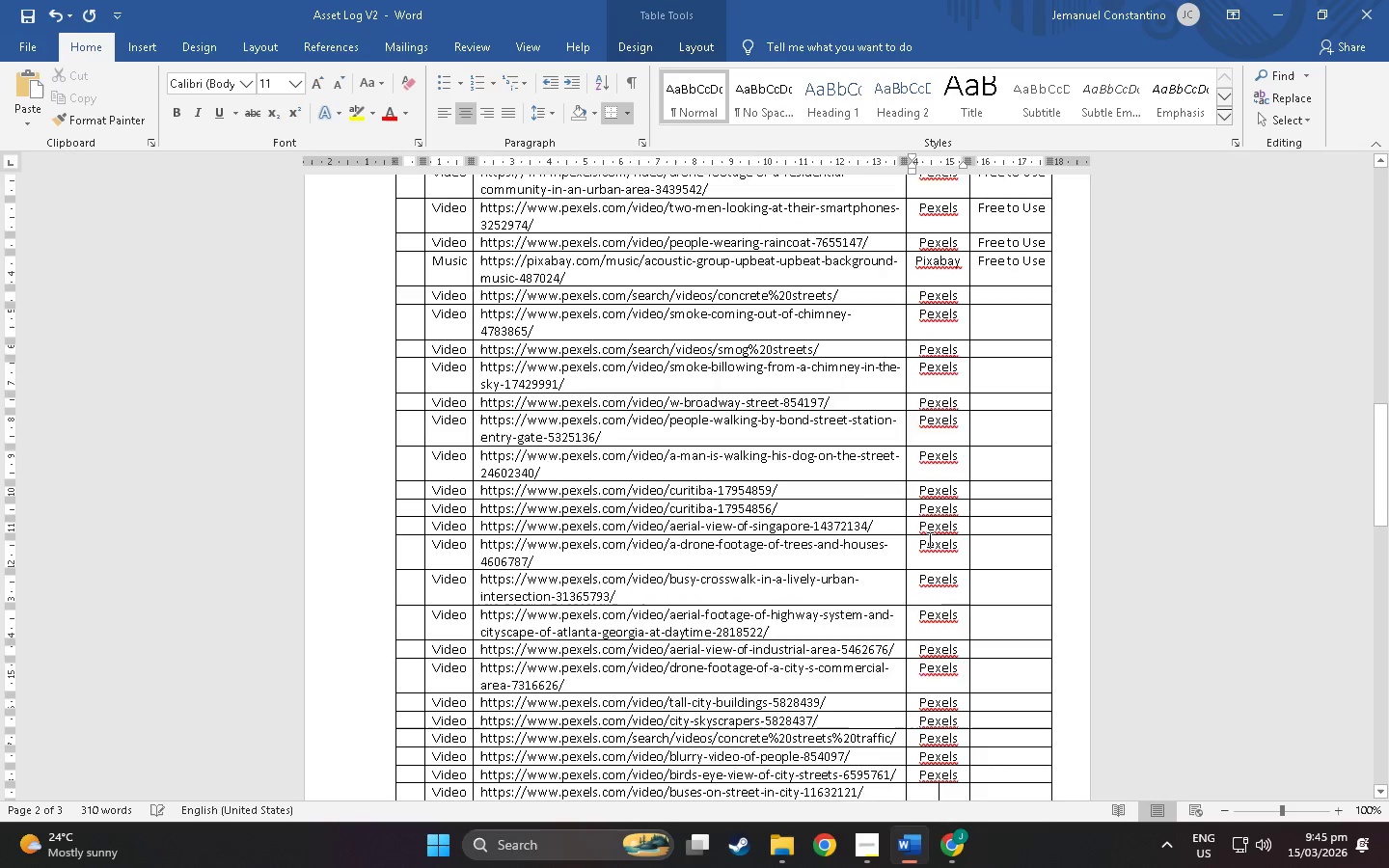 
key(ArrowDown)
 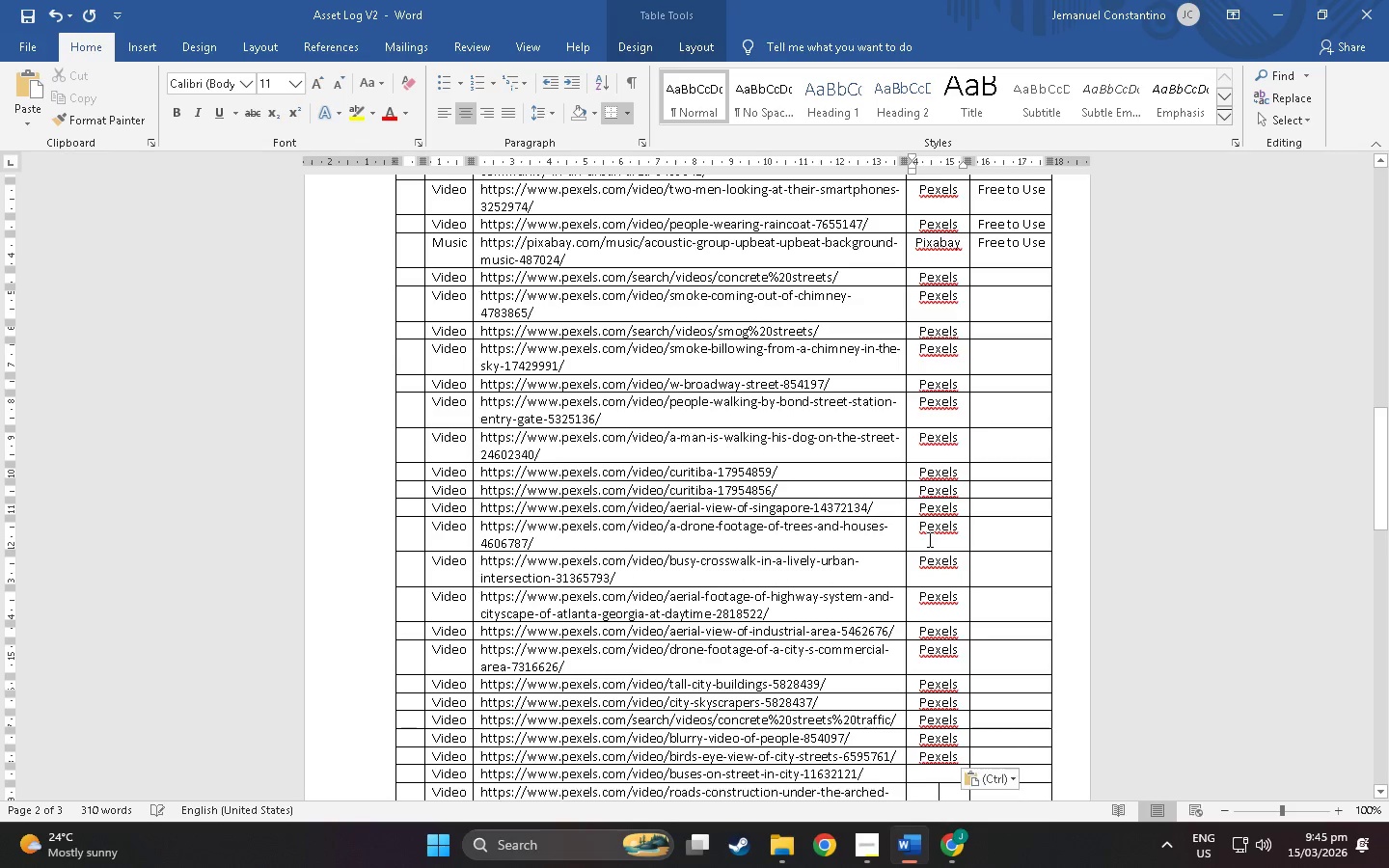 
key(ArrowUp)
 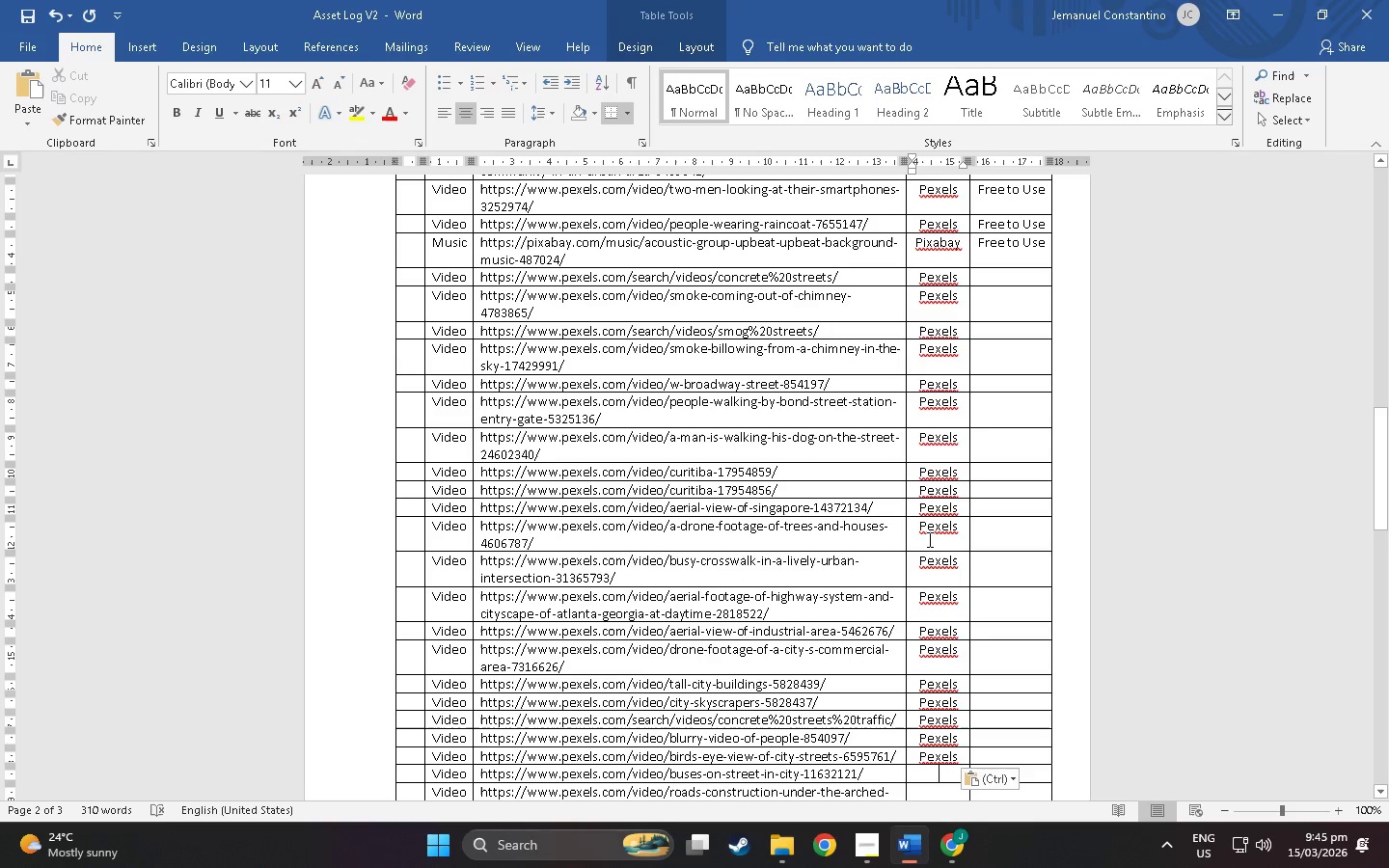 
key(Control+ControlLeft)
 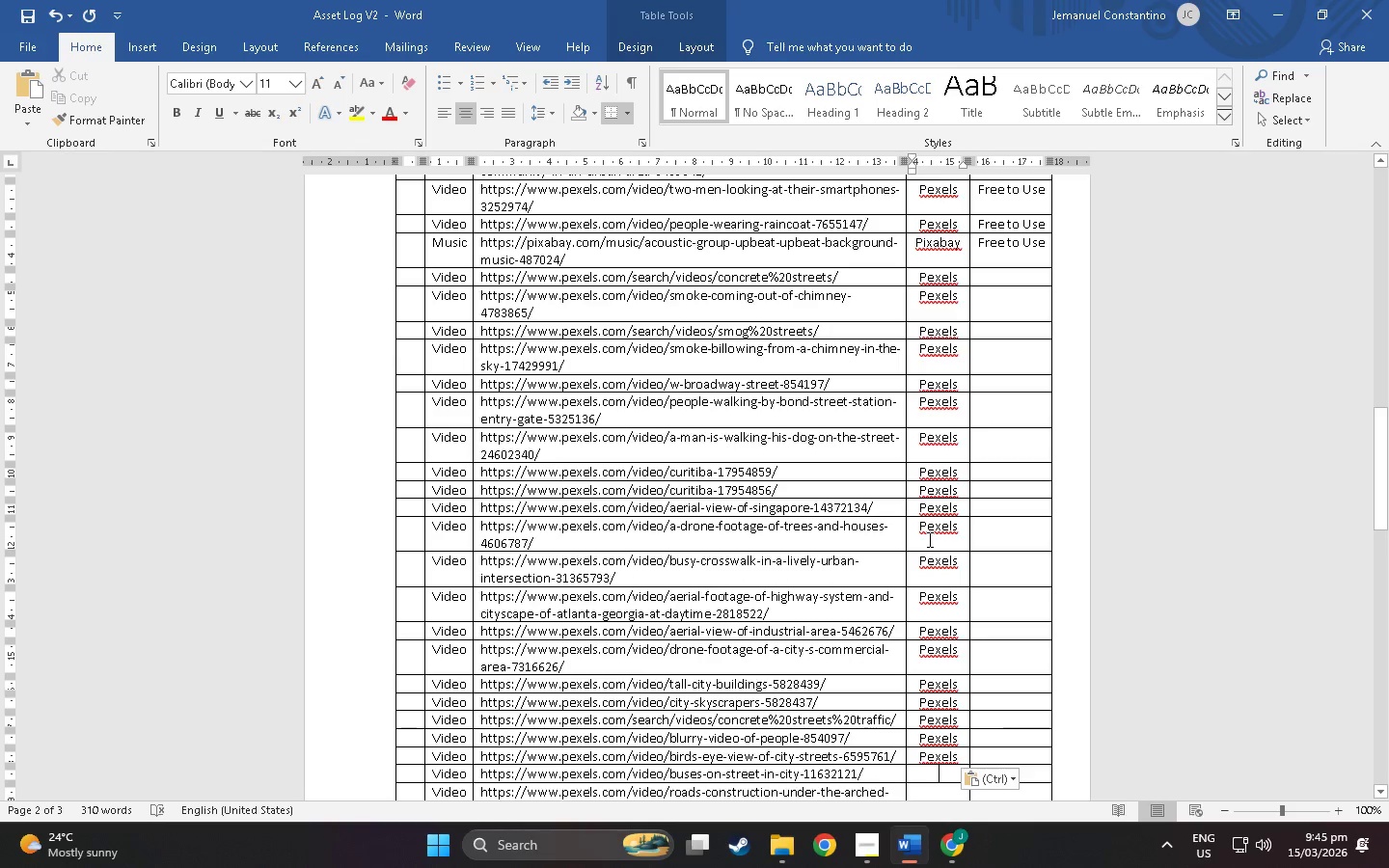 
key(Control+V)
 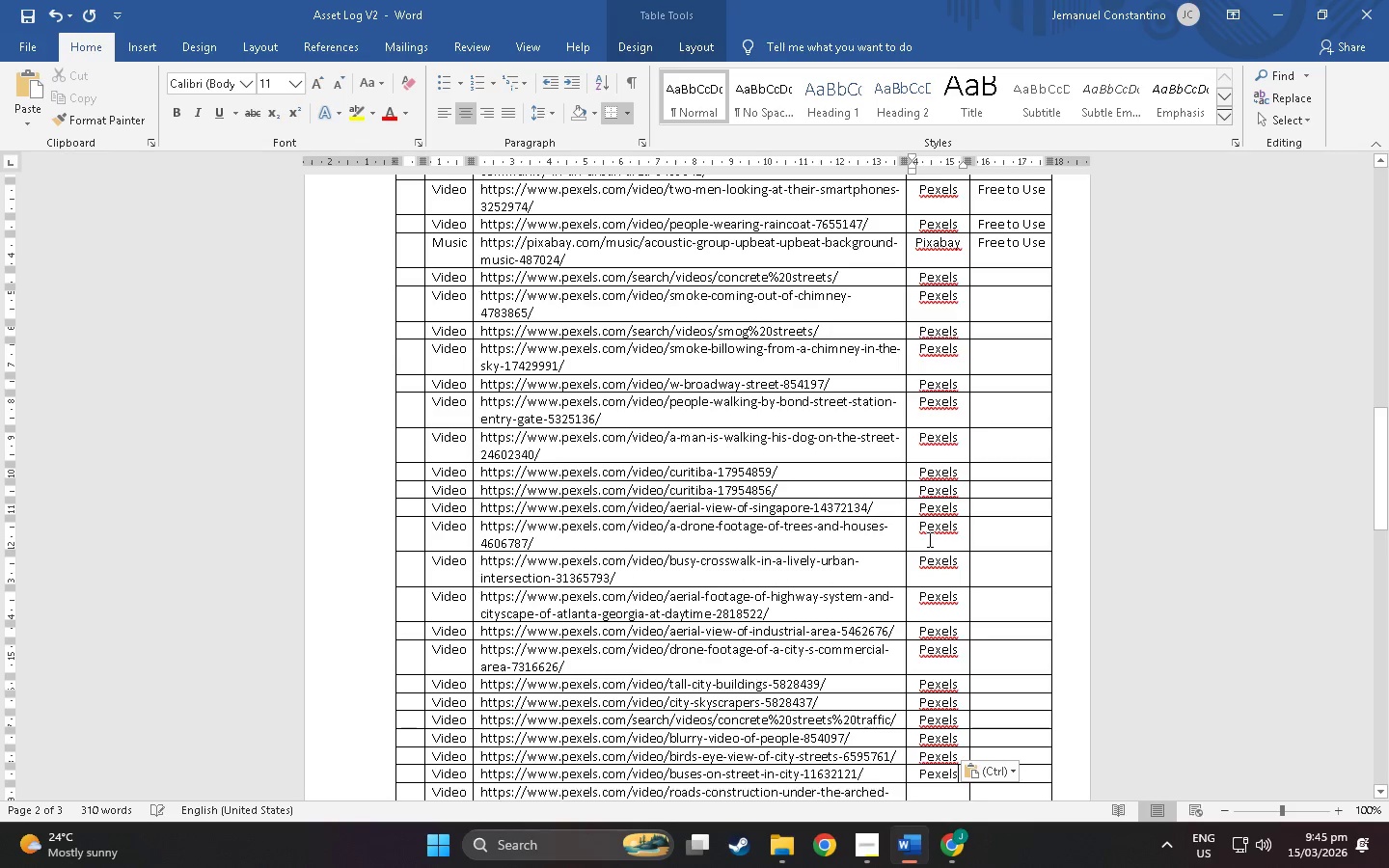 
key(ArrowDown)
 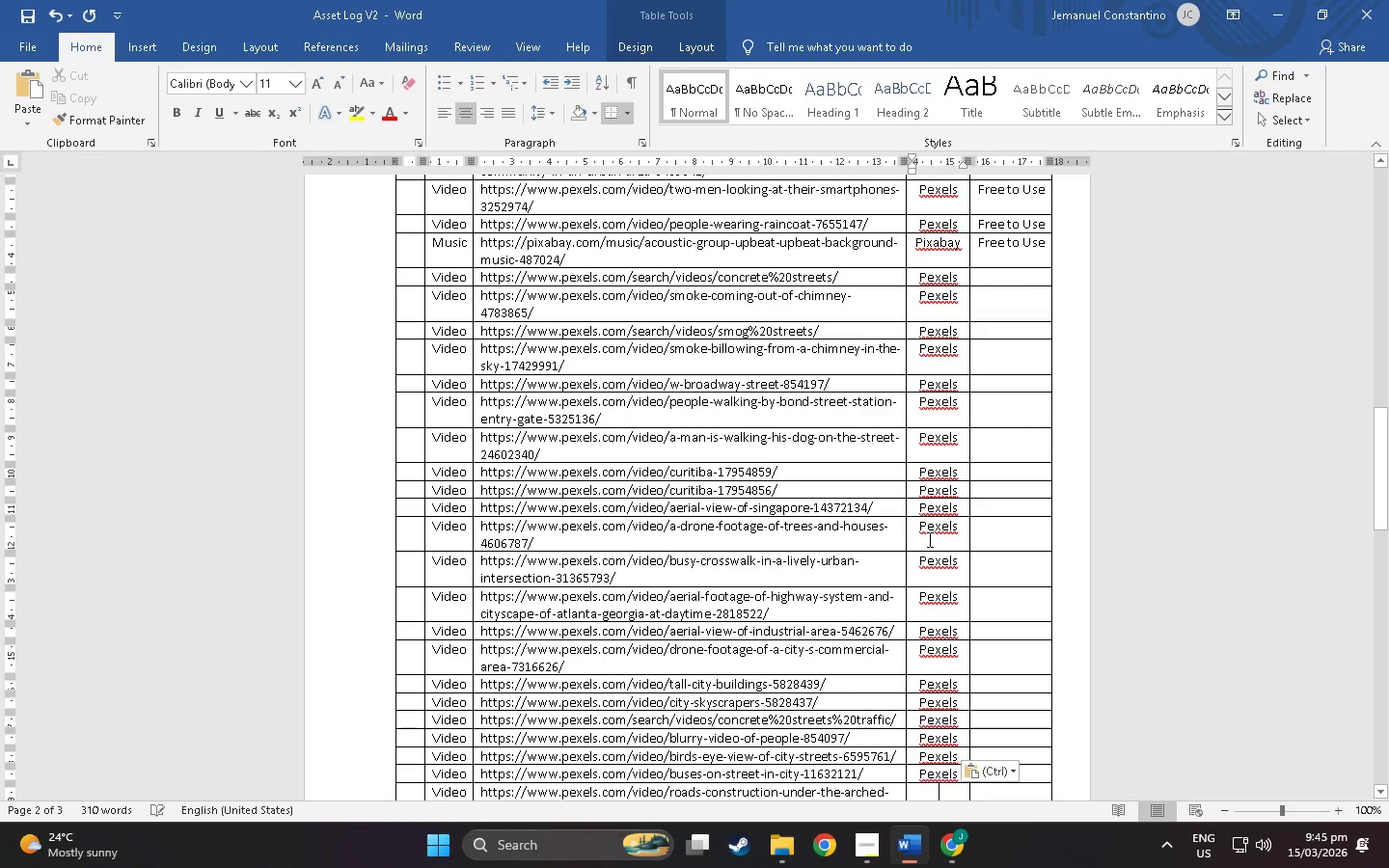 
key(ArrowDown)
 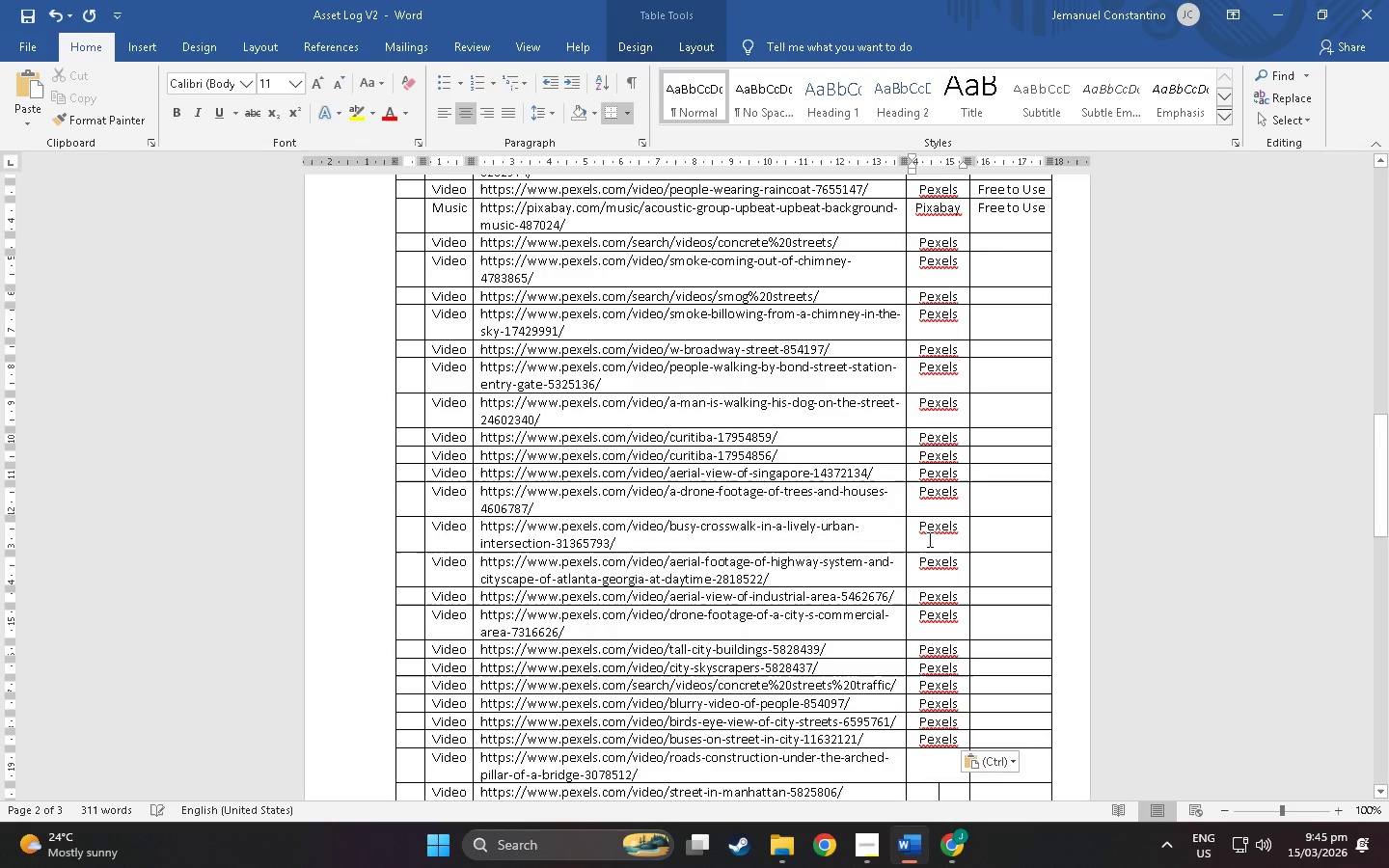 
key(ArrowUp)
 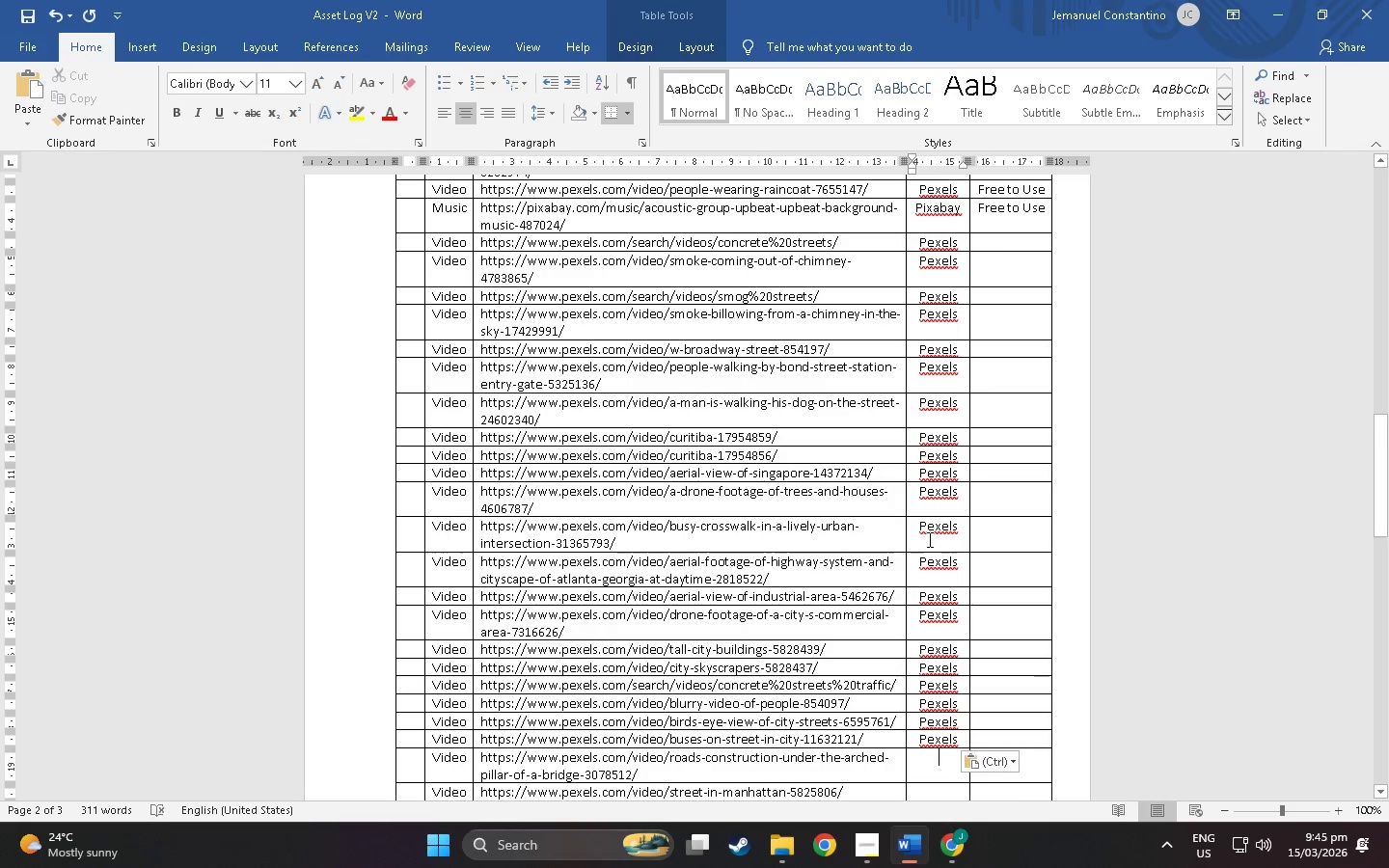 
key(Control+ControlLeft)
 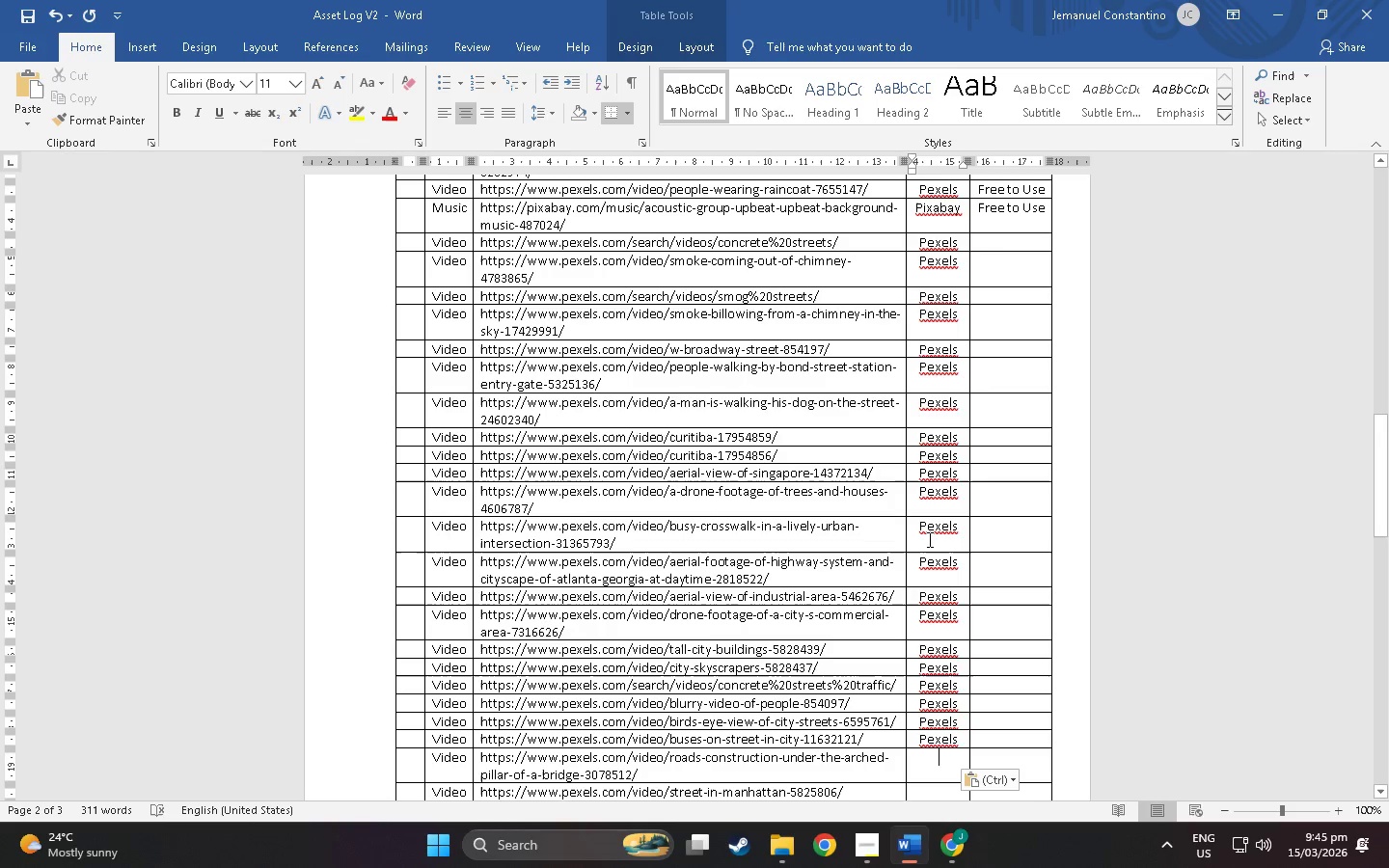 
key(Control+V)
 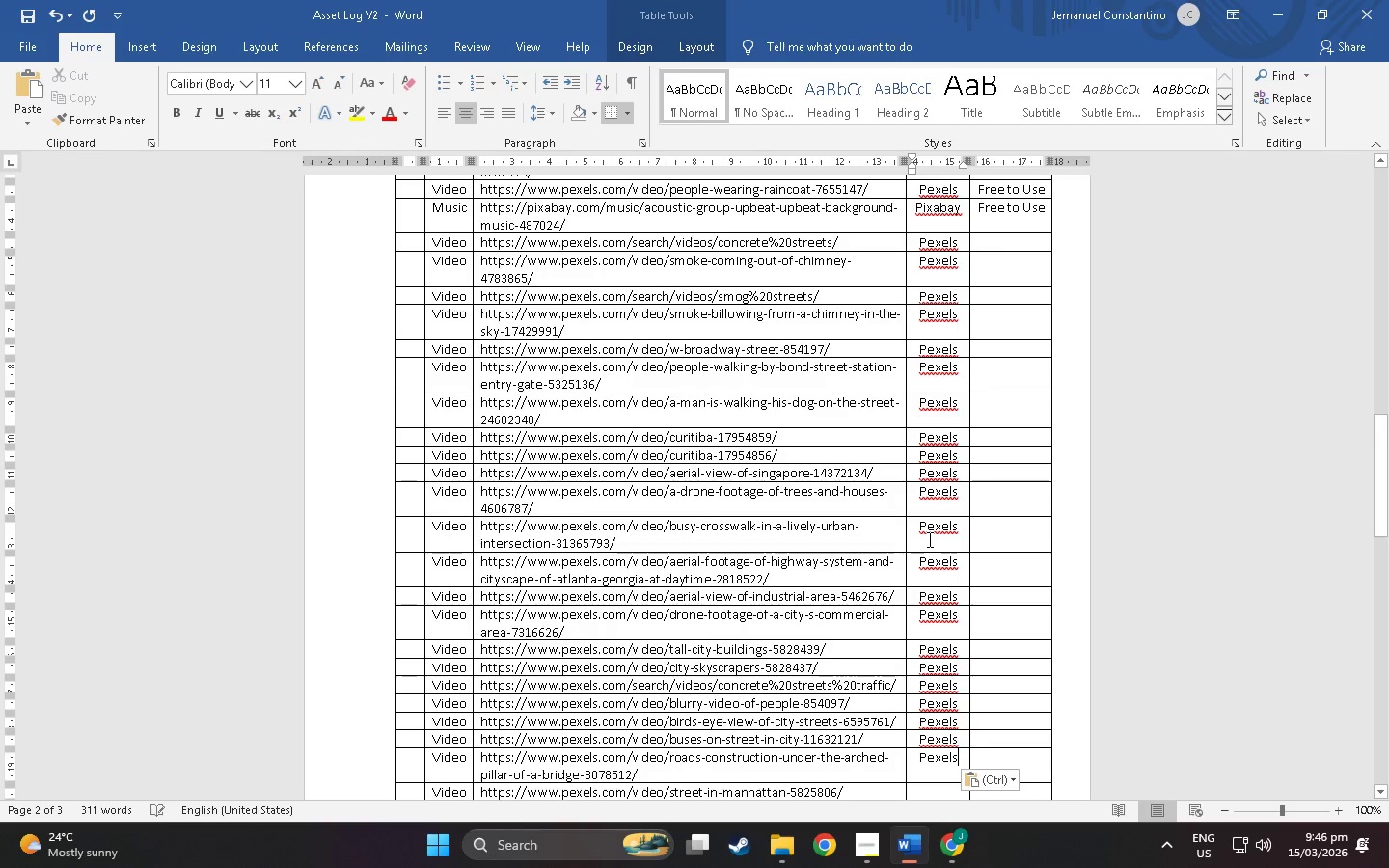 
key(ArrowDown)
 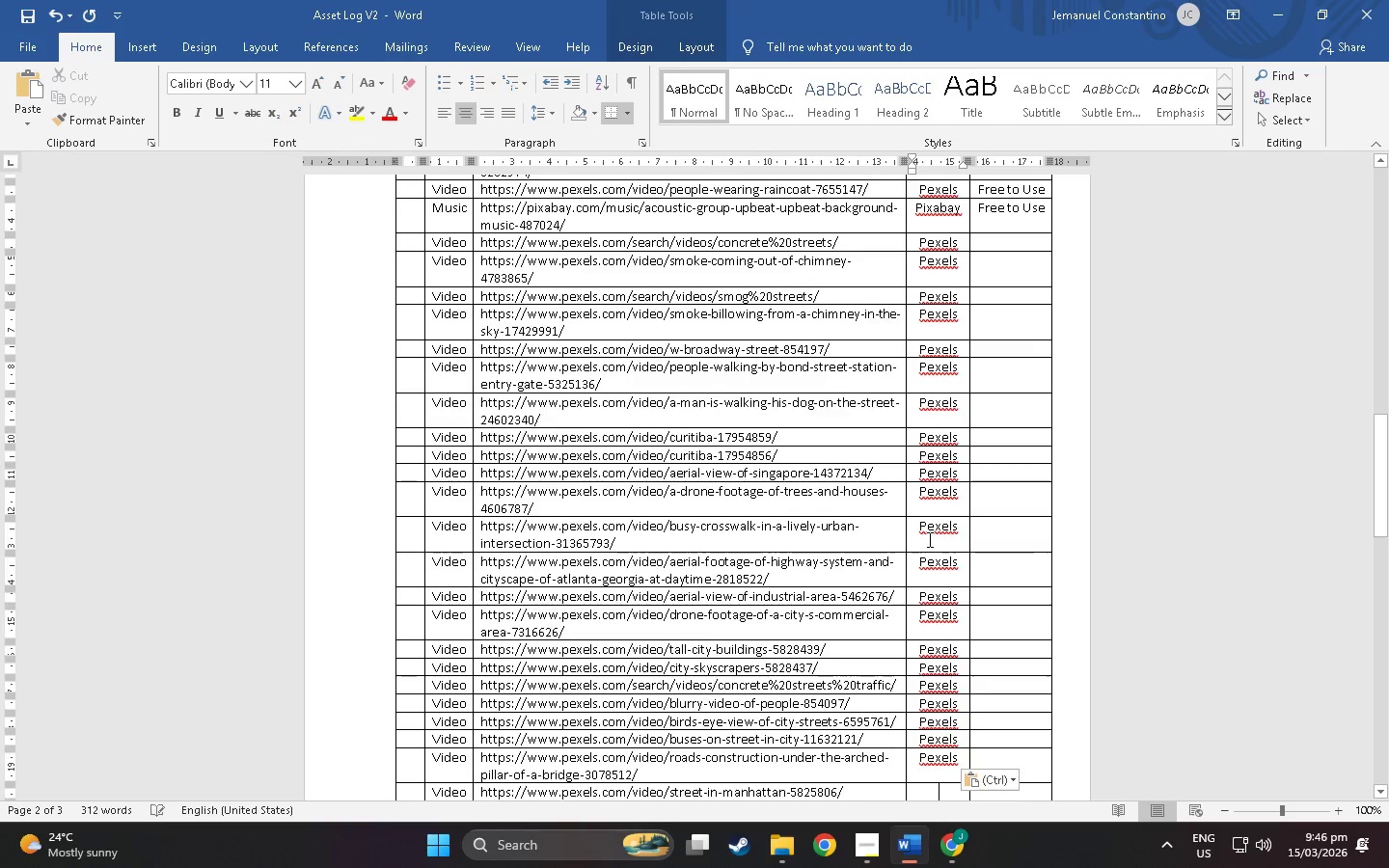 
key(ArrowDown)
 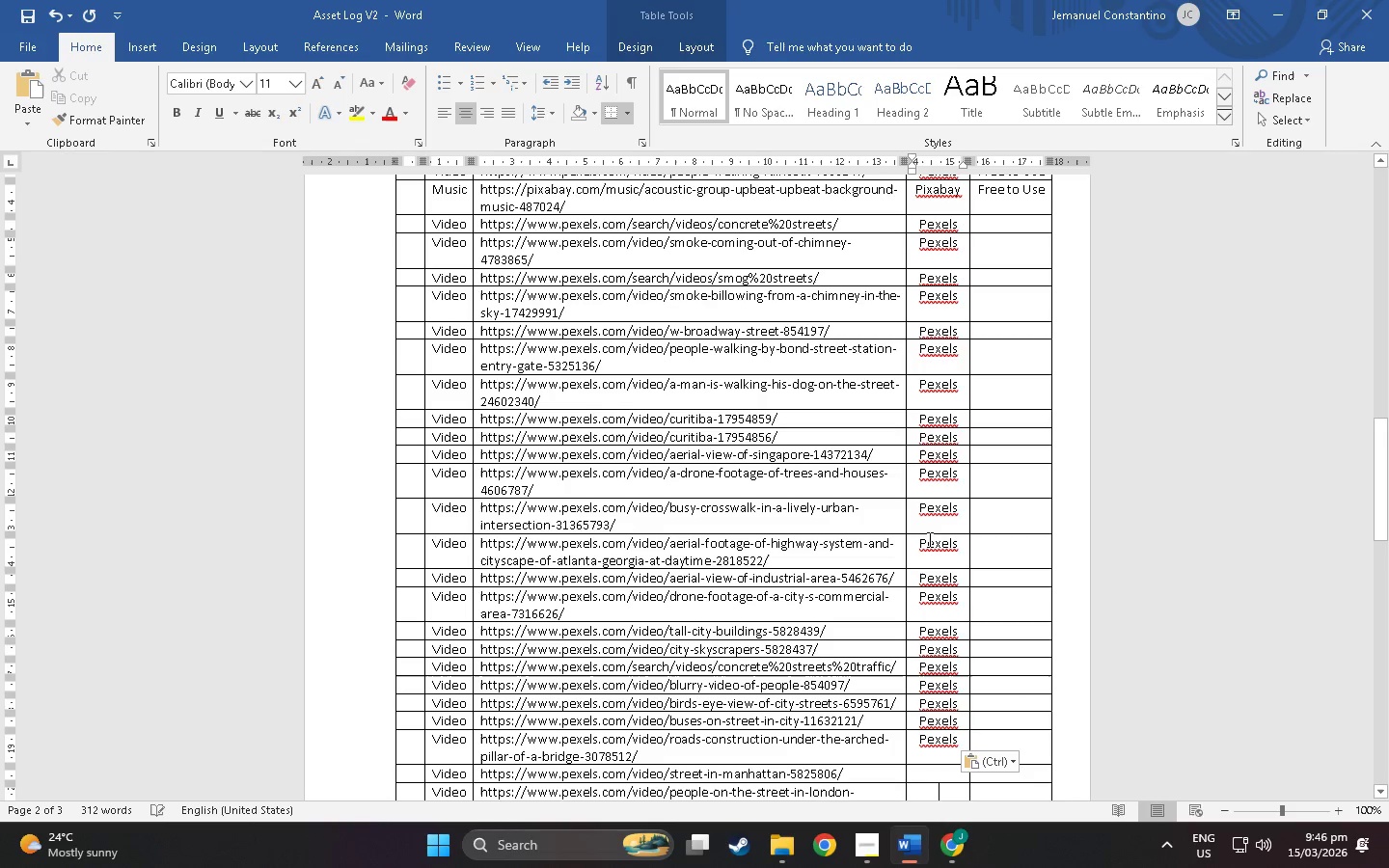 
key(ArrowUp)
 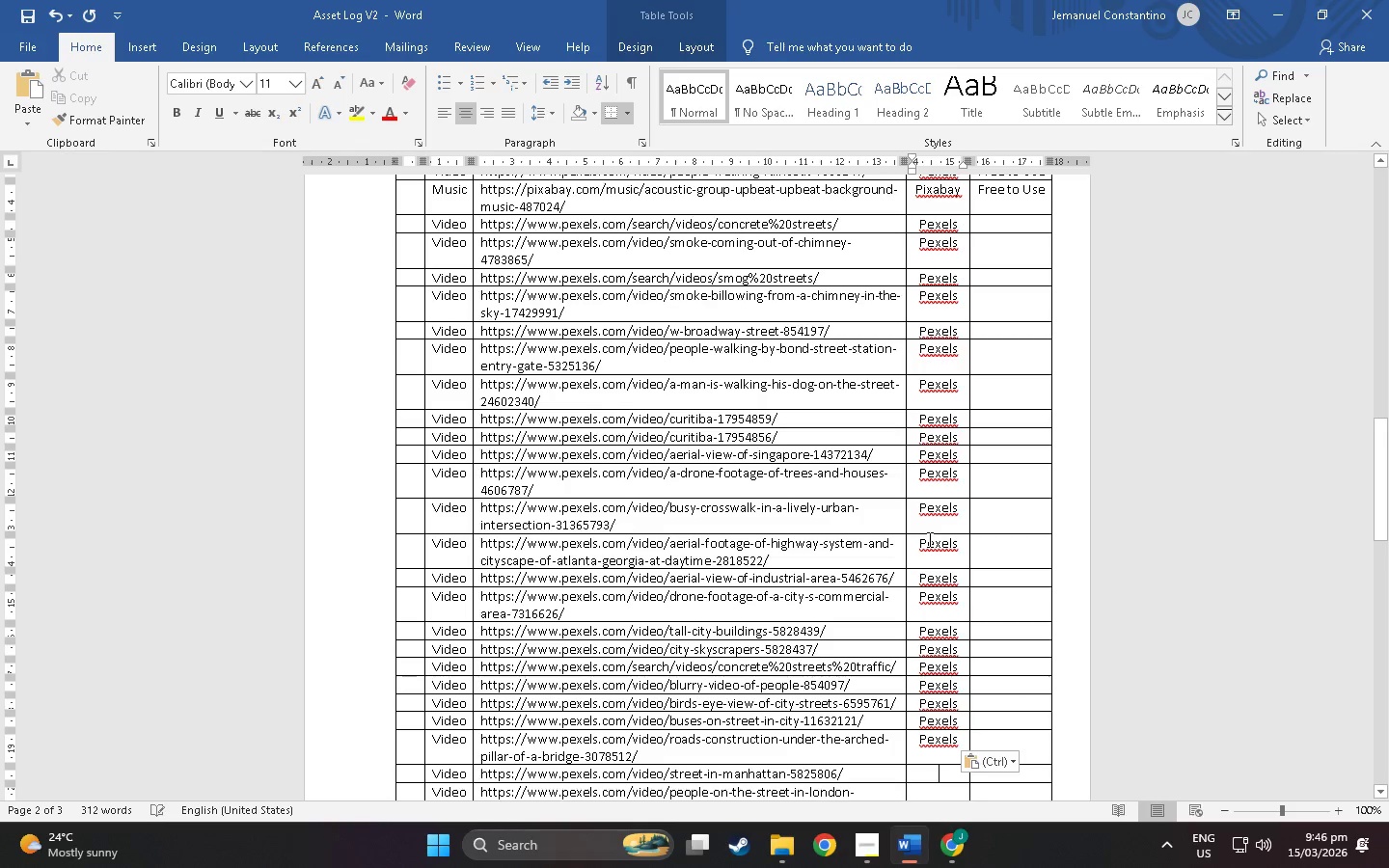 
key(Control+V)
 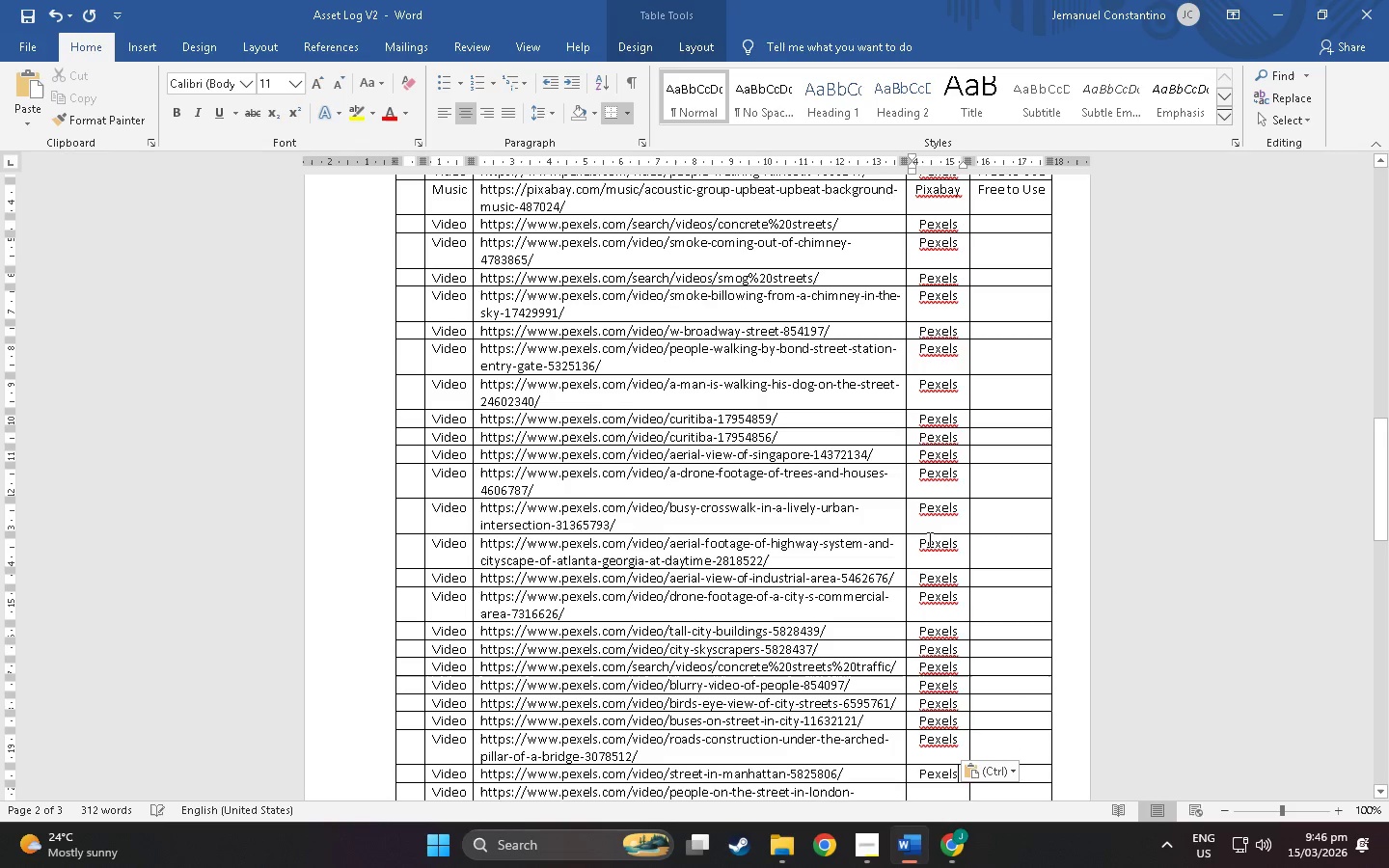 
key(Control+ControlLeft)
 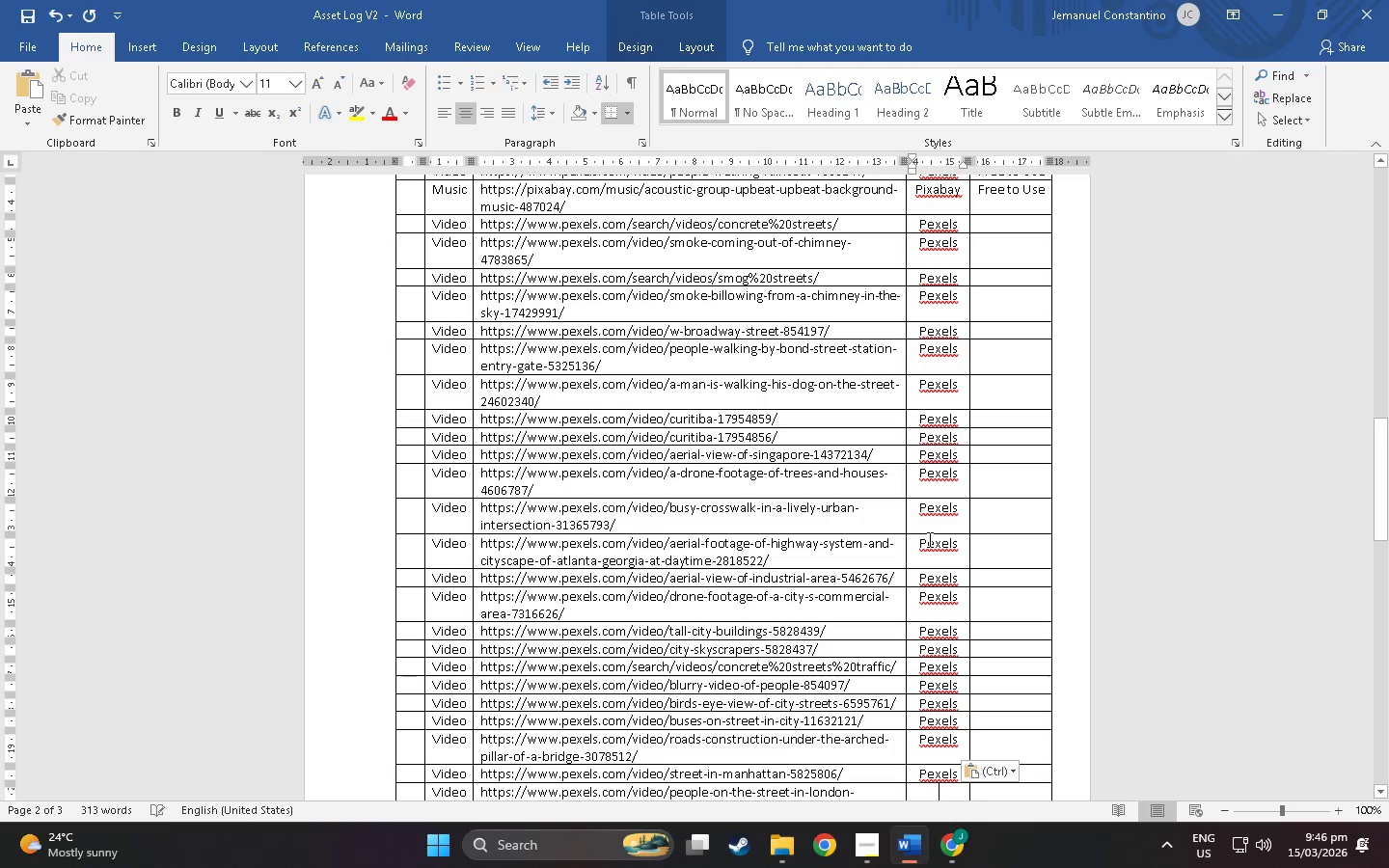 
key(ArrowDown)
 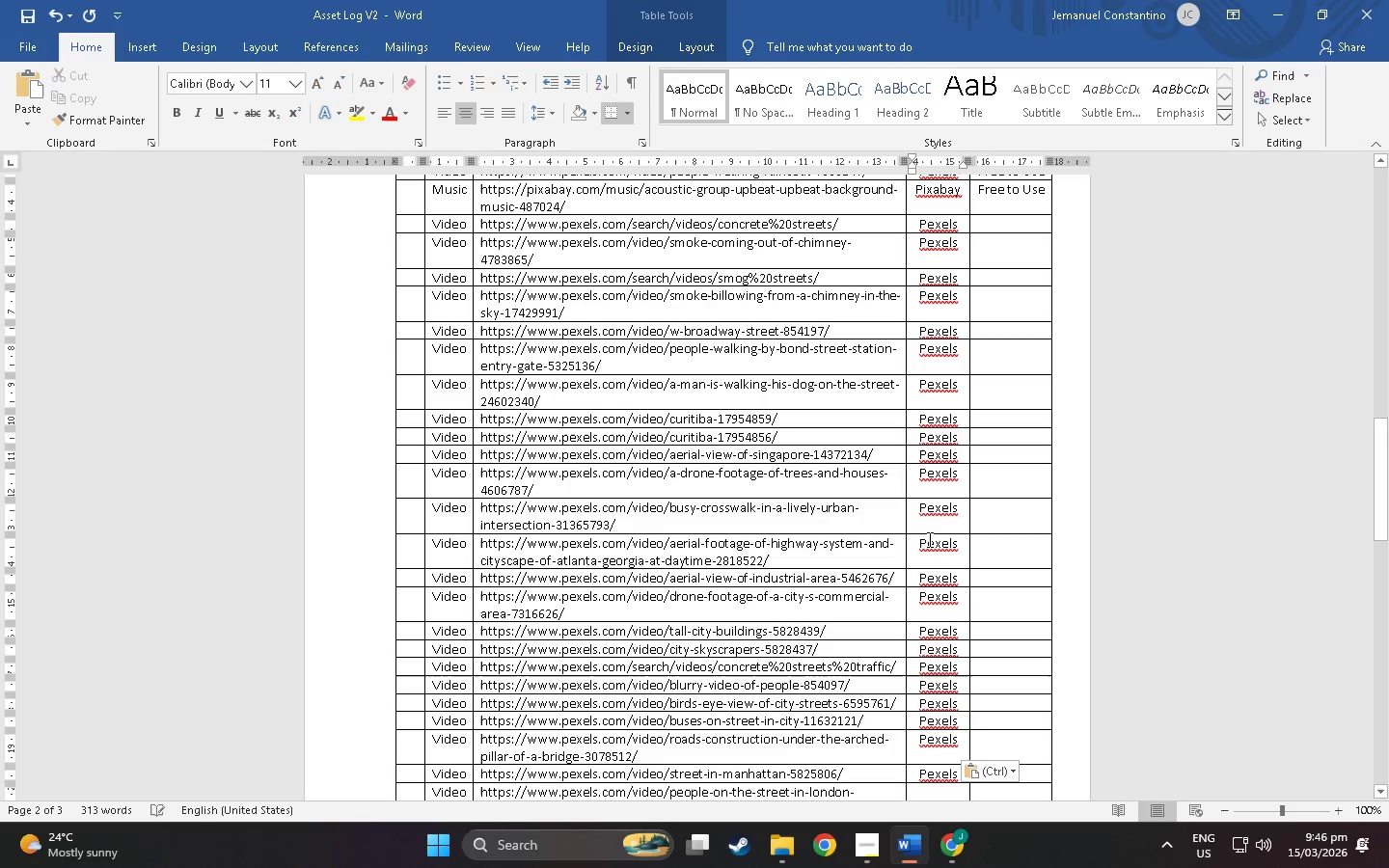 
key(Control+ControlLeft)
 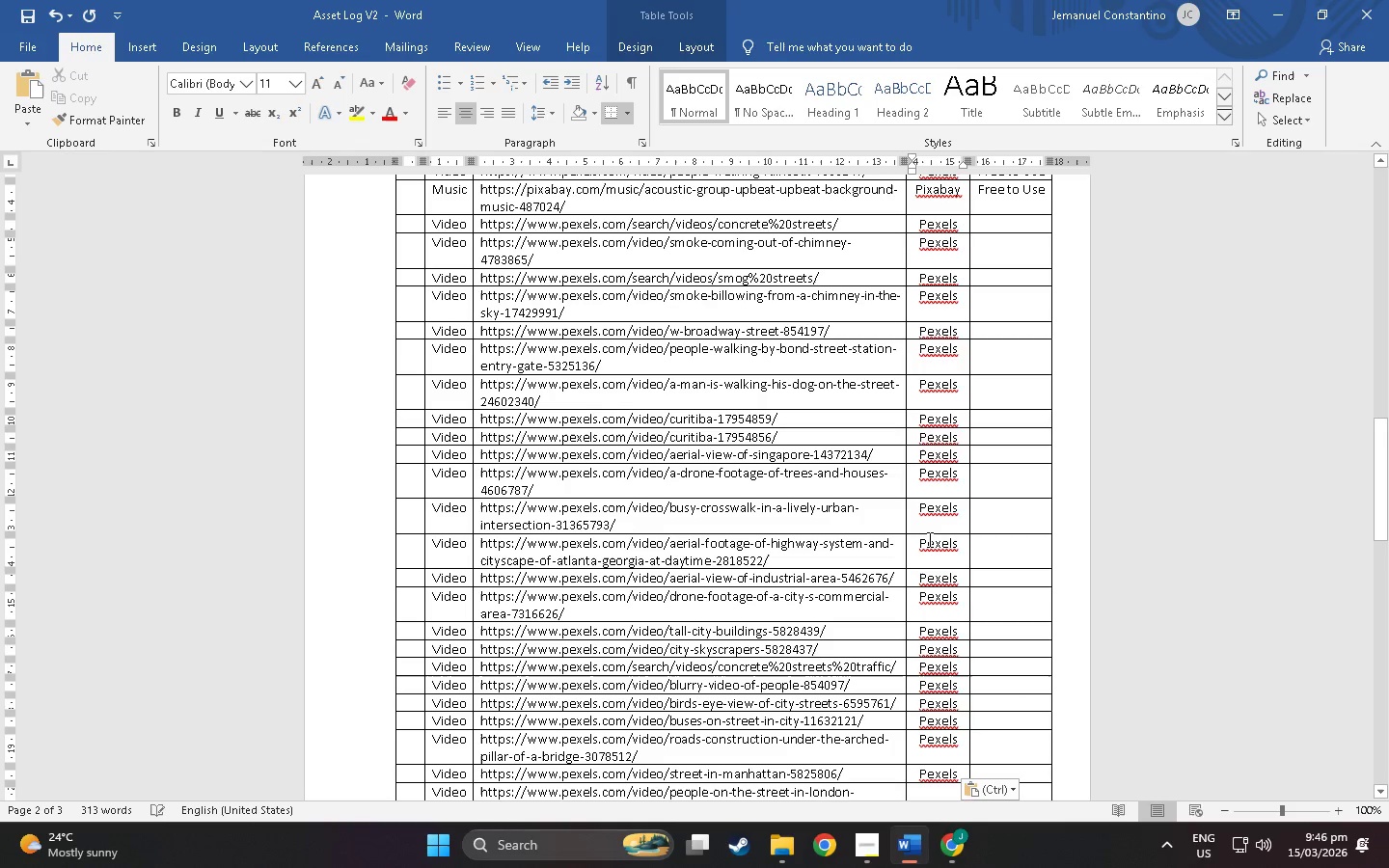 
key(Control+V)
 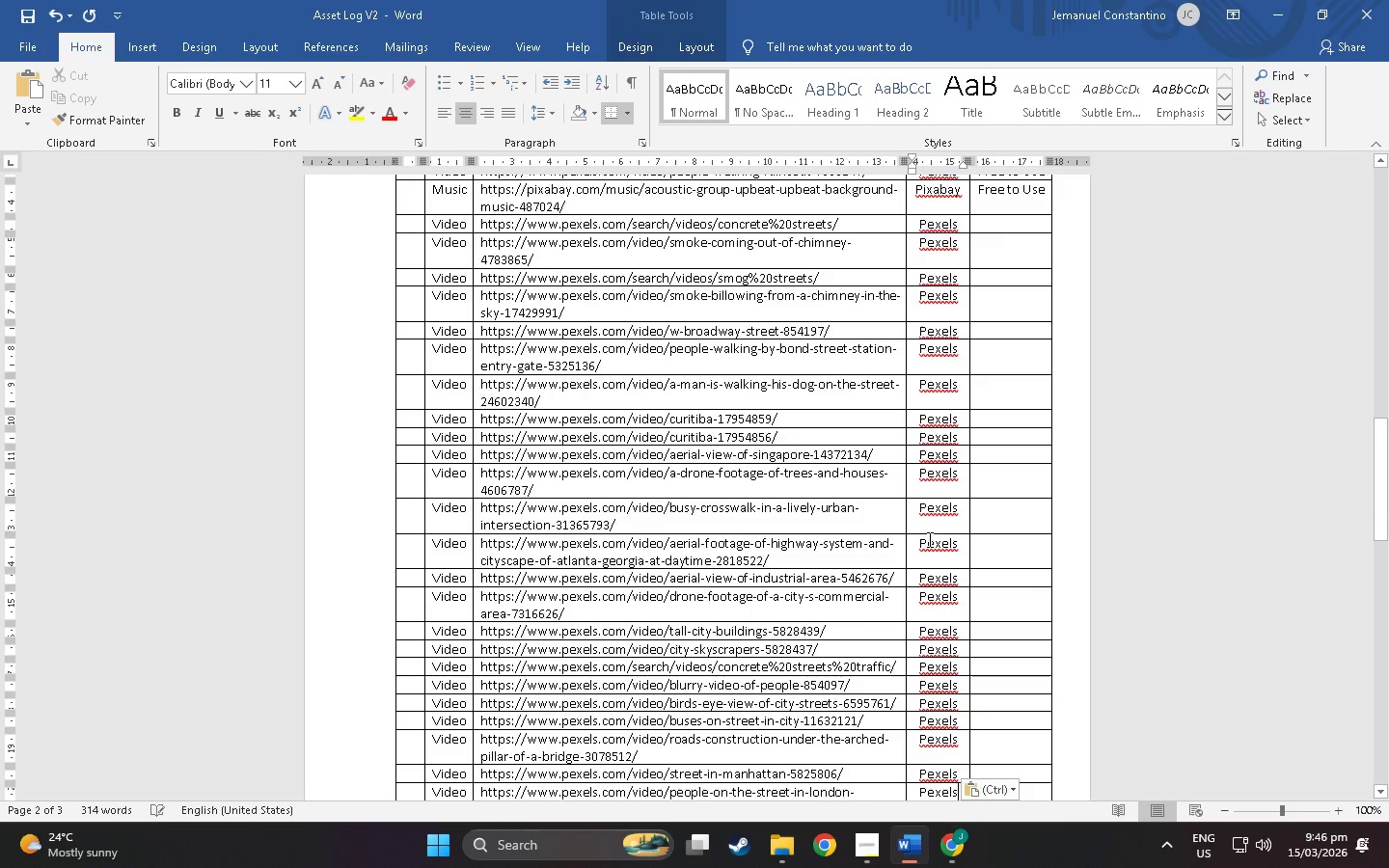 
key(ArrowDown)
 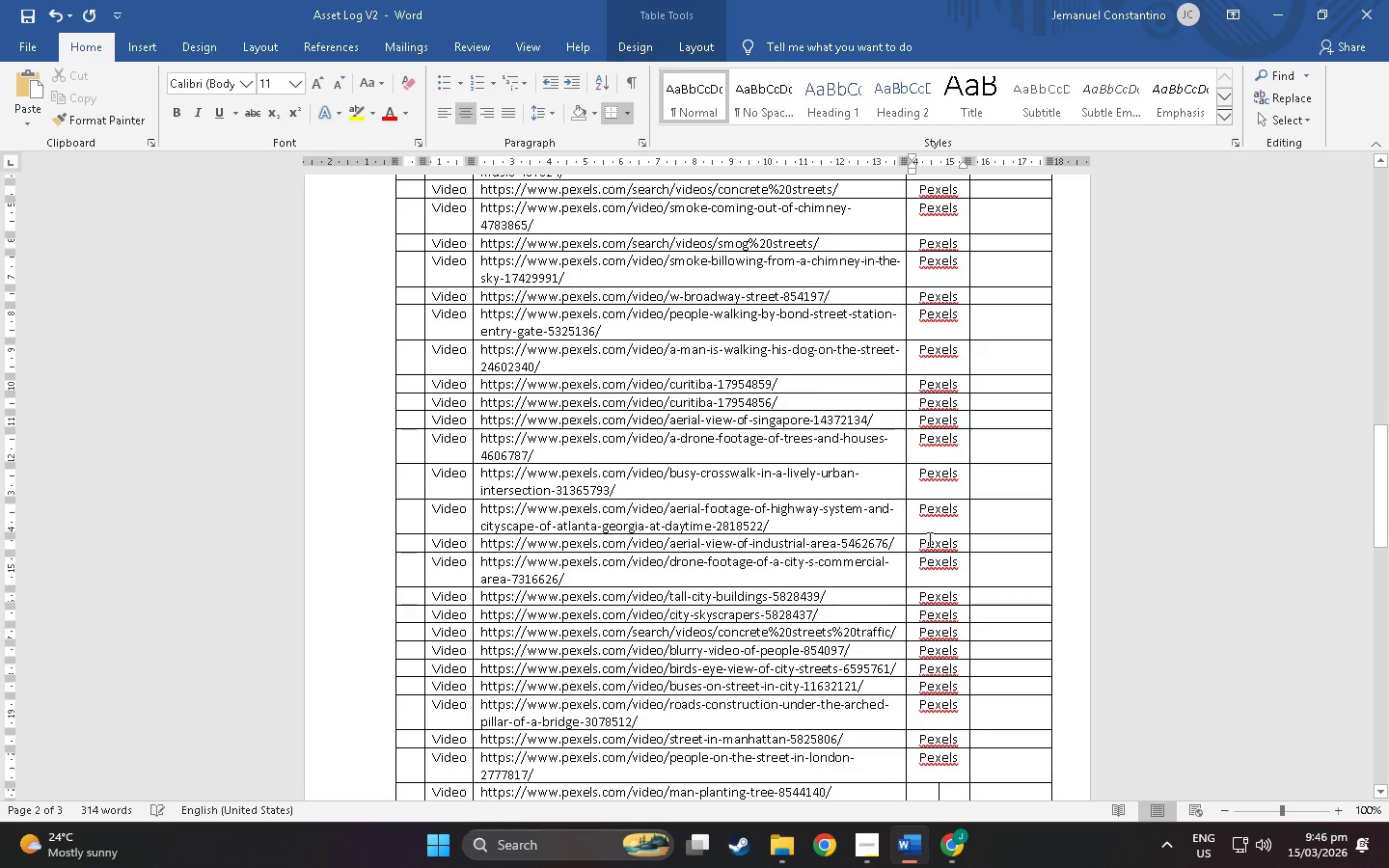 
key(ArrowDown)
 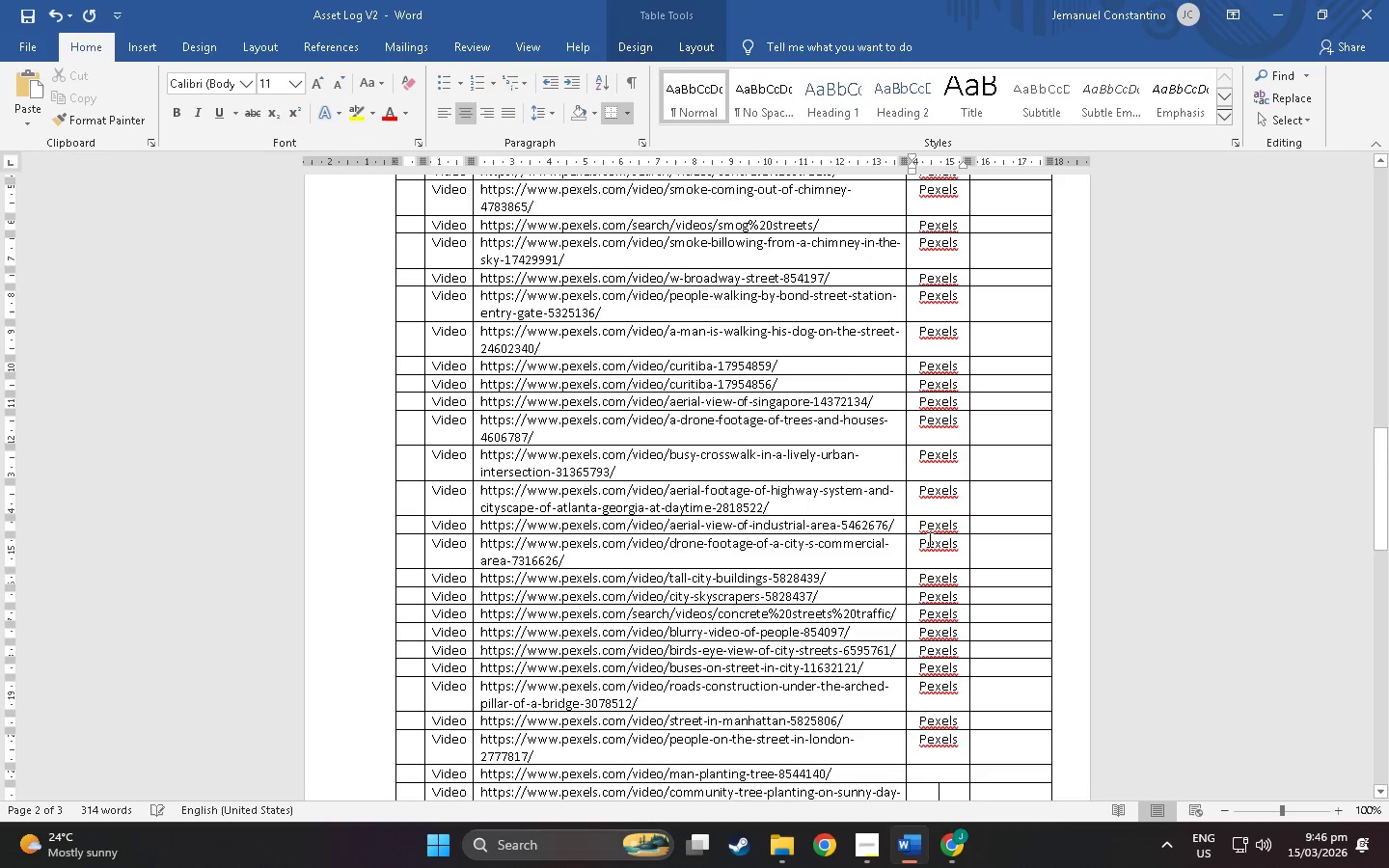 
key(ArrowDown)
 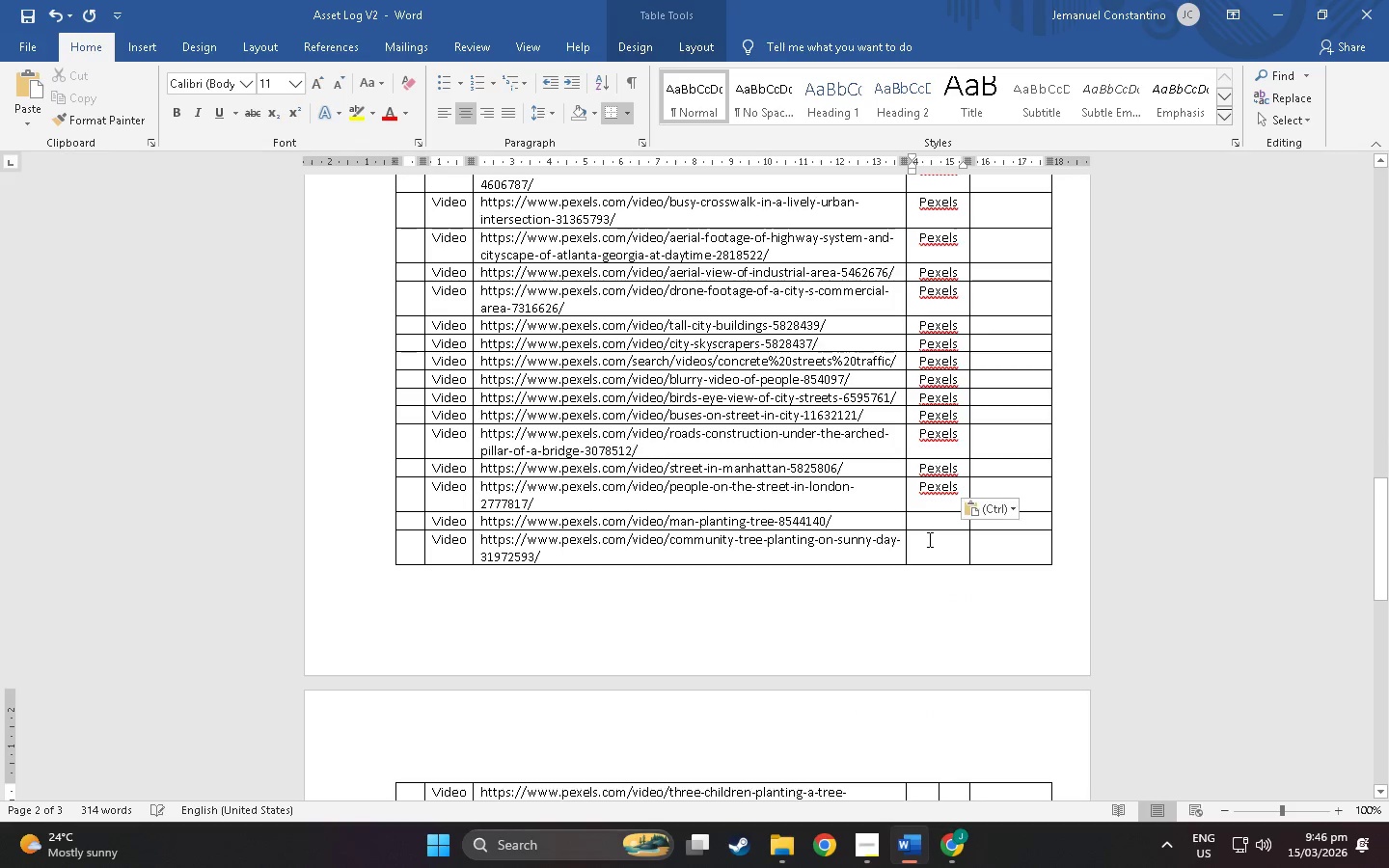 
key(ArrowUp)
 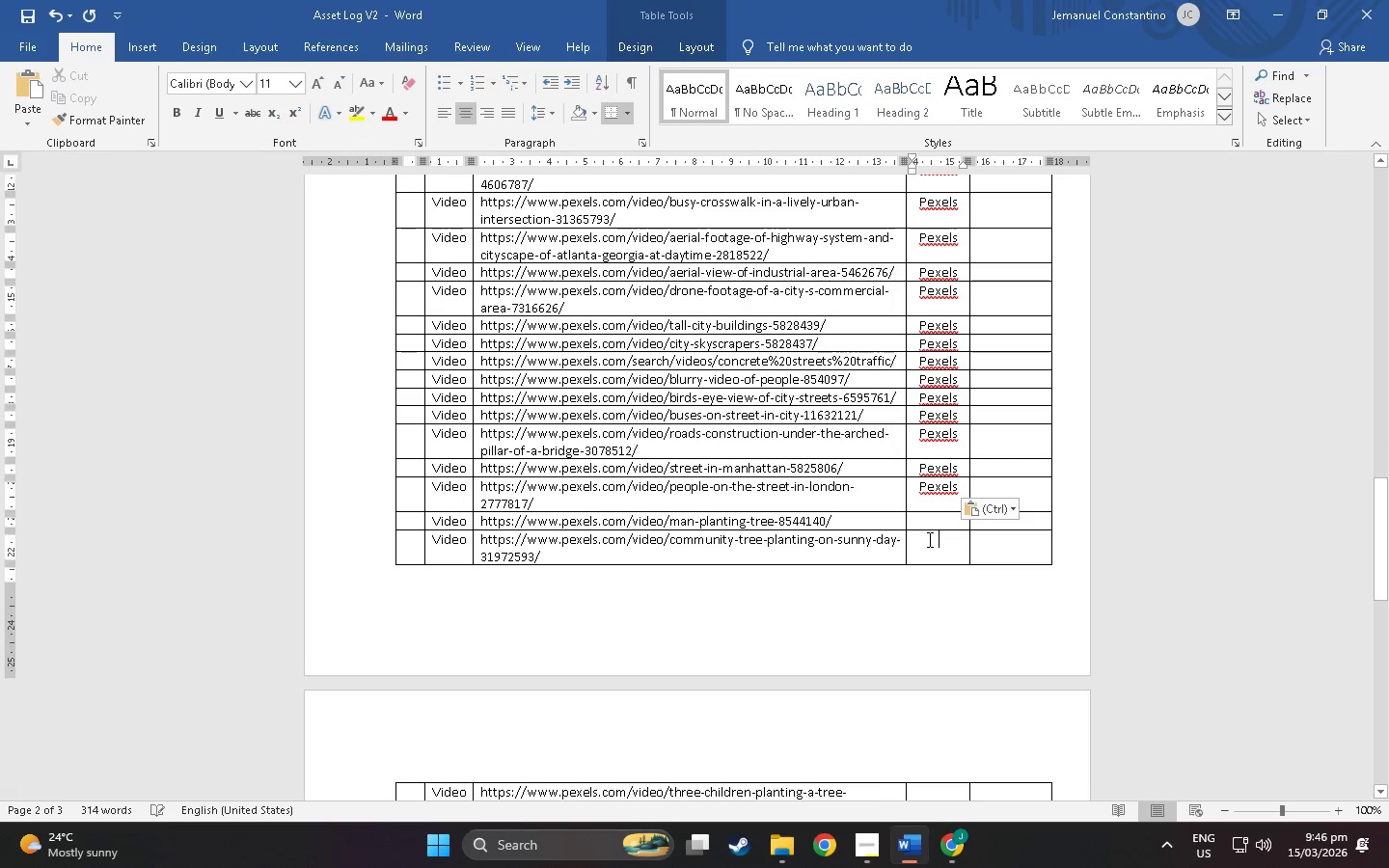 
key(ArrowUp)
 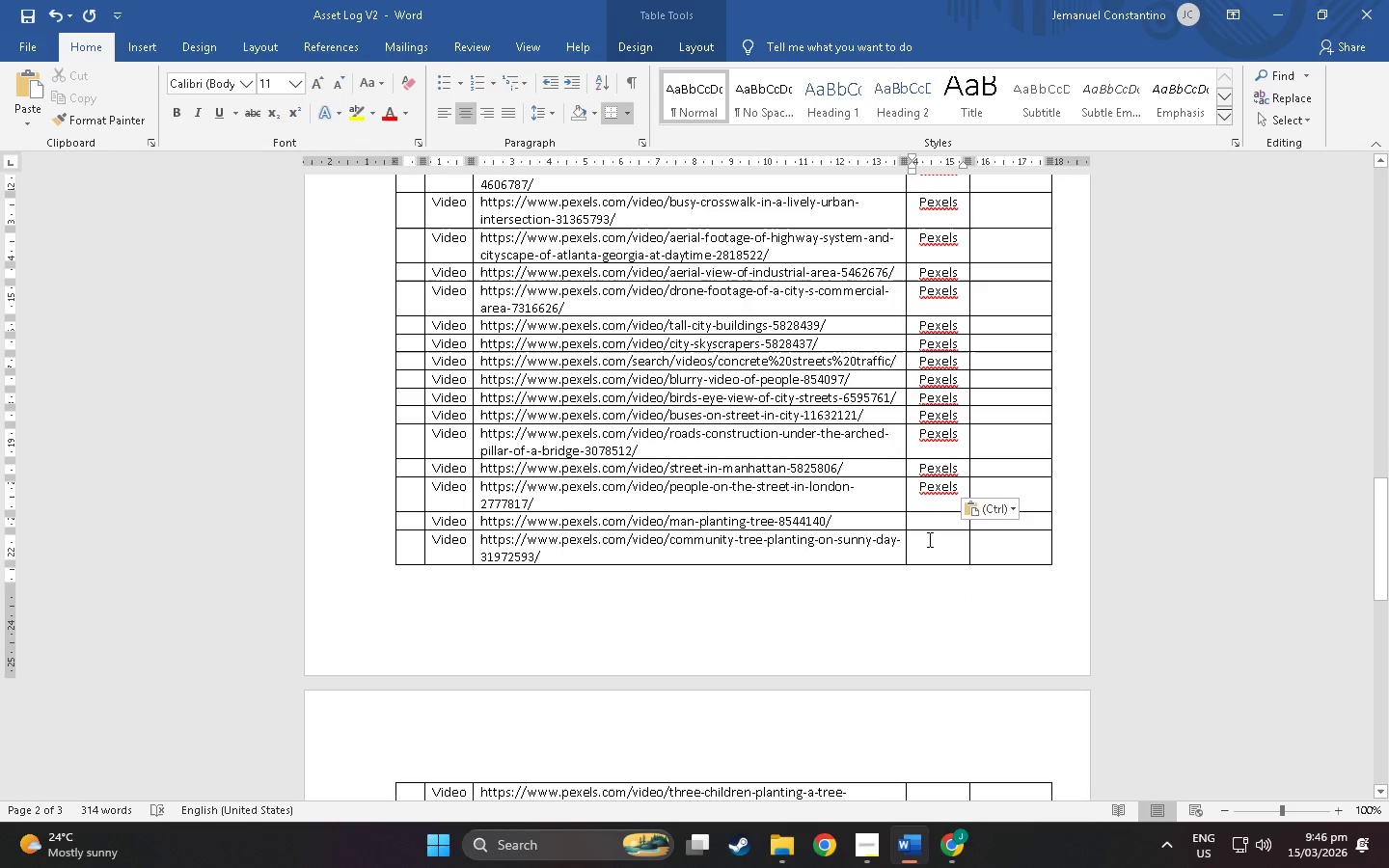 
key(Control+ControlLeft)
 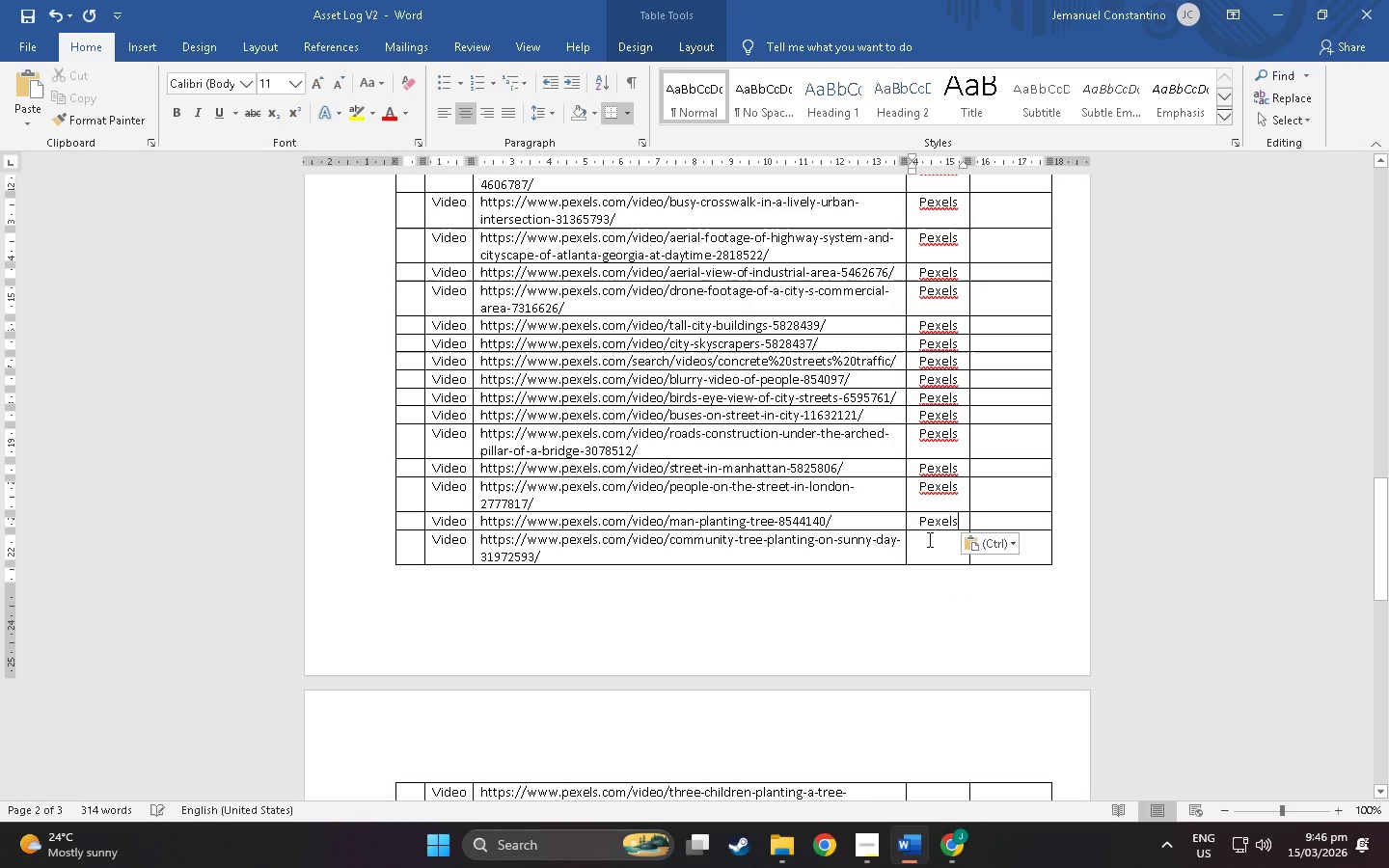 
key(Control+V)
 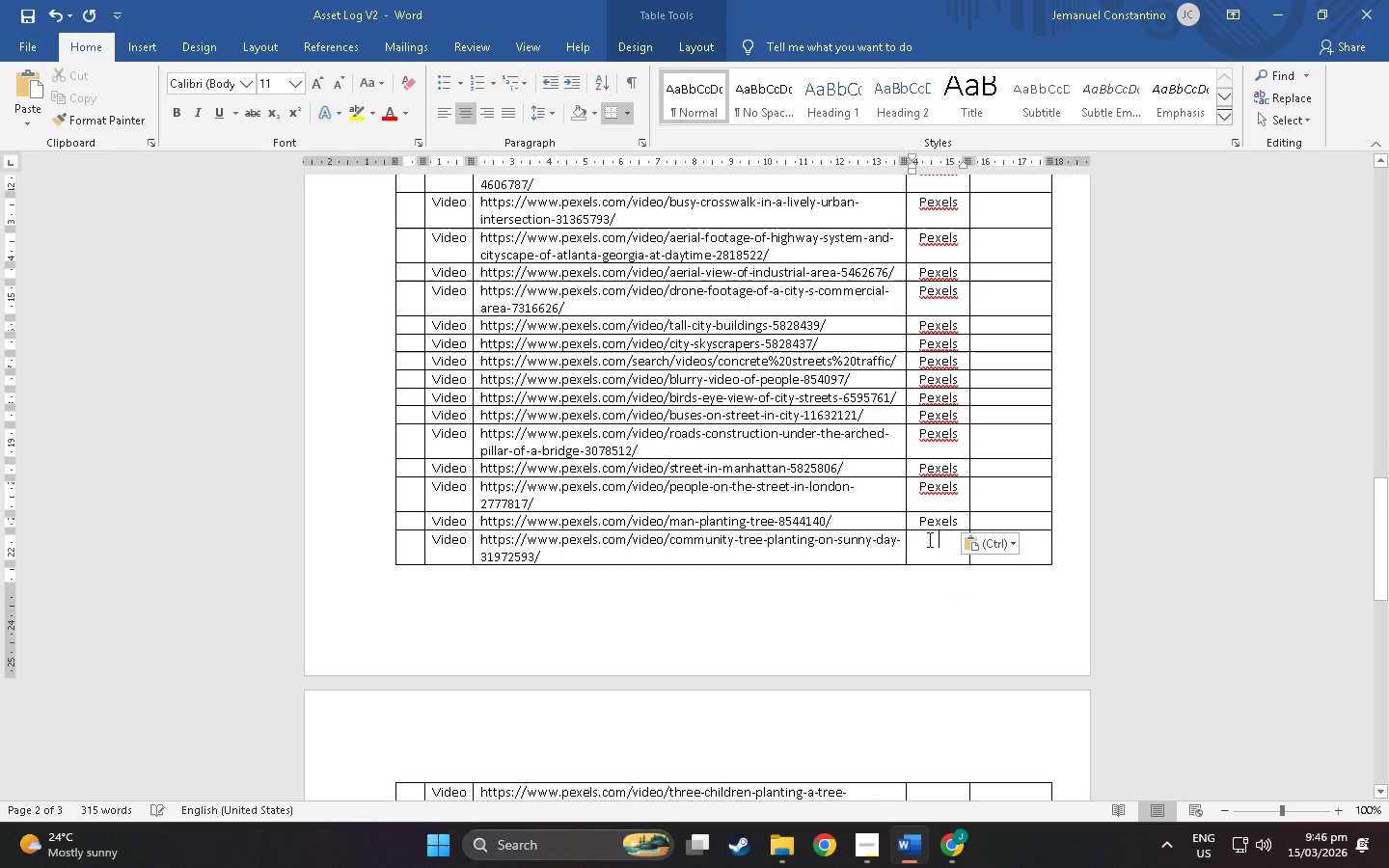 
key(ArrowDown)
 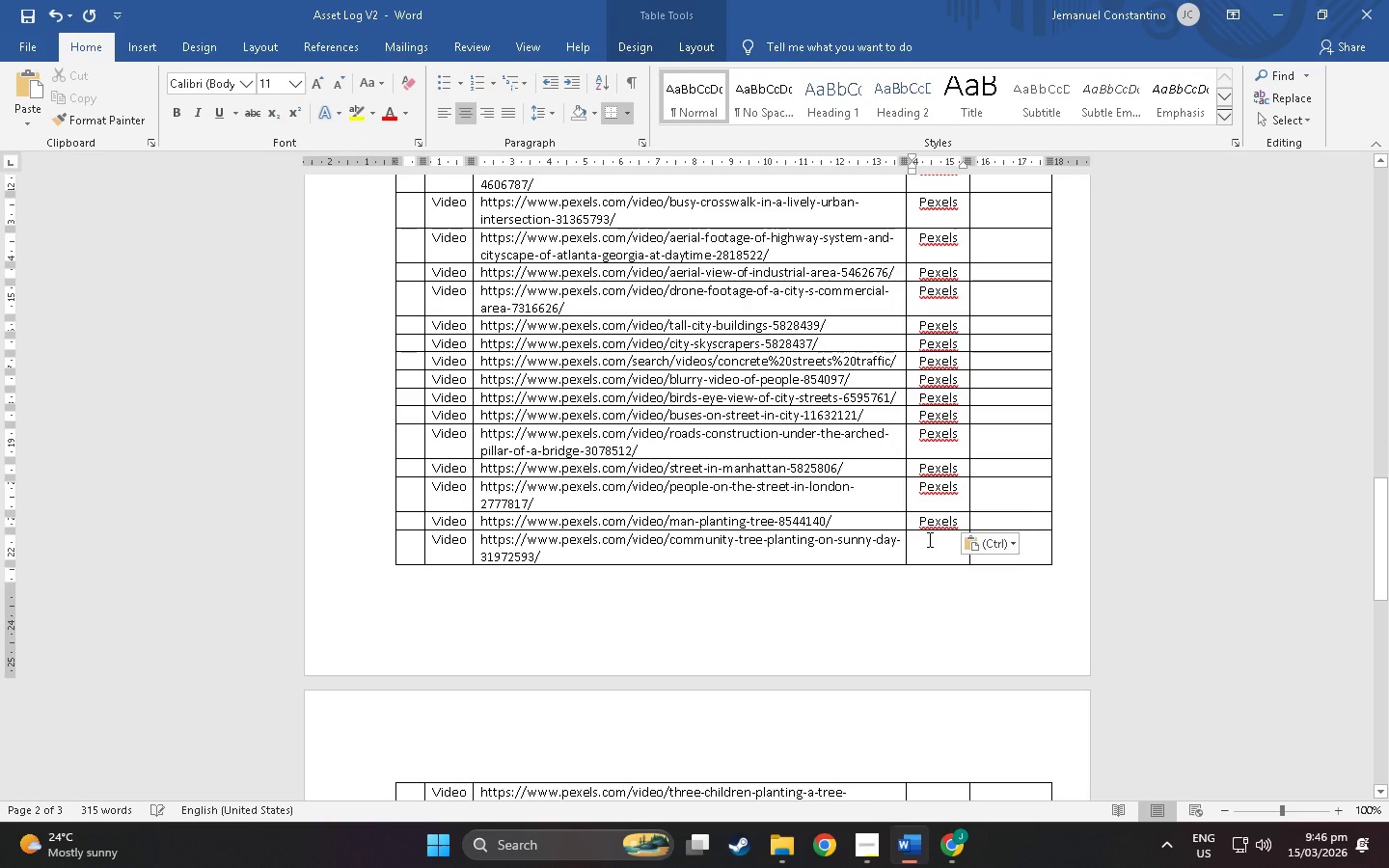 
key(Control+ControlLeft)
 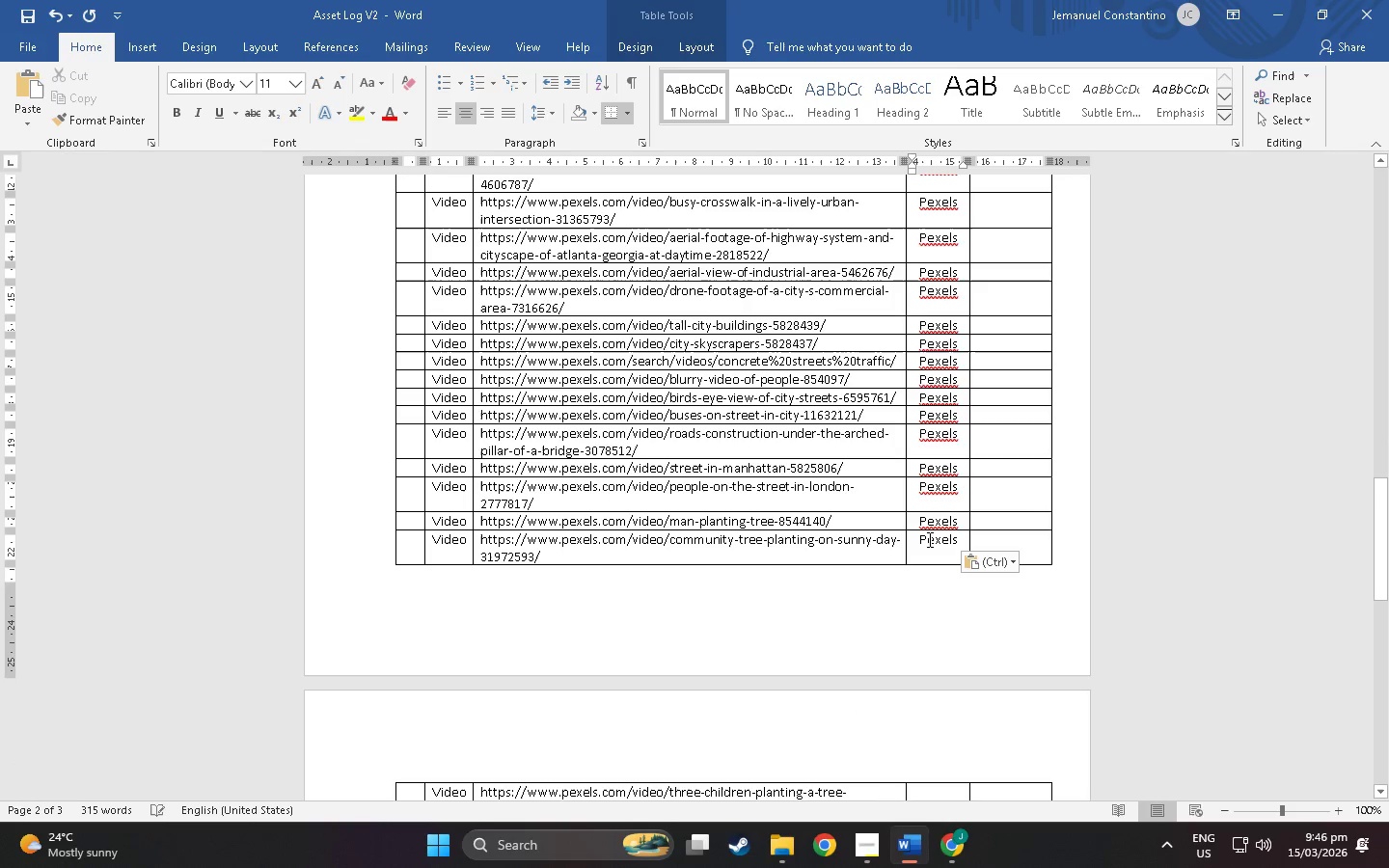 
key(Control+V)
 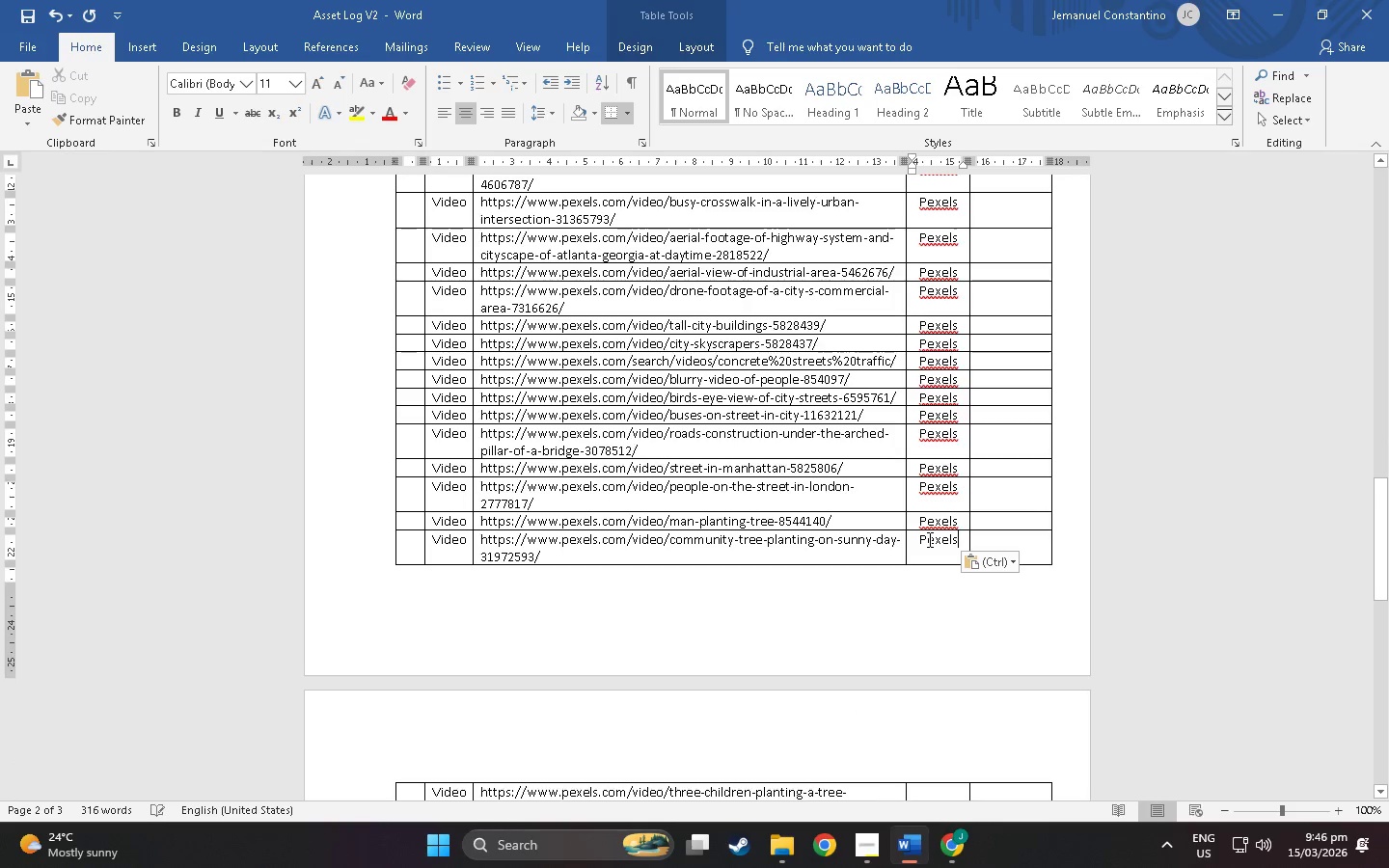 
key(ArrowDown)
 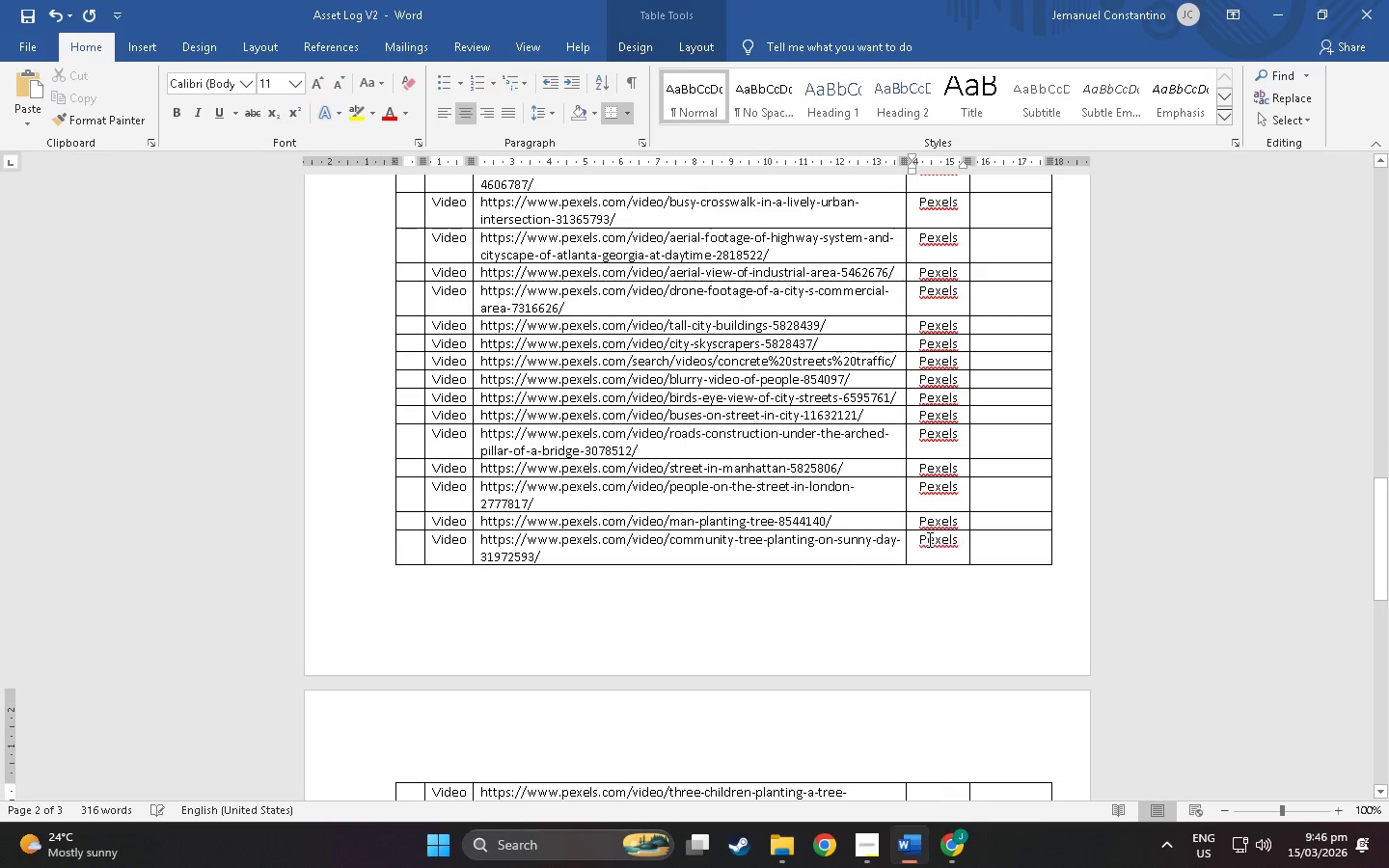 
key(ArrowDown)
 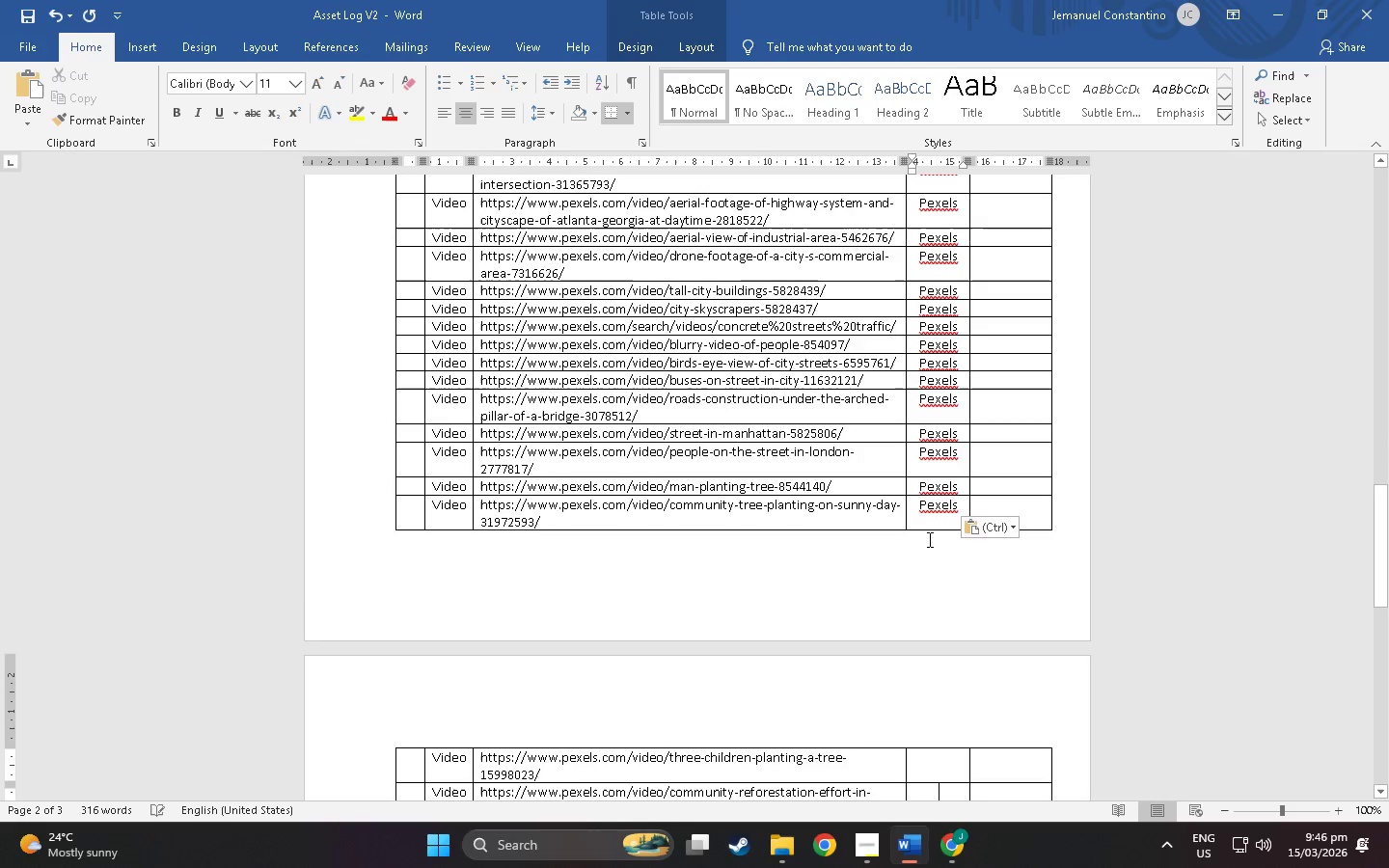 
key(ArrowDown)
 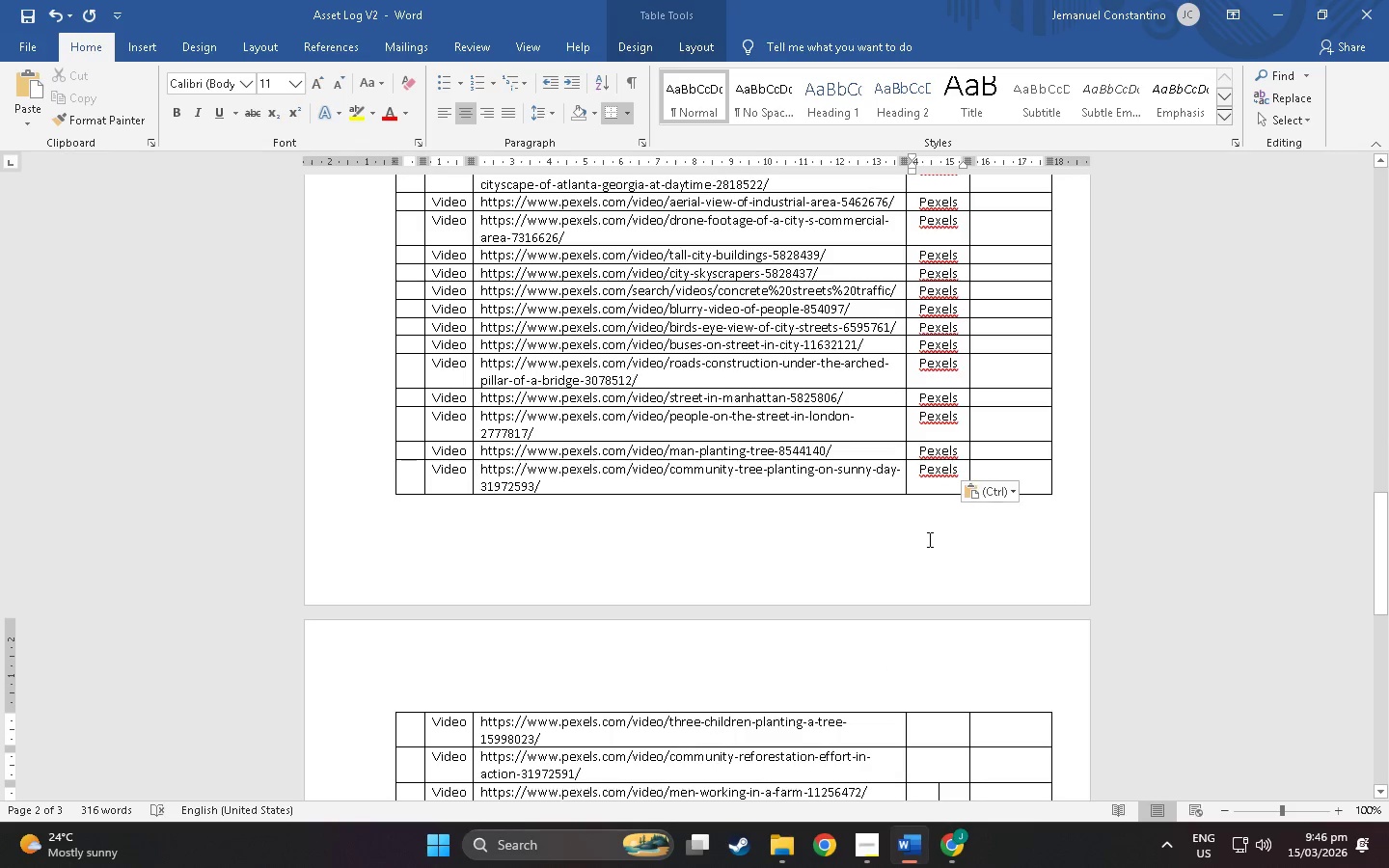 
key(ArrowUp)
 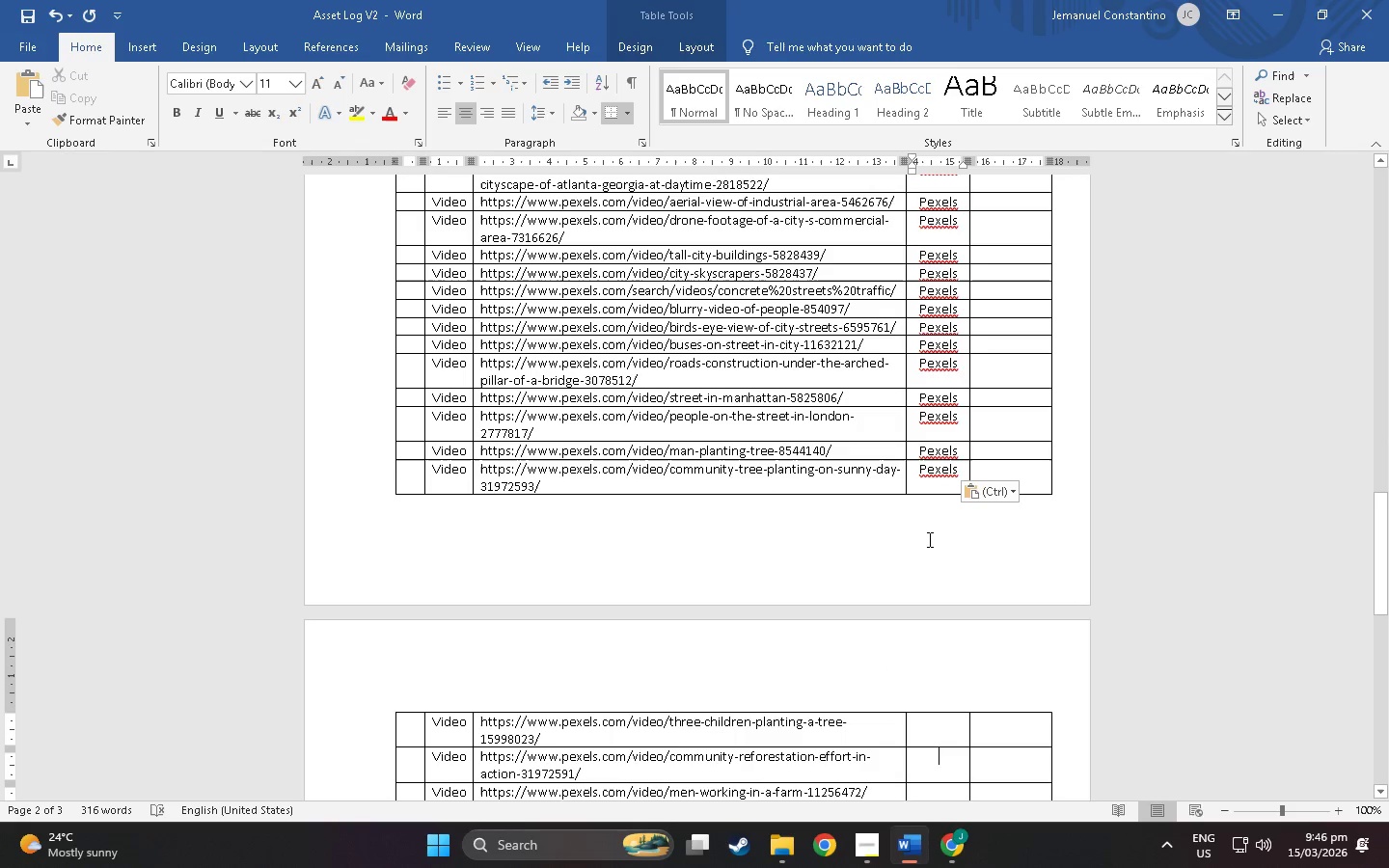 
key(ArrowUp)
 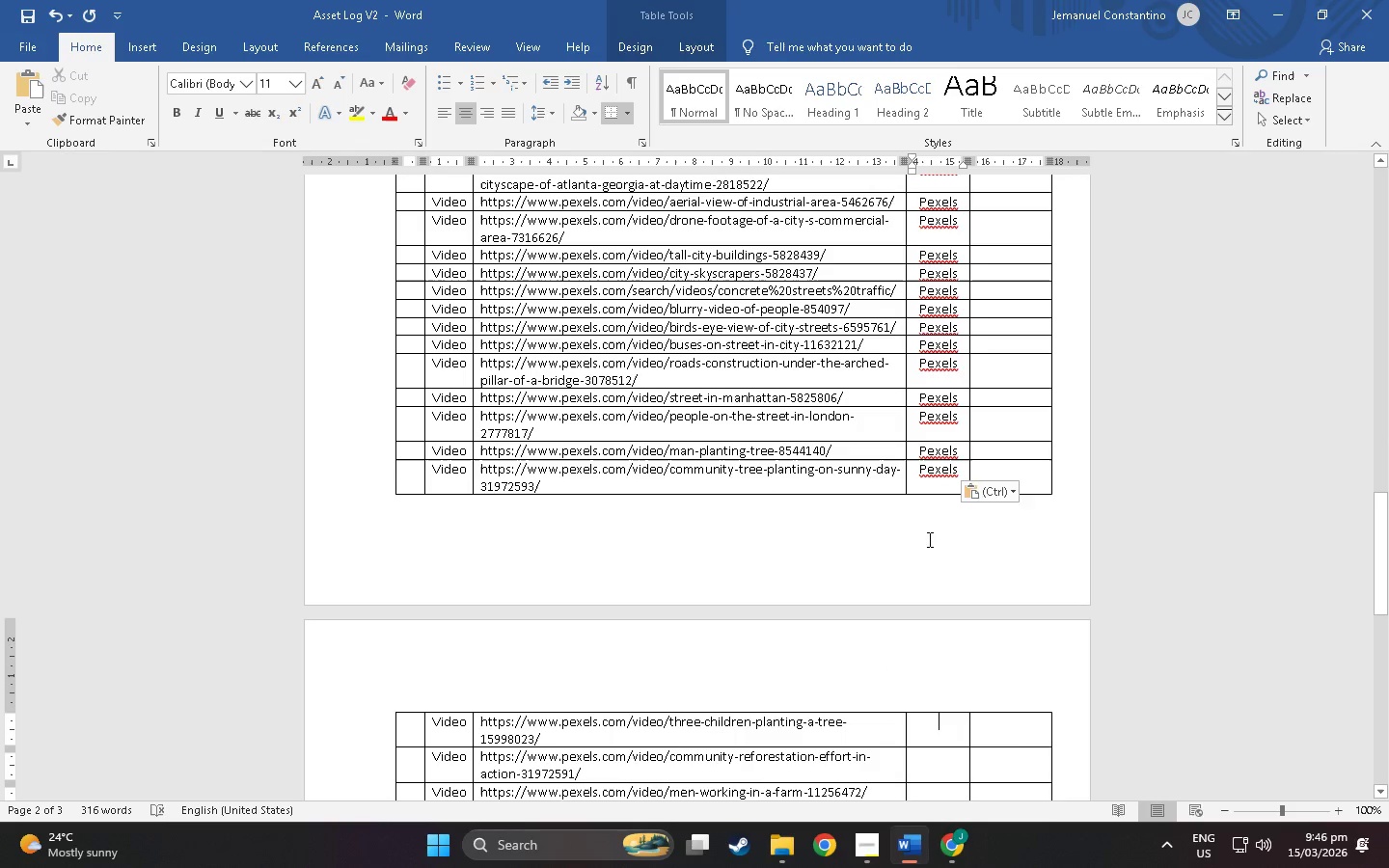 
key(Control+ControlLeft)
 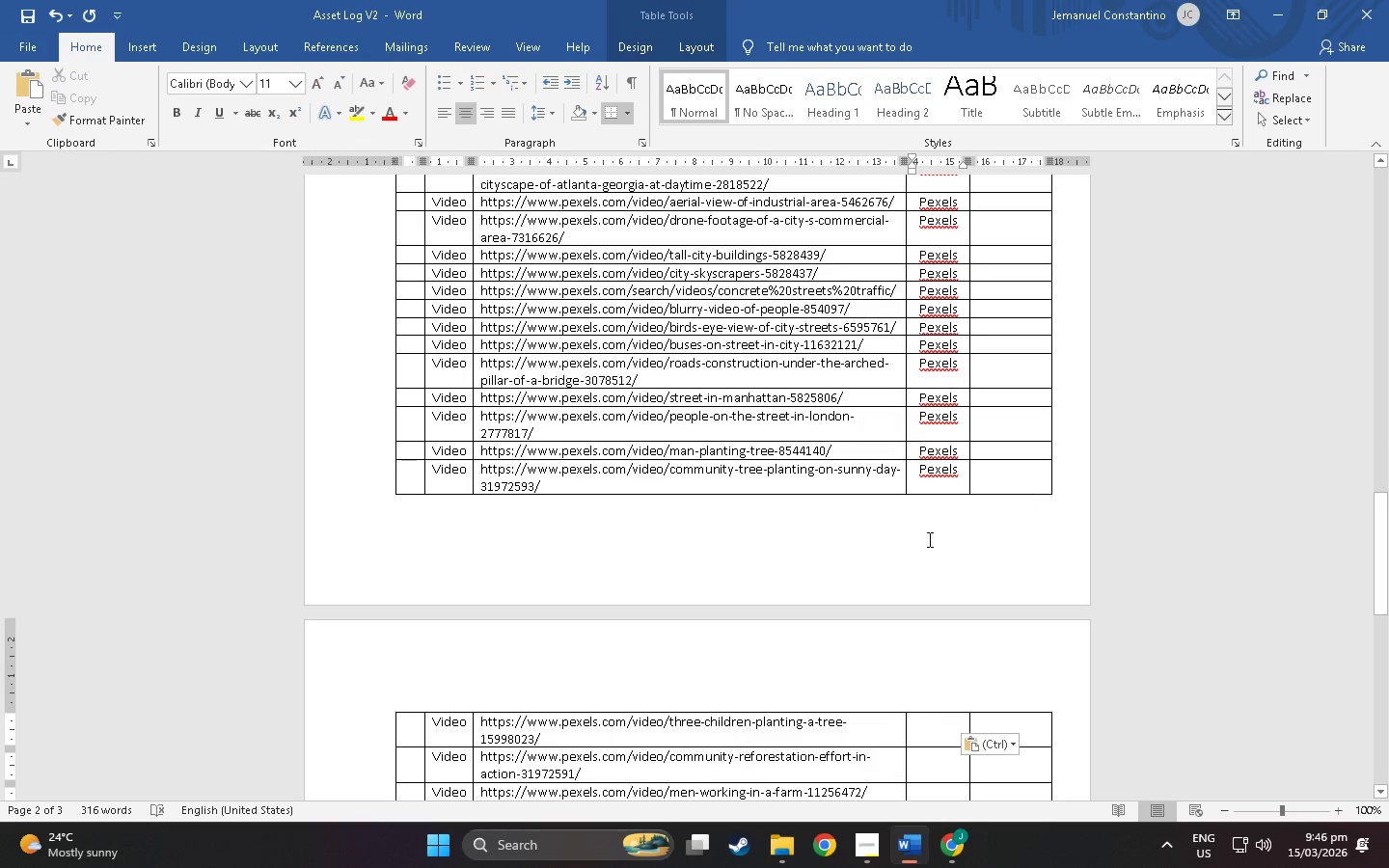 
key(Control+V)
 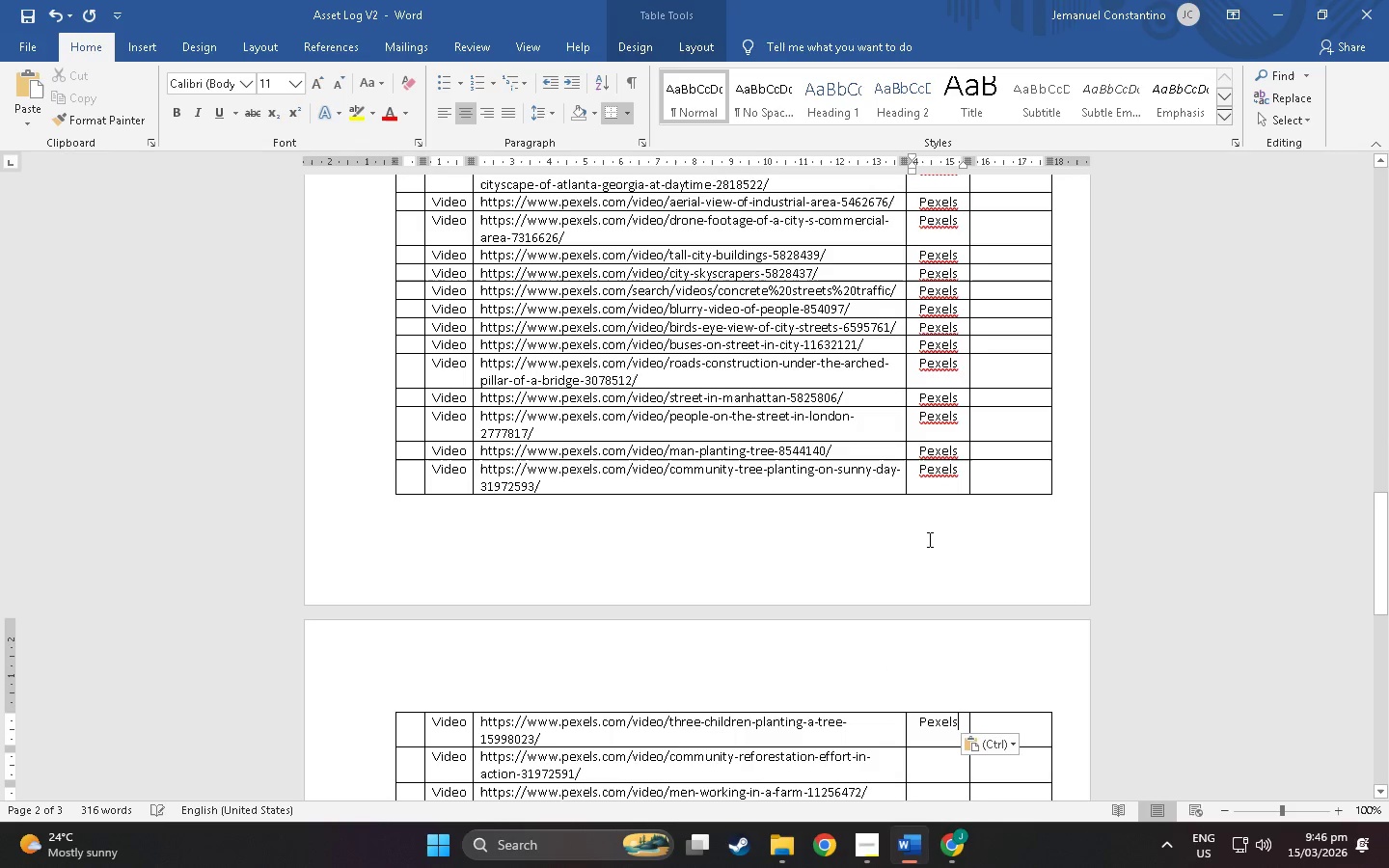 
key(ArrowDown)
 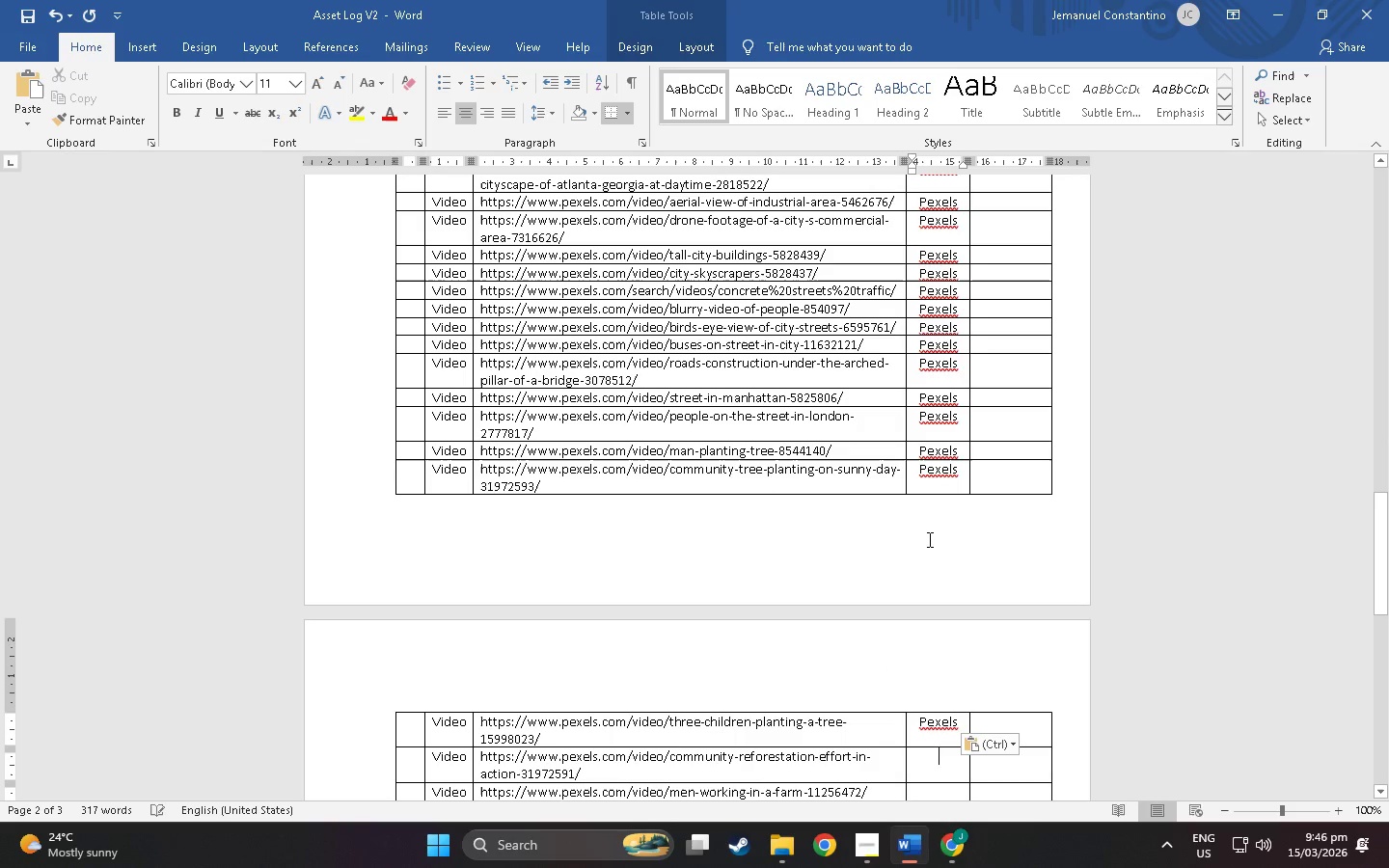 
key(ArrowDown)
 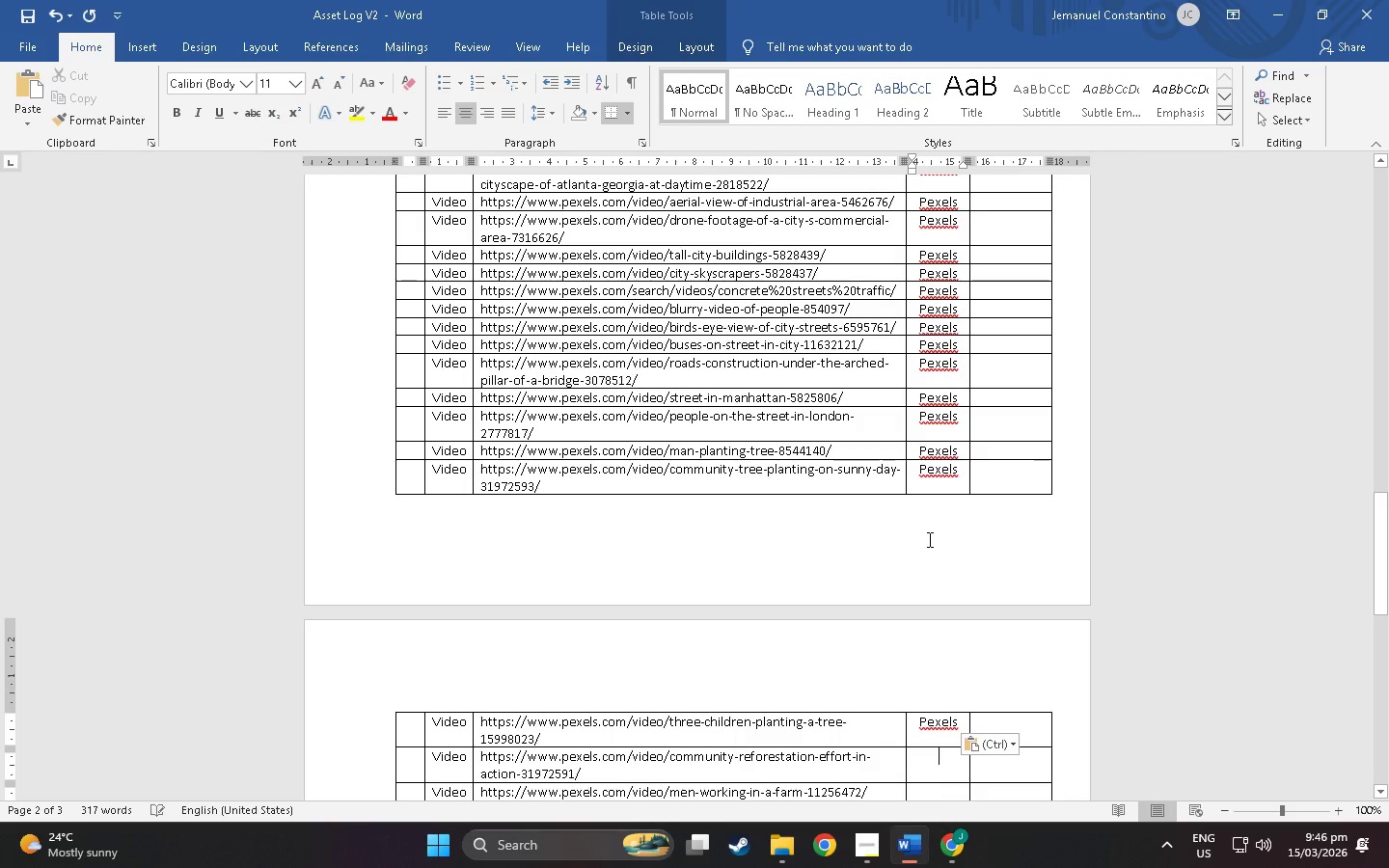 
key(ArrowUp)
 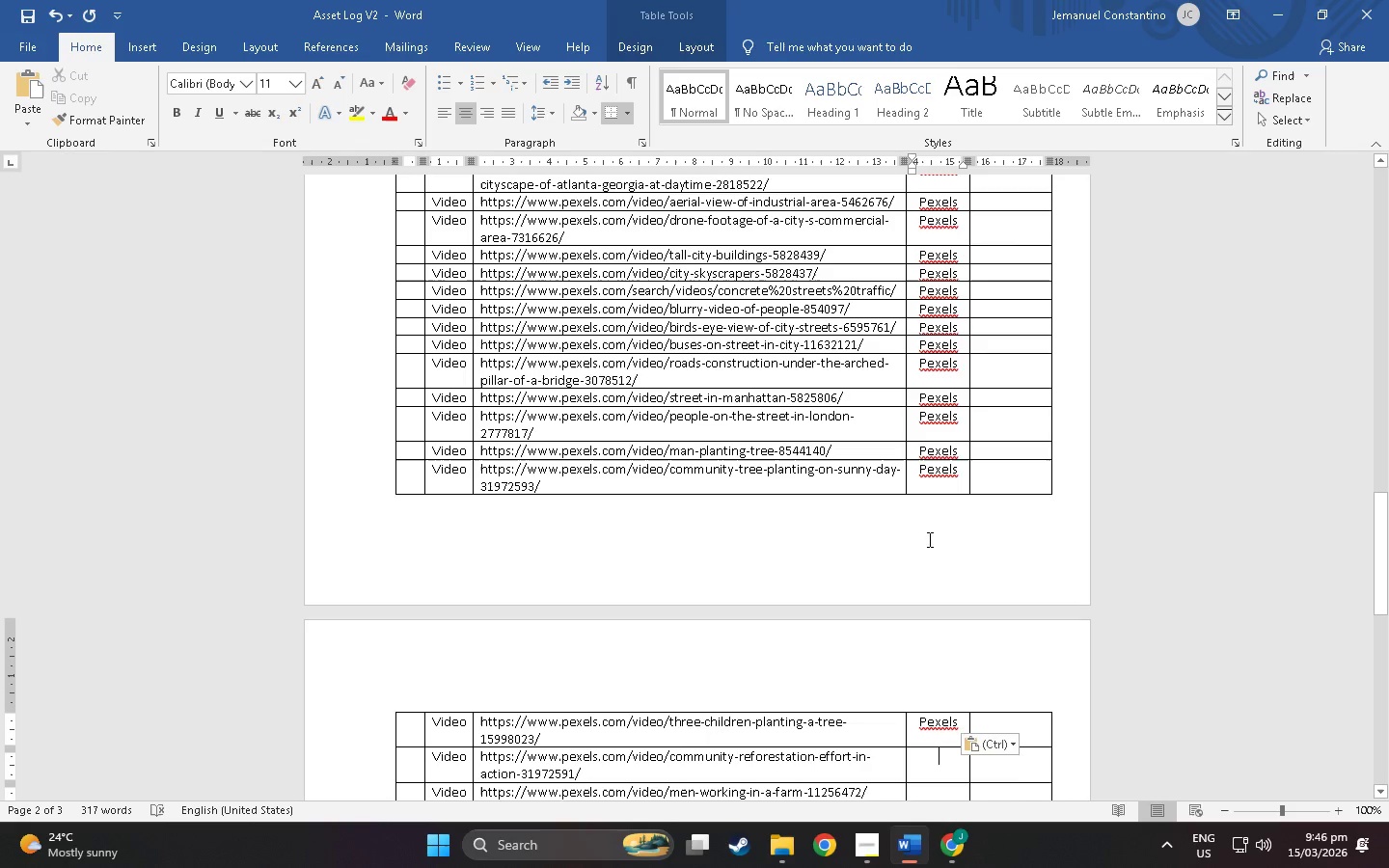 
key(Control+ControlLeft)
 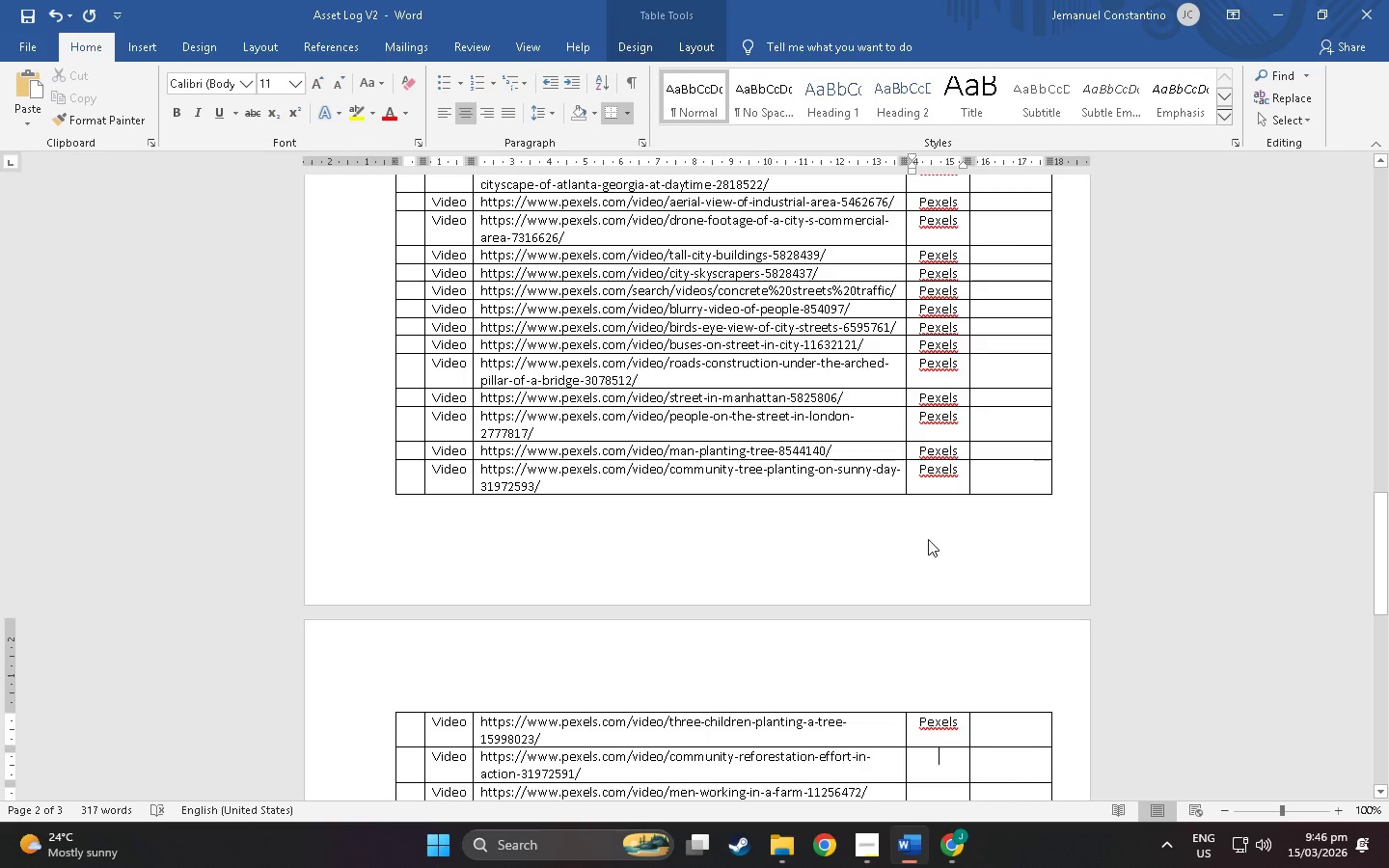 
key(Control+V)
 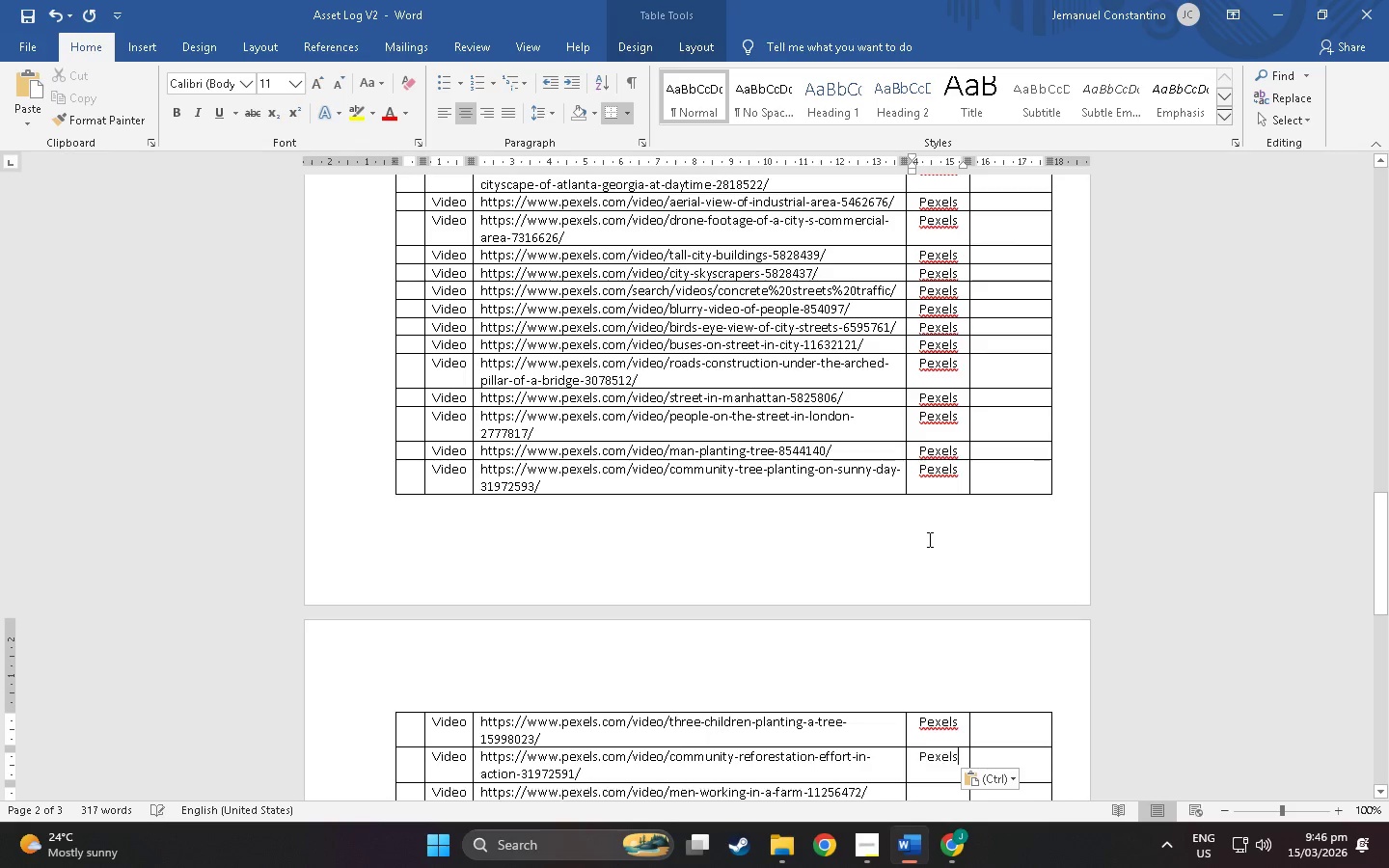 
key(ArrowDown)
 